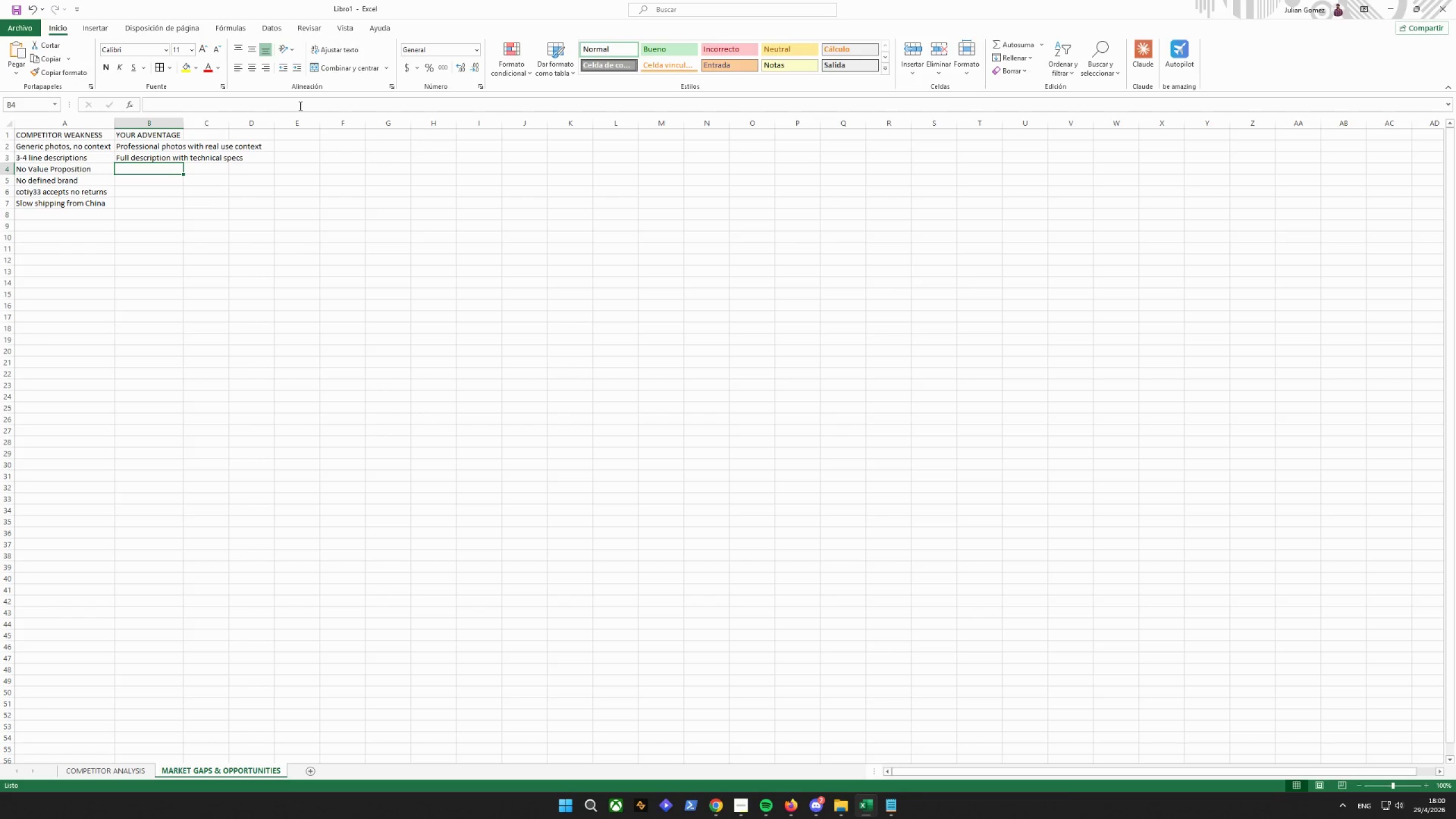 
type(DS)
key(Backspace)
type(edicated beneficts section)
 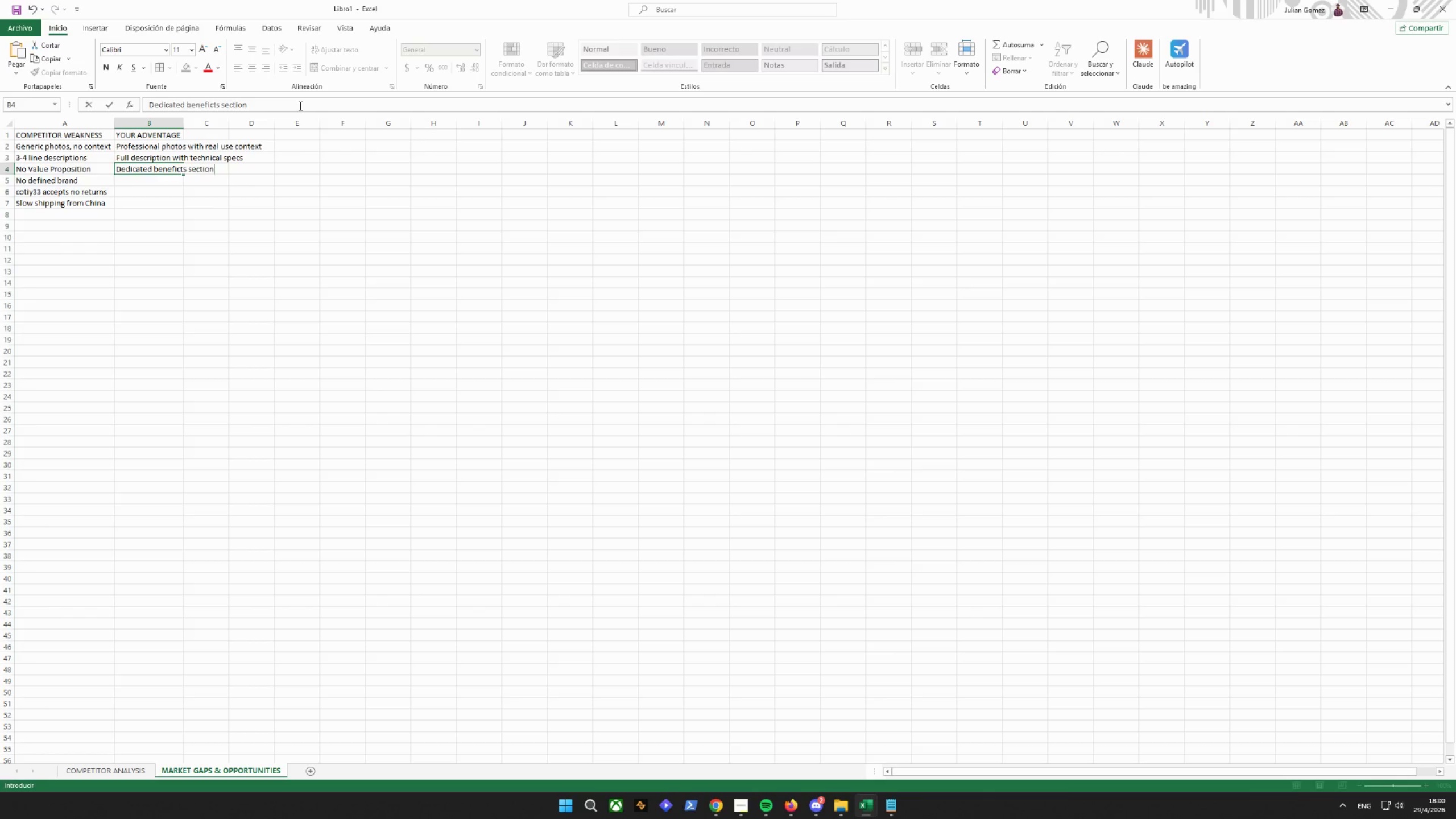 
key(Enter)
 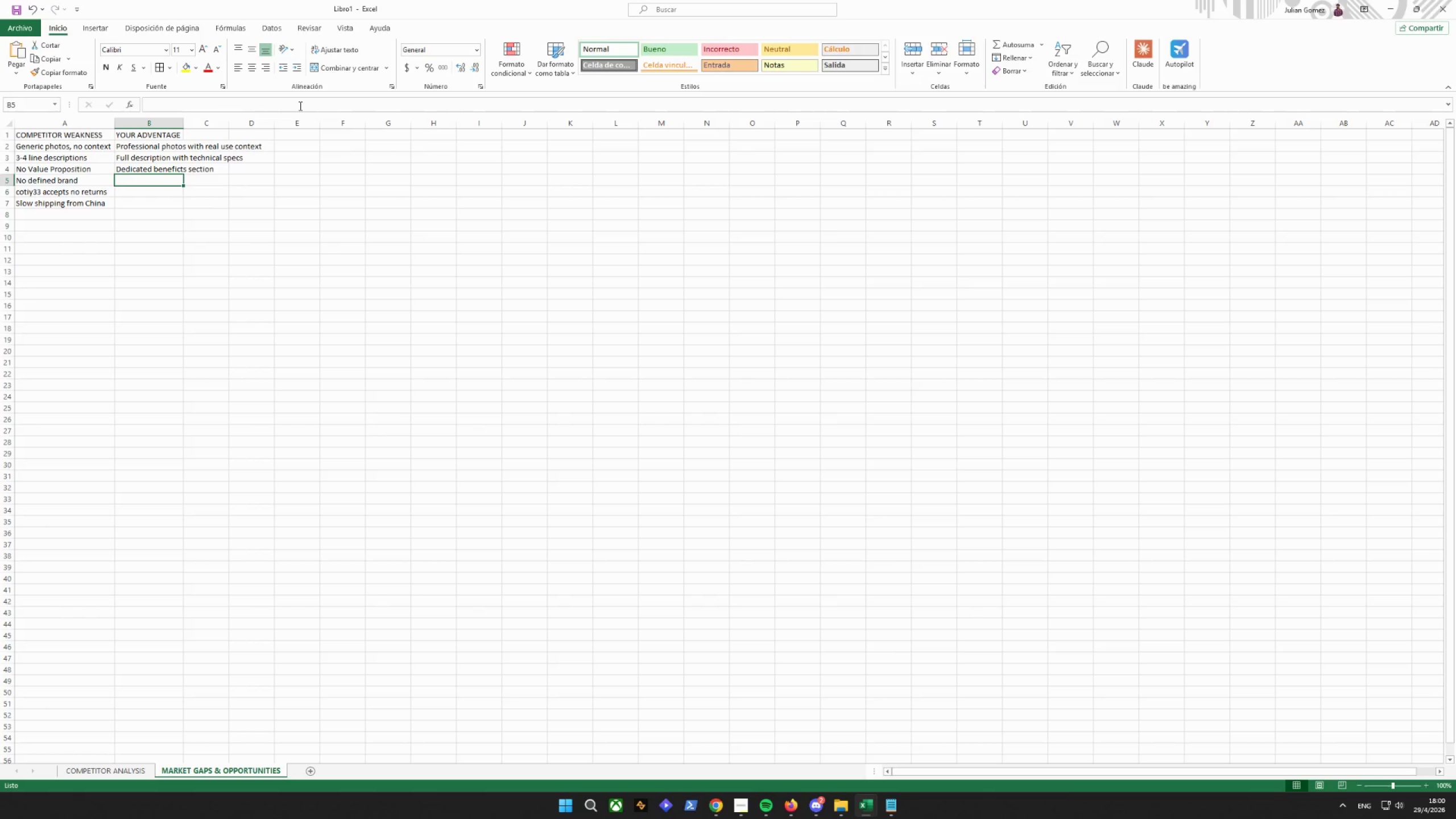 
type(own brand identui)
key(Backspace)
key(Backspace)
type(ity)
 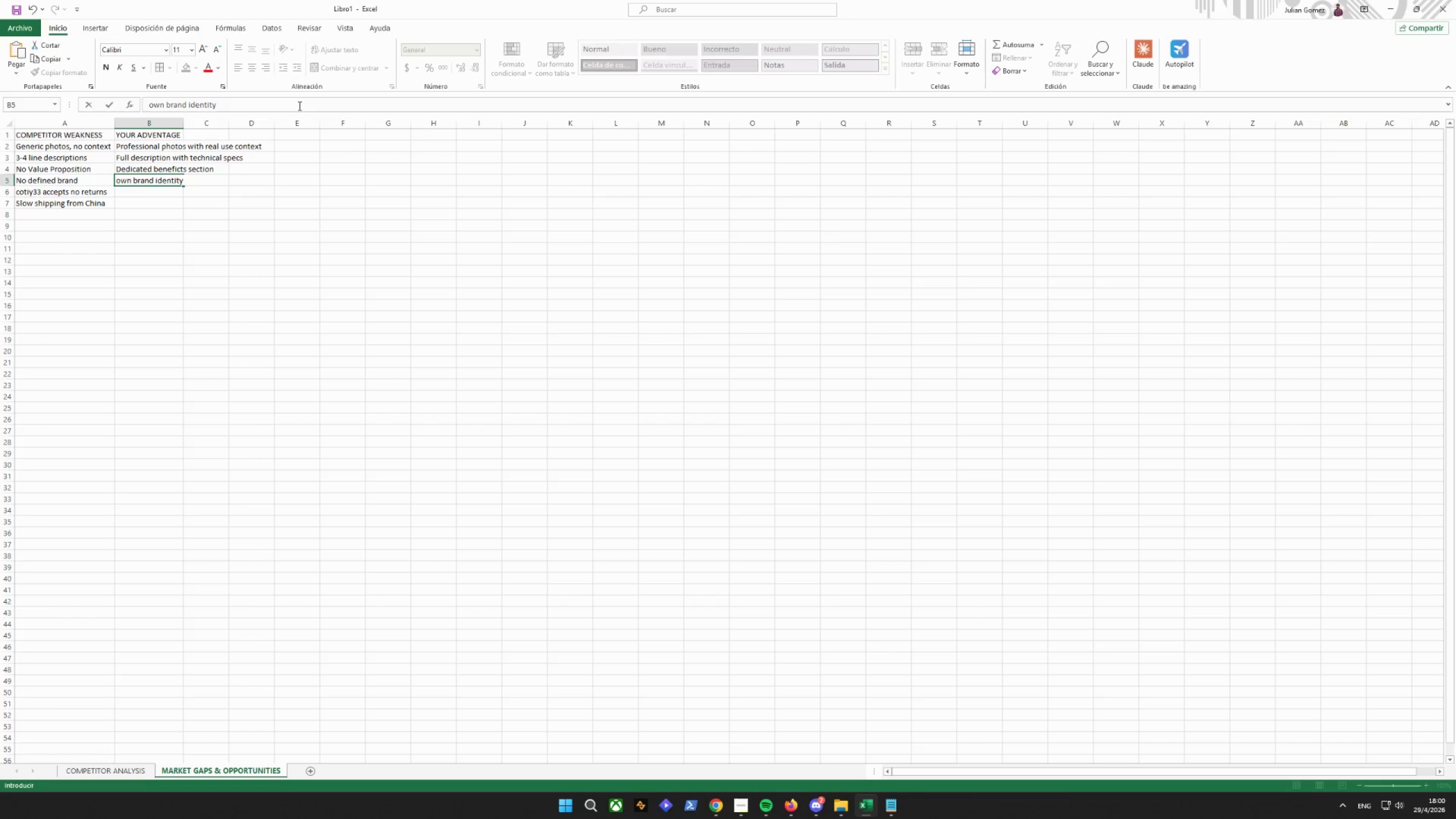 
key(Enter)
 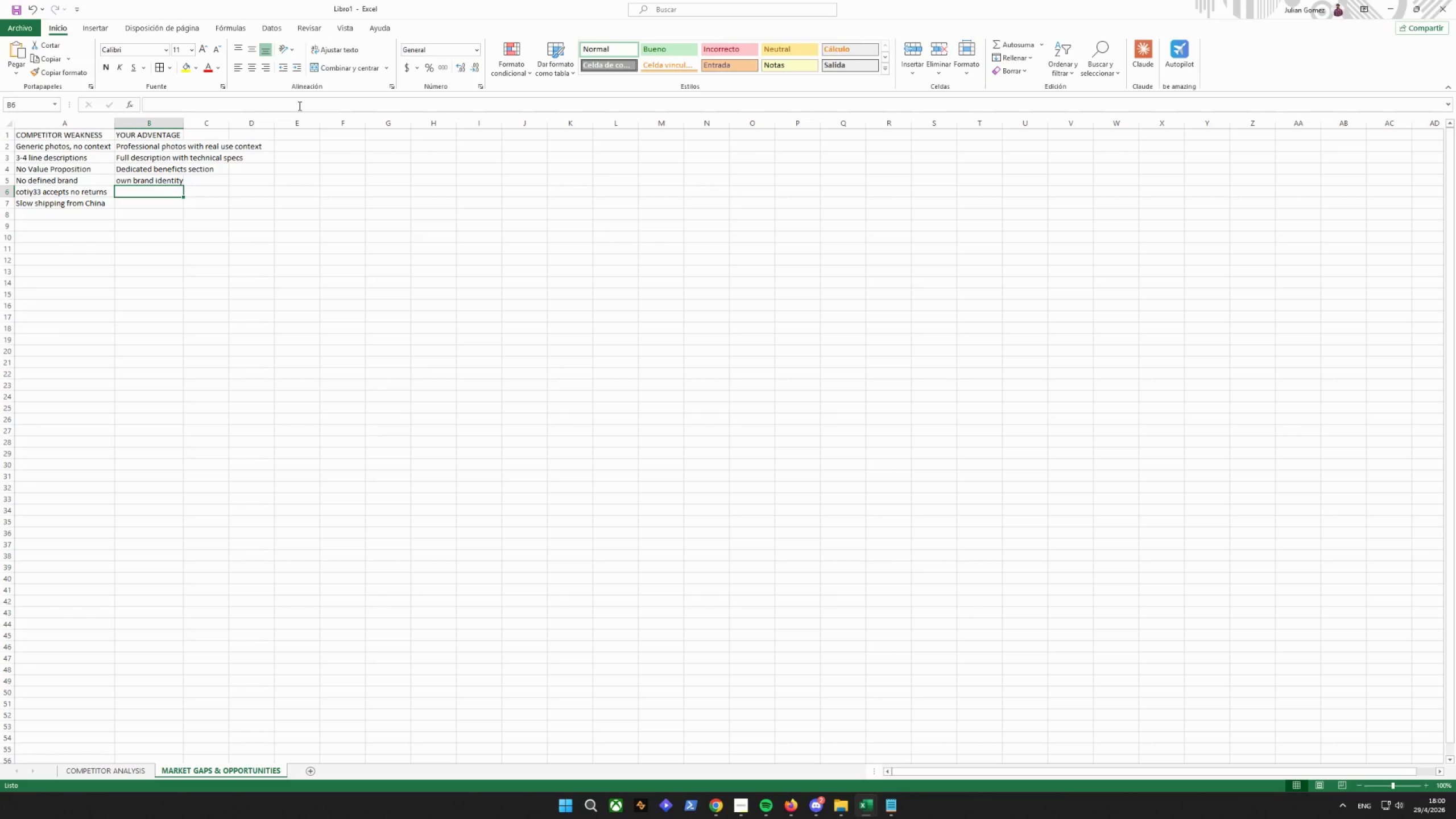 
type(30 days free return)
 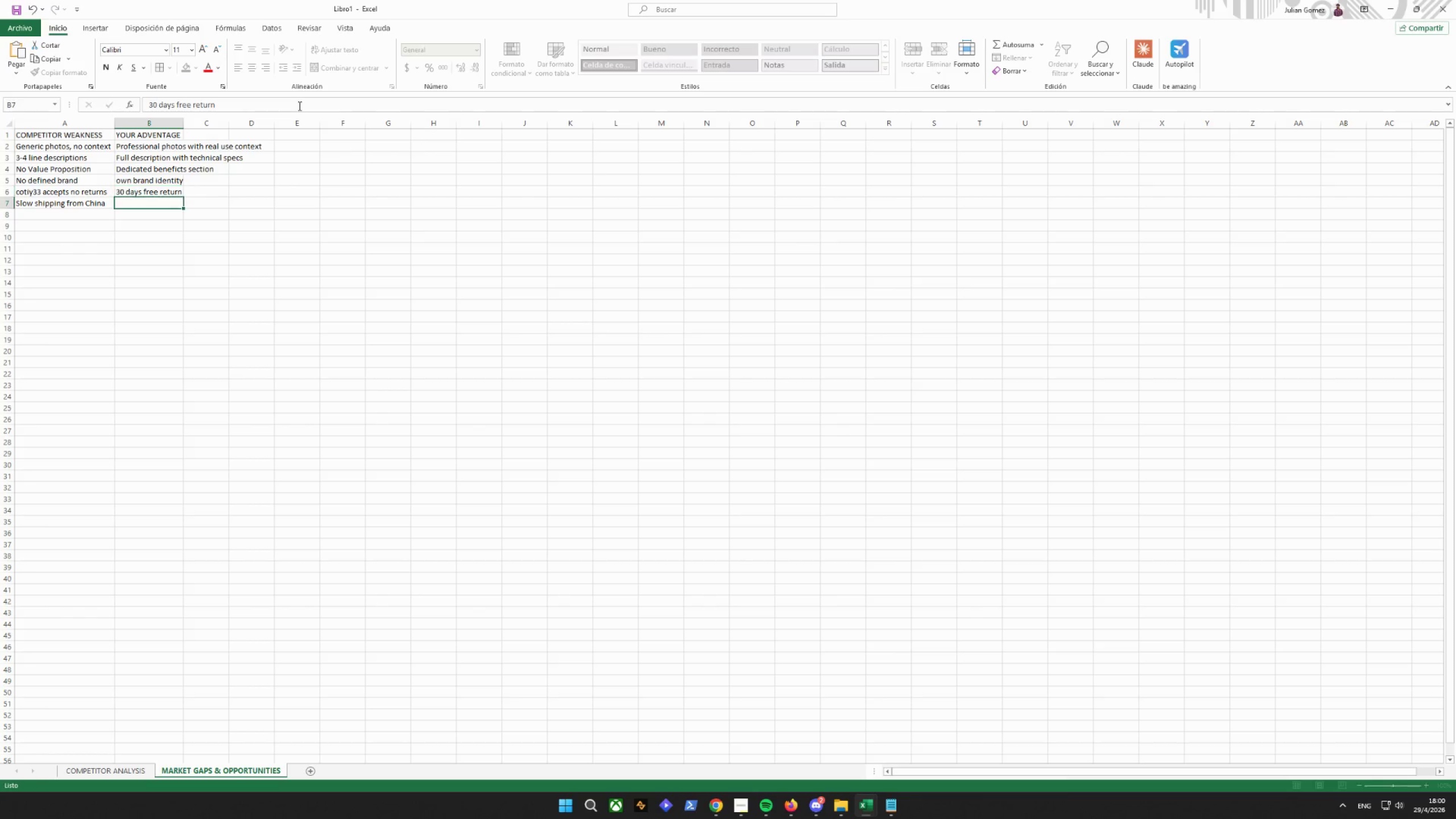 
key(Enter)
 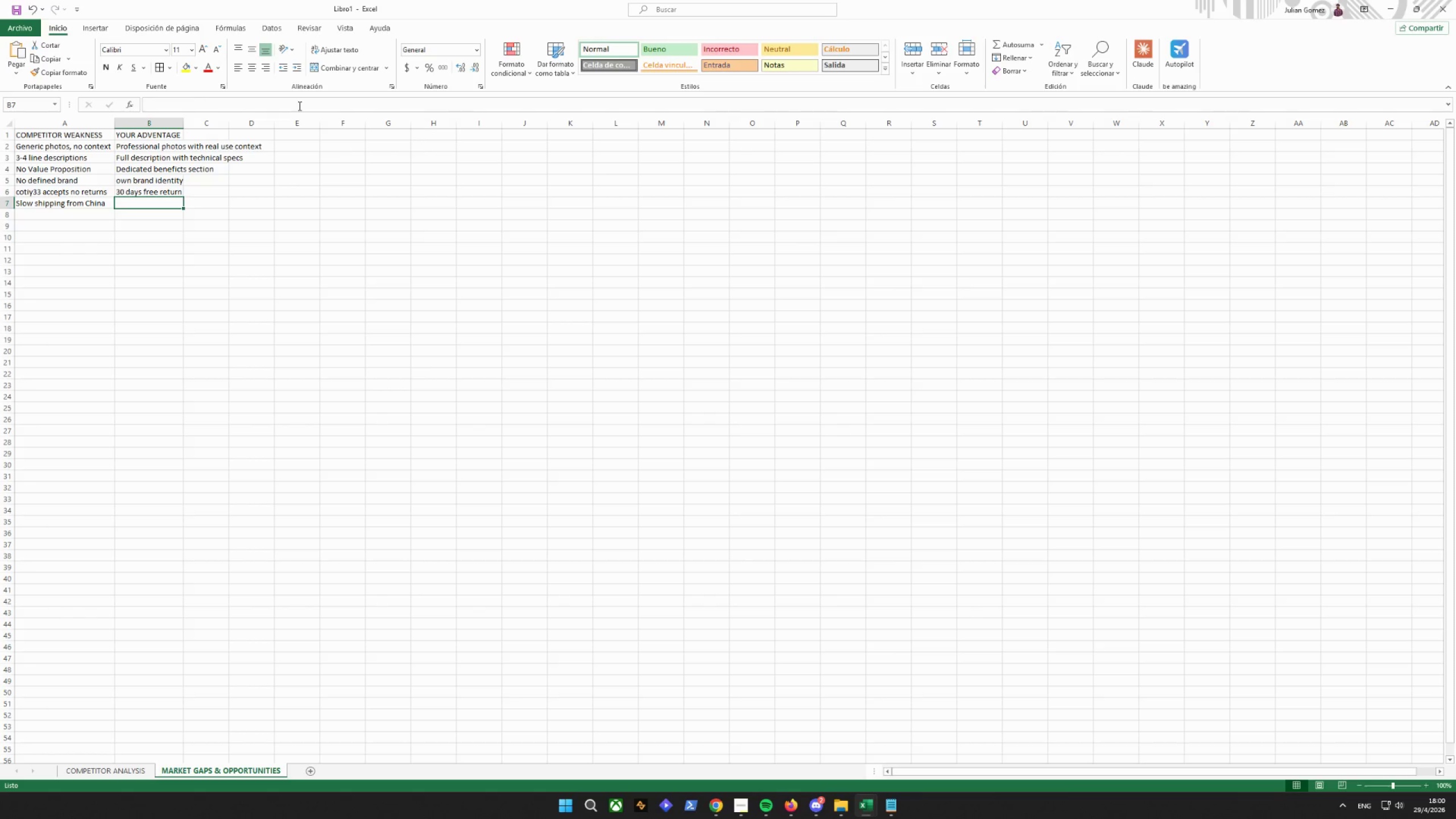 
type(Usa stock, 3-4)
key(Backspace)
type(5 days delivery)
 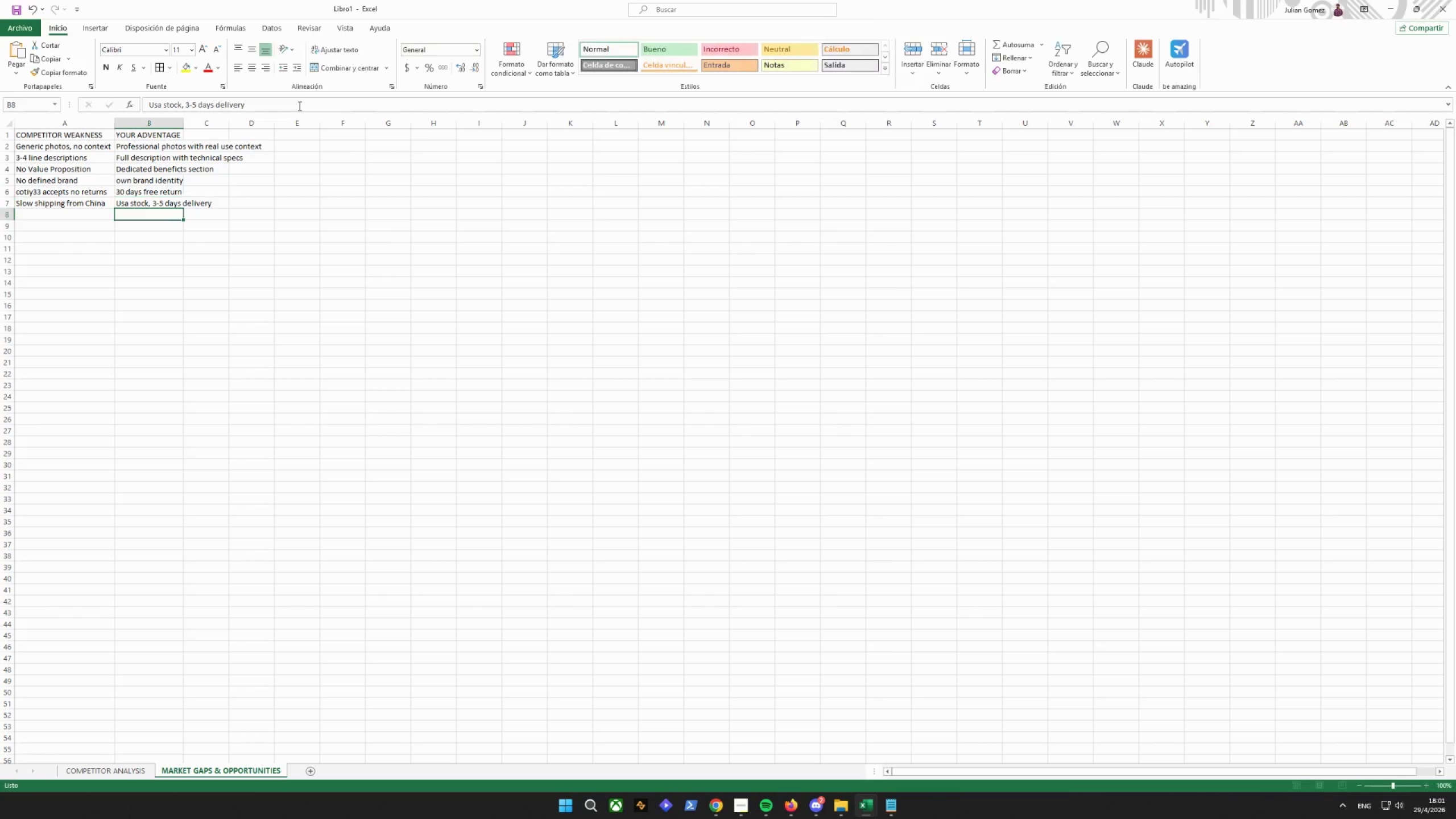 
key(Enter)
 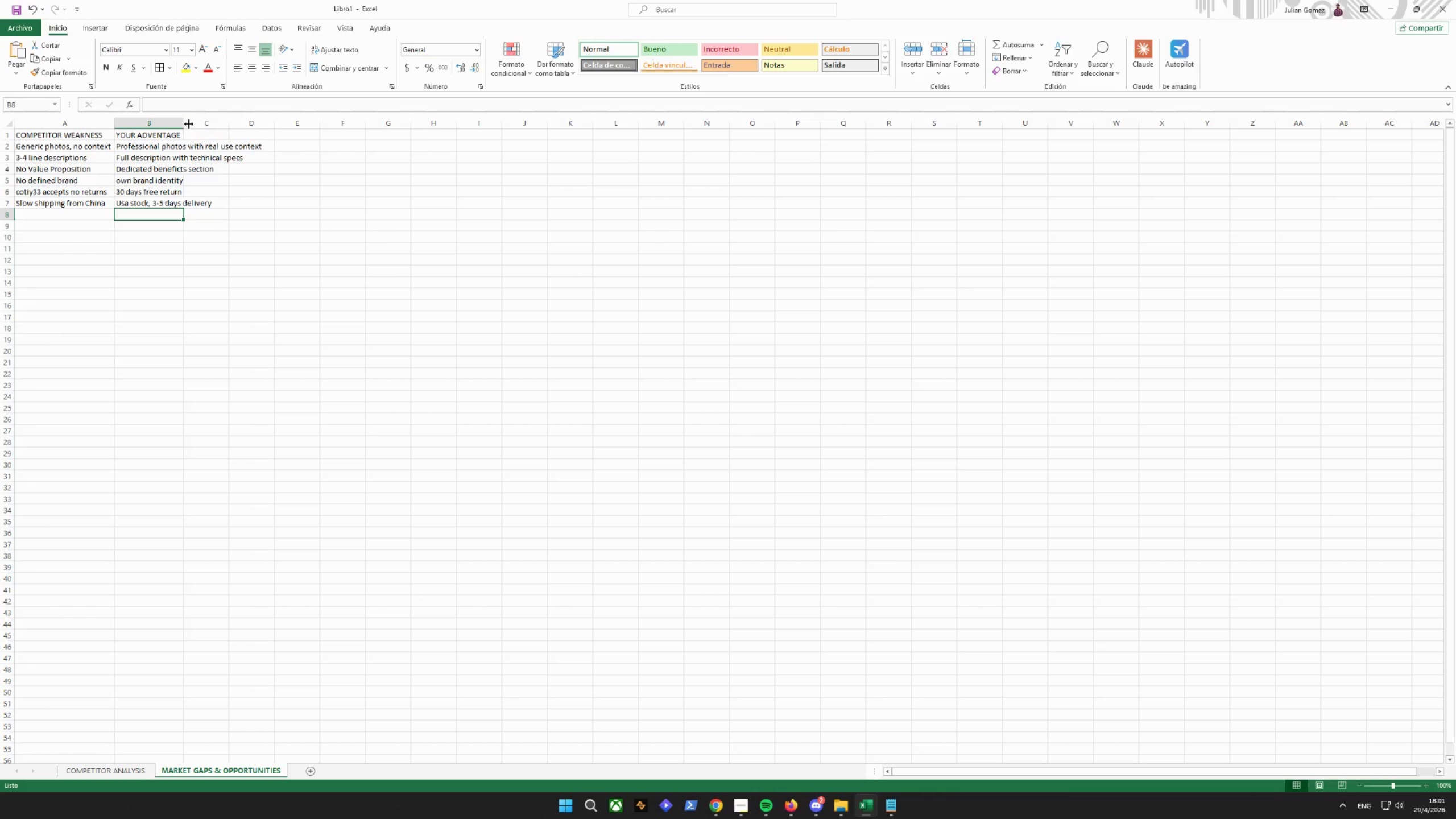 
double_click([187, 125])
 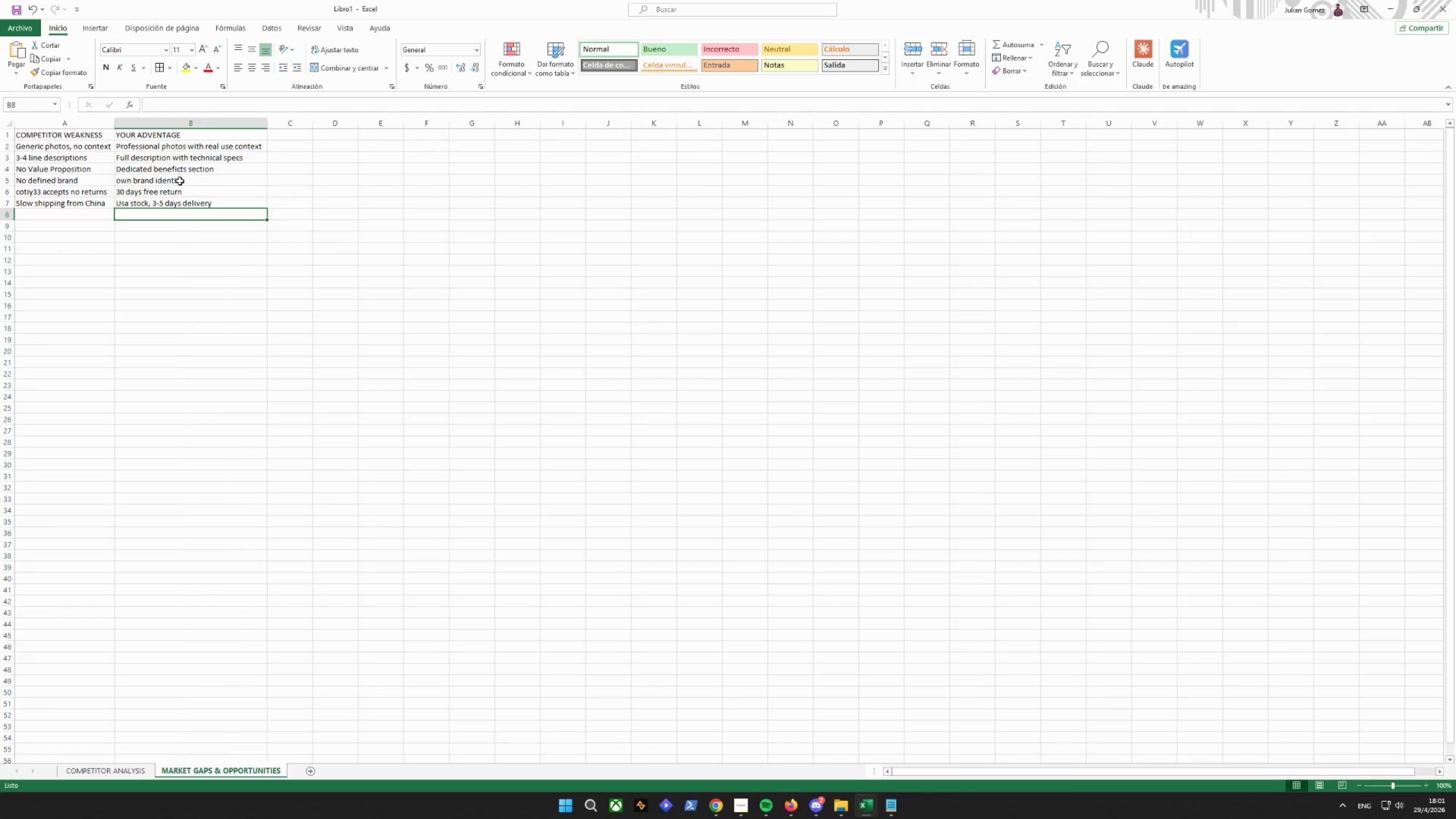 
left_click([175, 181])
 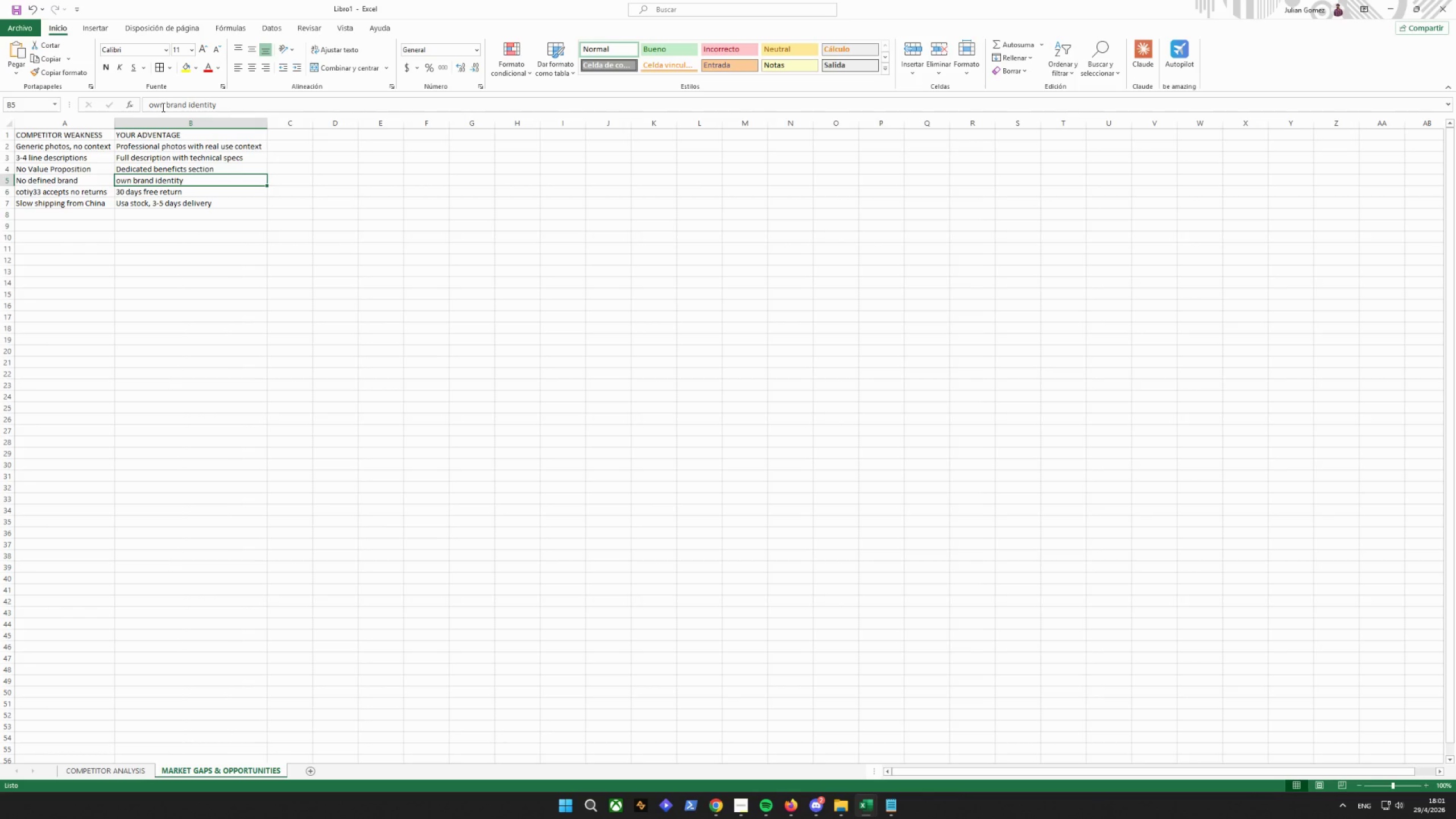 
left_click_drag(start_coordinate=[156, 106], to_coordinate=[159, 110])
 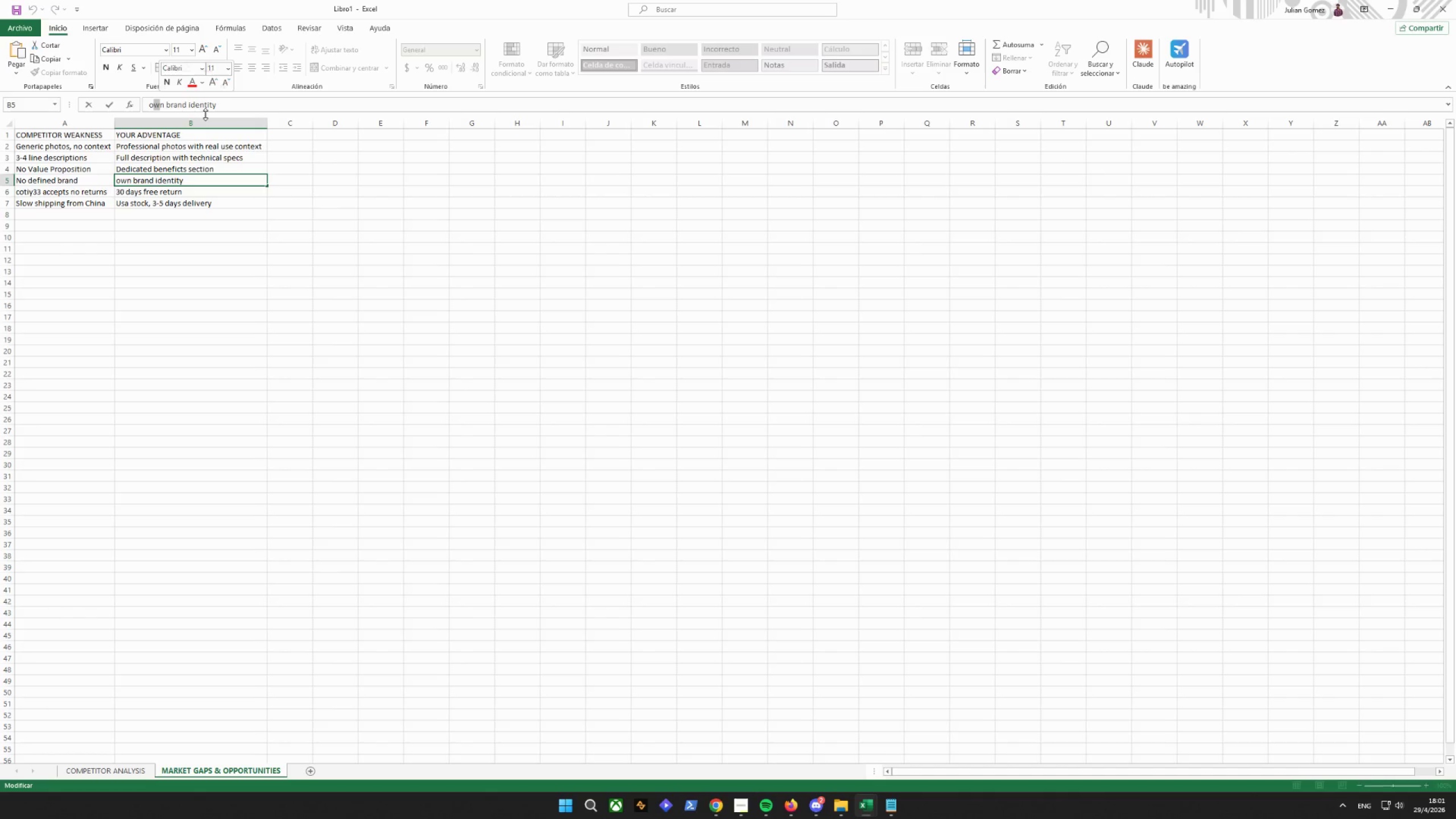 
key(ArrowLeft)
 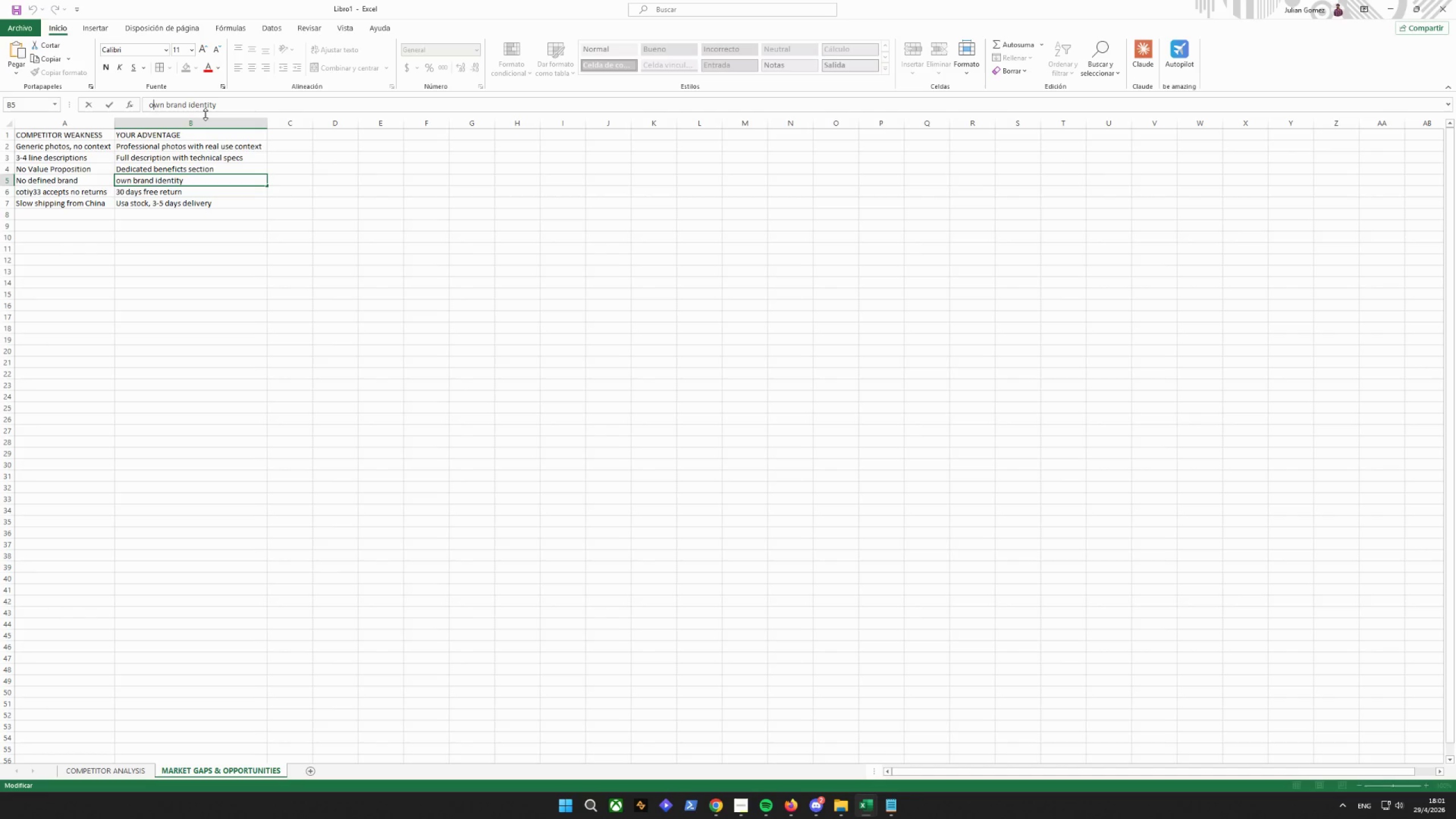 
key(Backspace)
 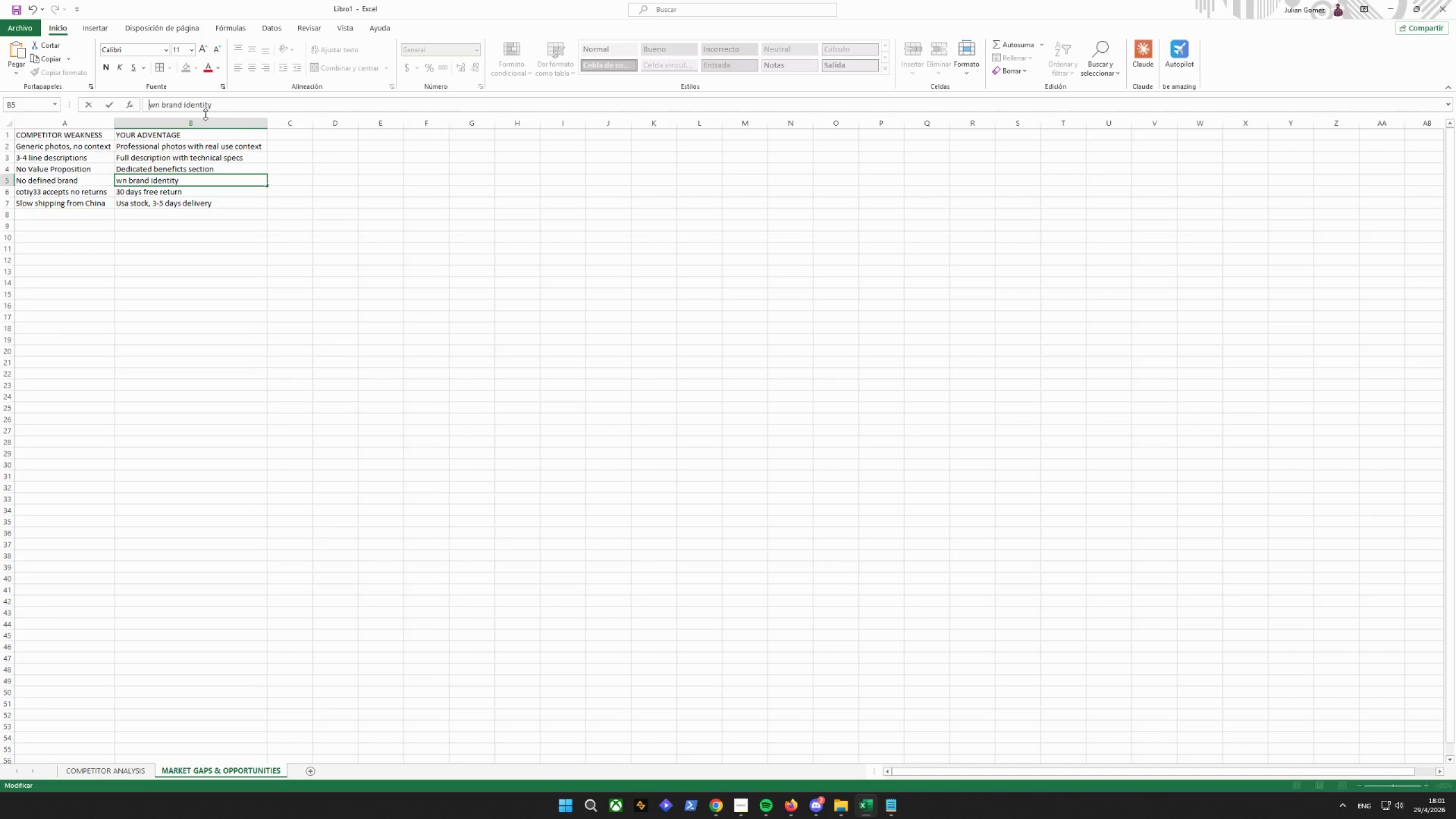 
key(CapsLock)
 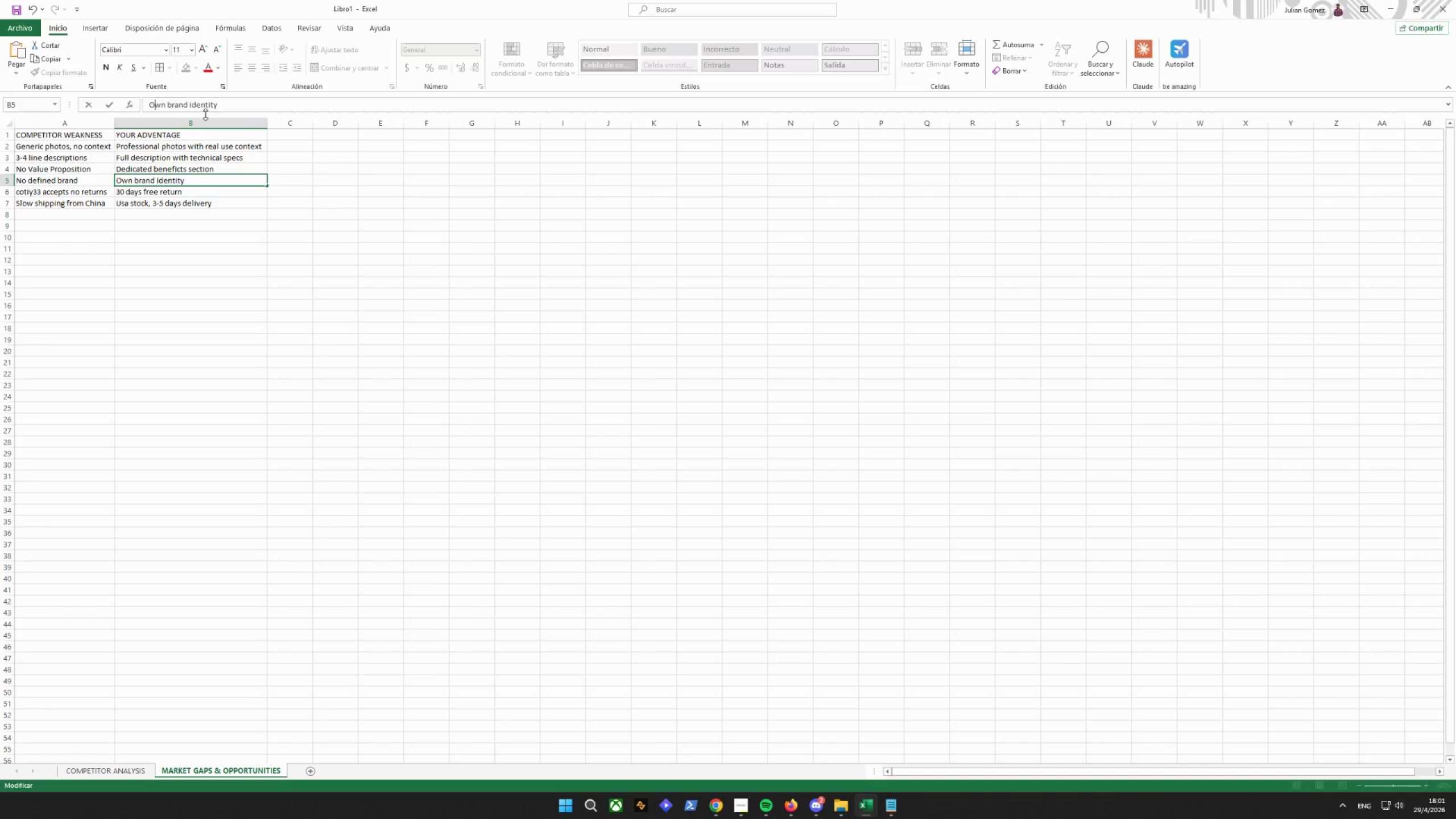 
key(O)
 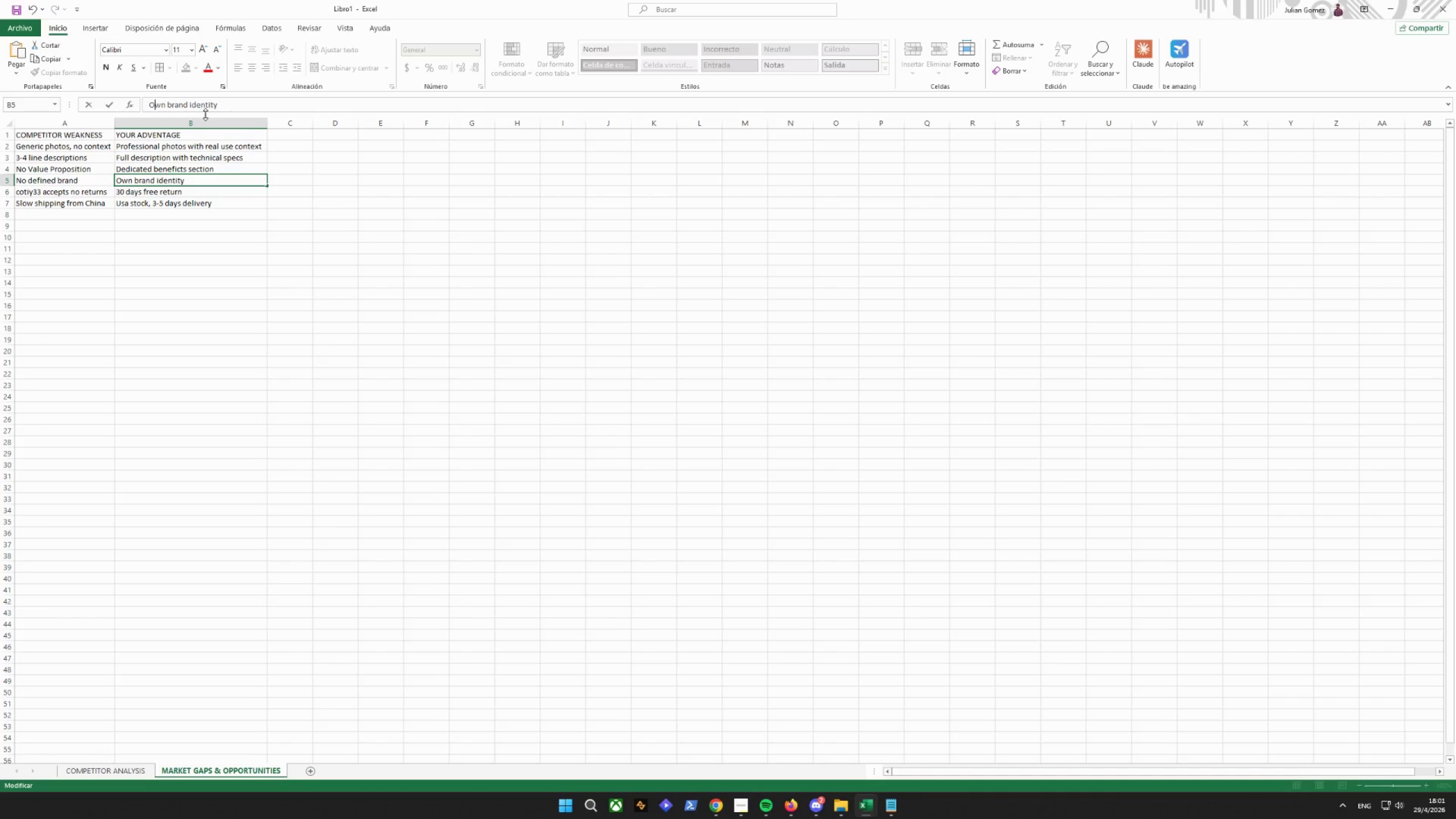 
key(CapsLock)
 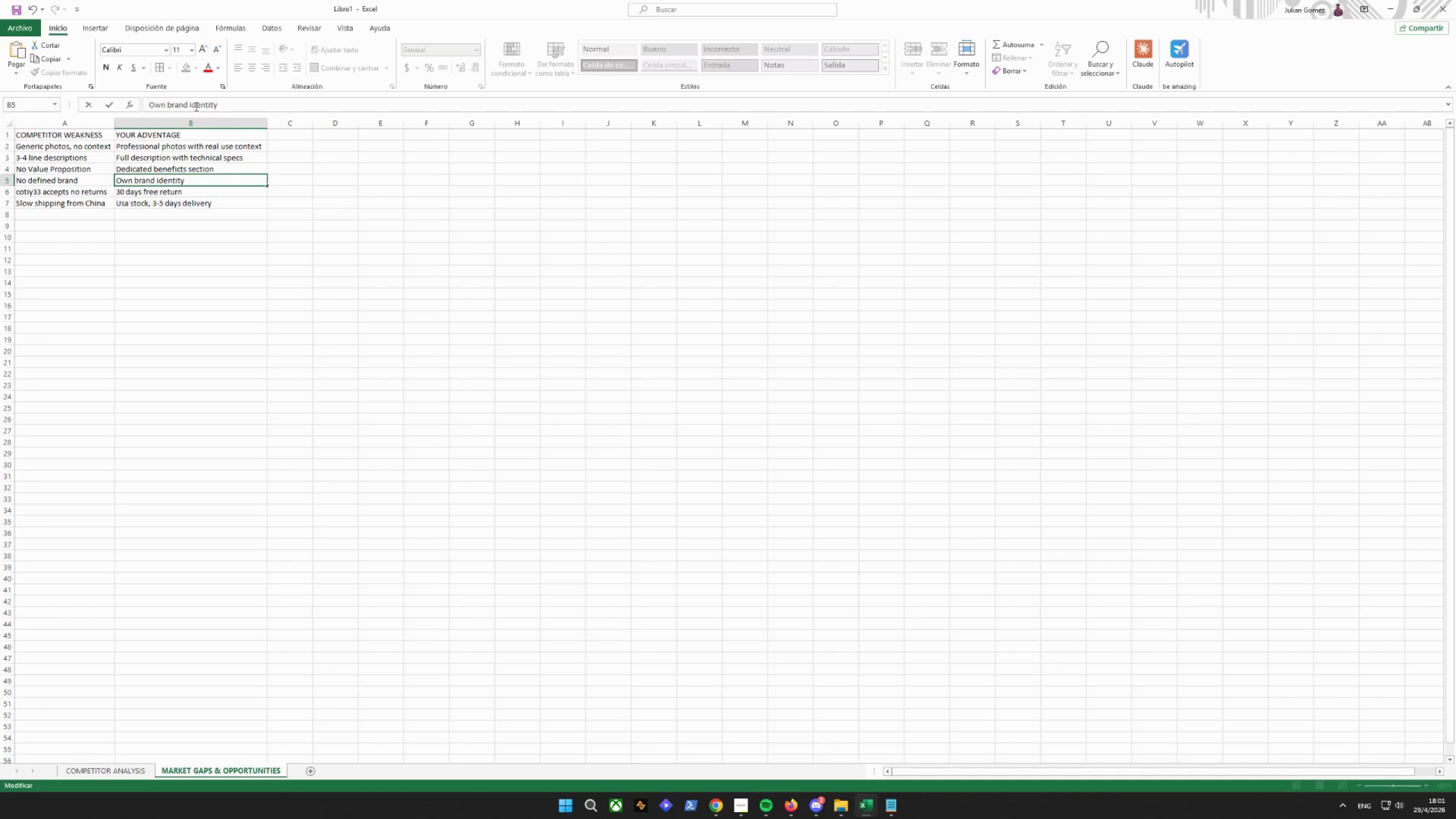 
left_click_drag(start_coordinate=[272, 249], to_coordinate=[272, 254])
 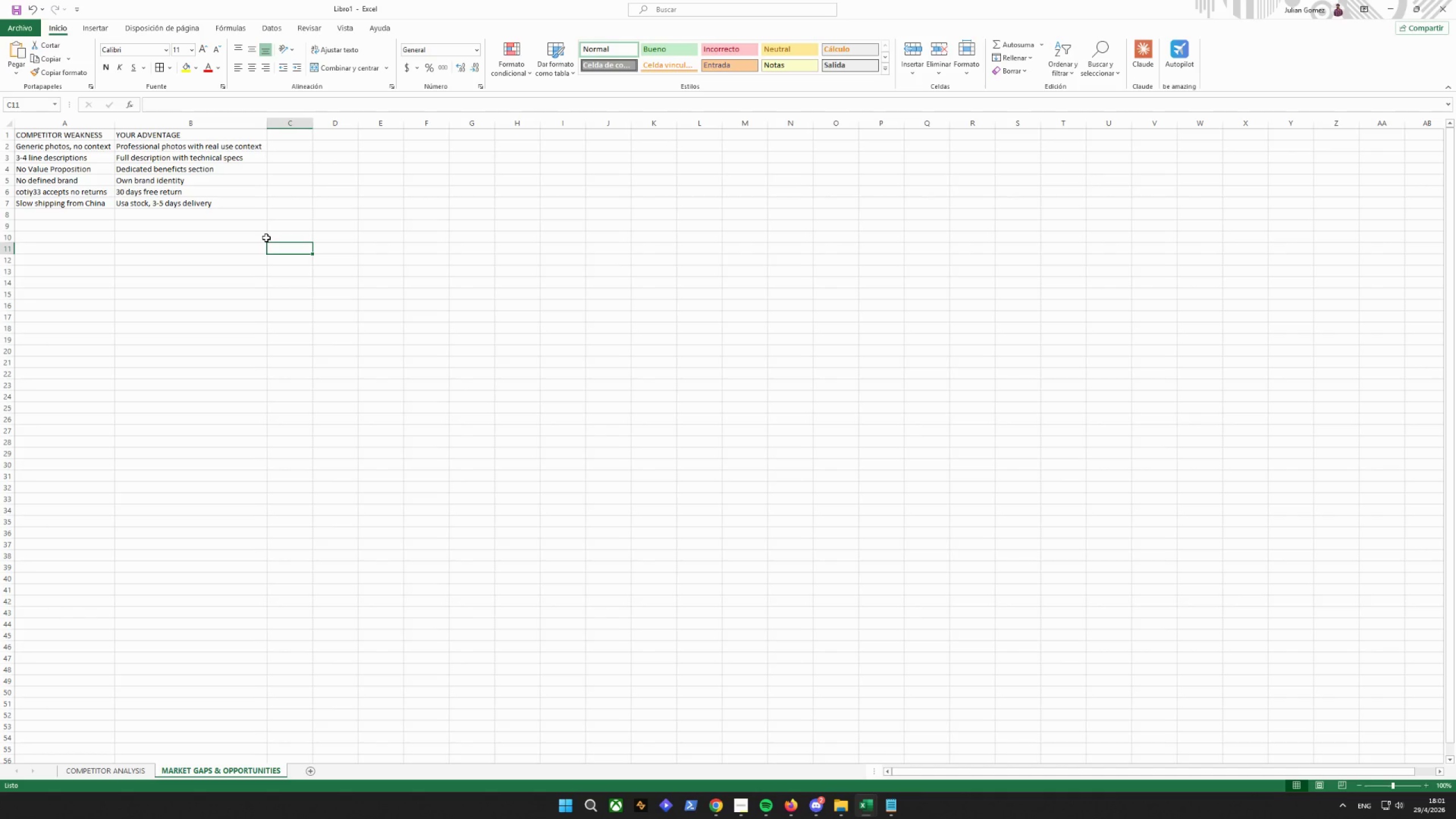 
left_click_drag(start_coordinate=[121, 292], to_coordinate=[115, 285])
 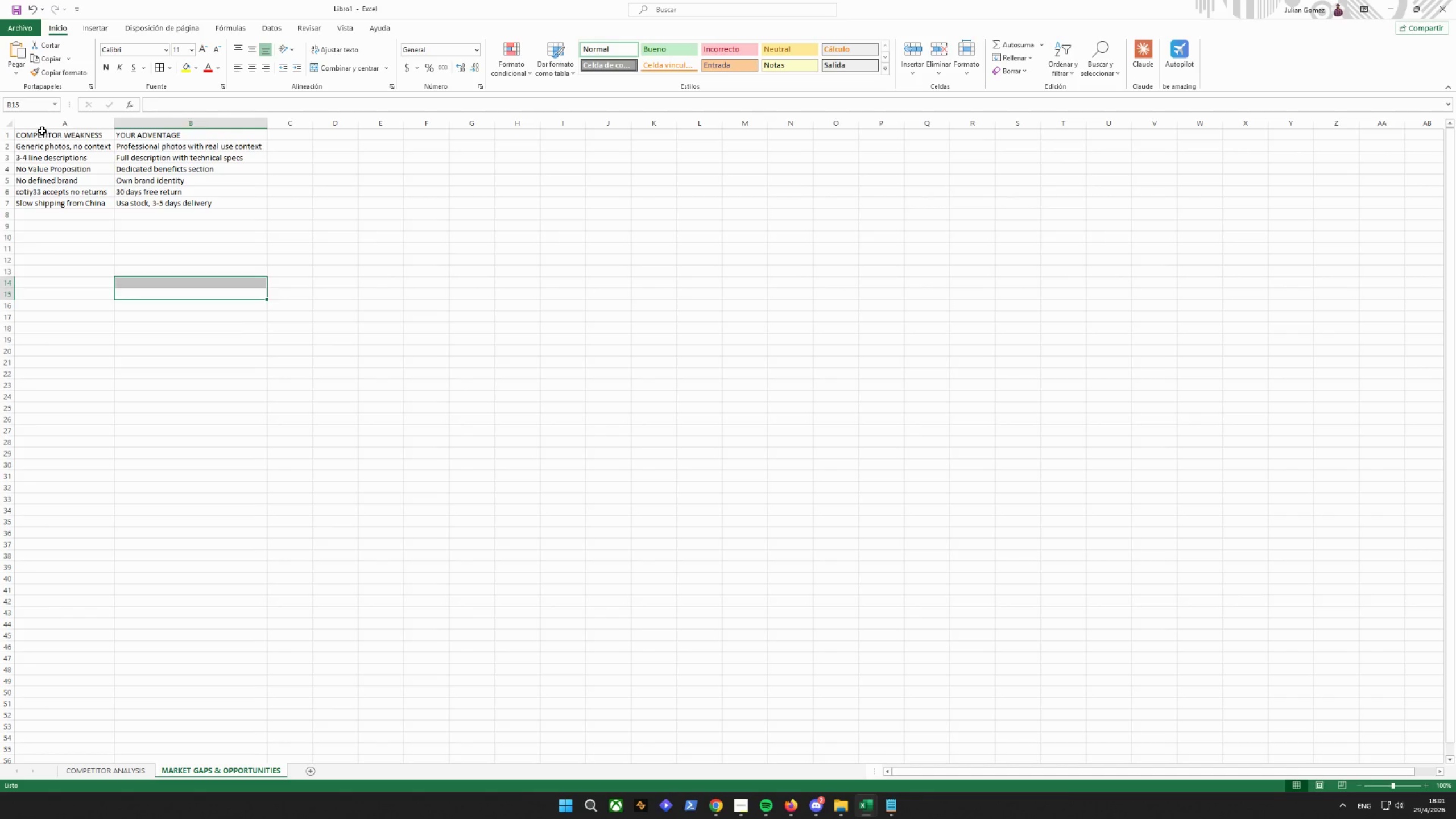 
left_click_drag(start_coordinate=[42, 130], to_coordinate=[228, 204])
 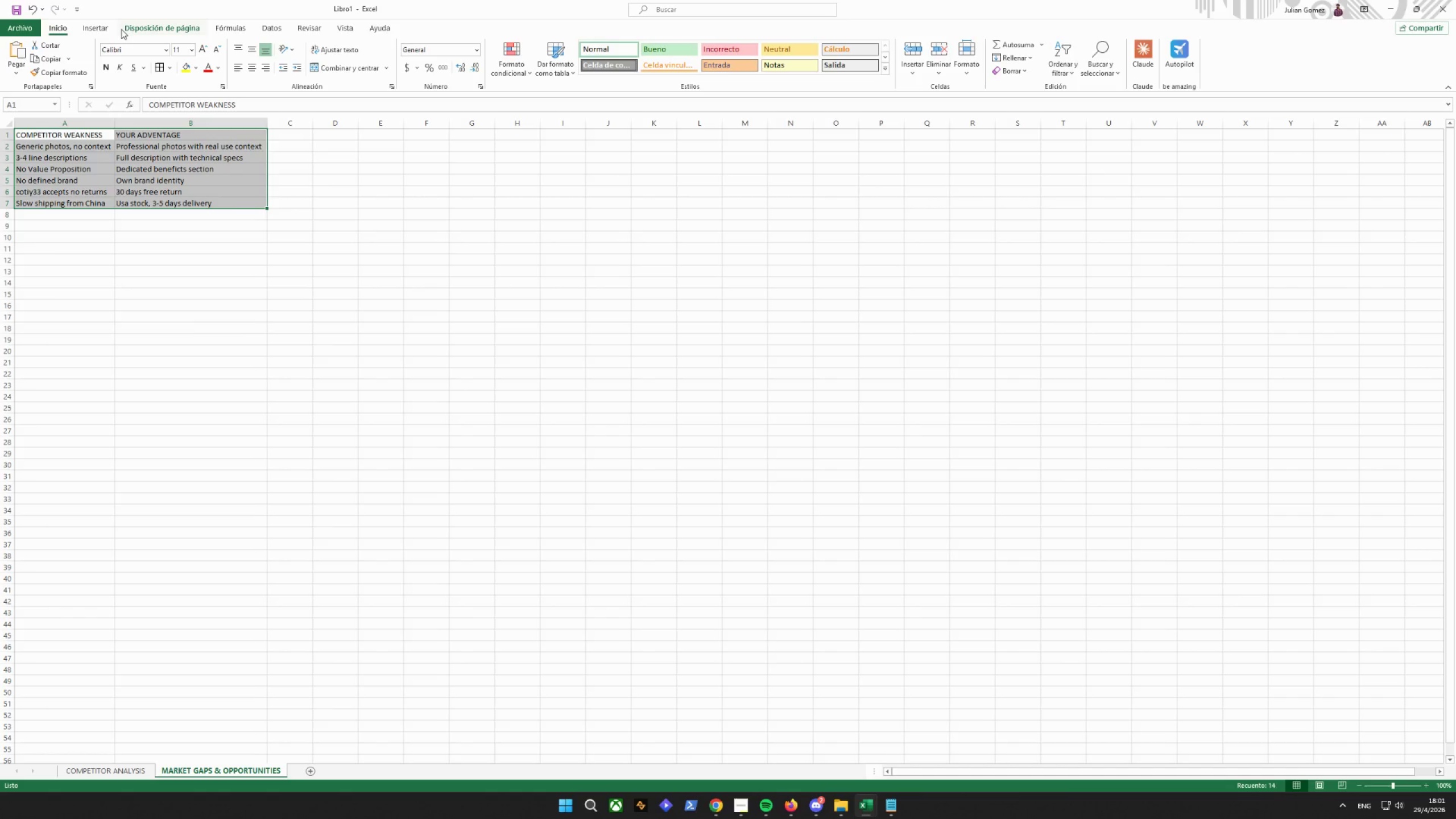 
left_click([98, 24])
 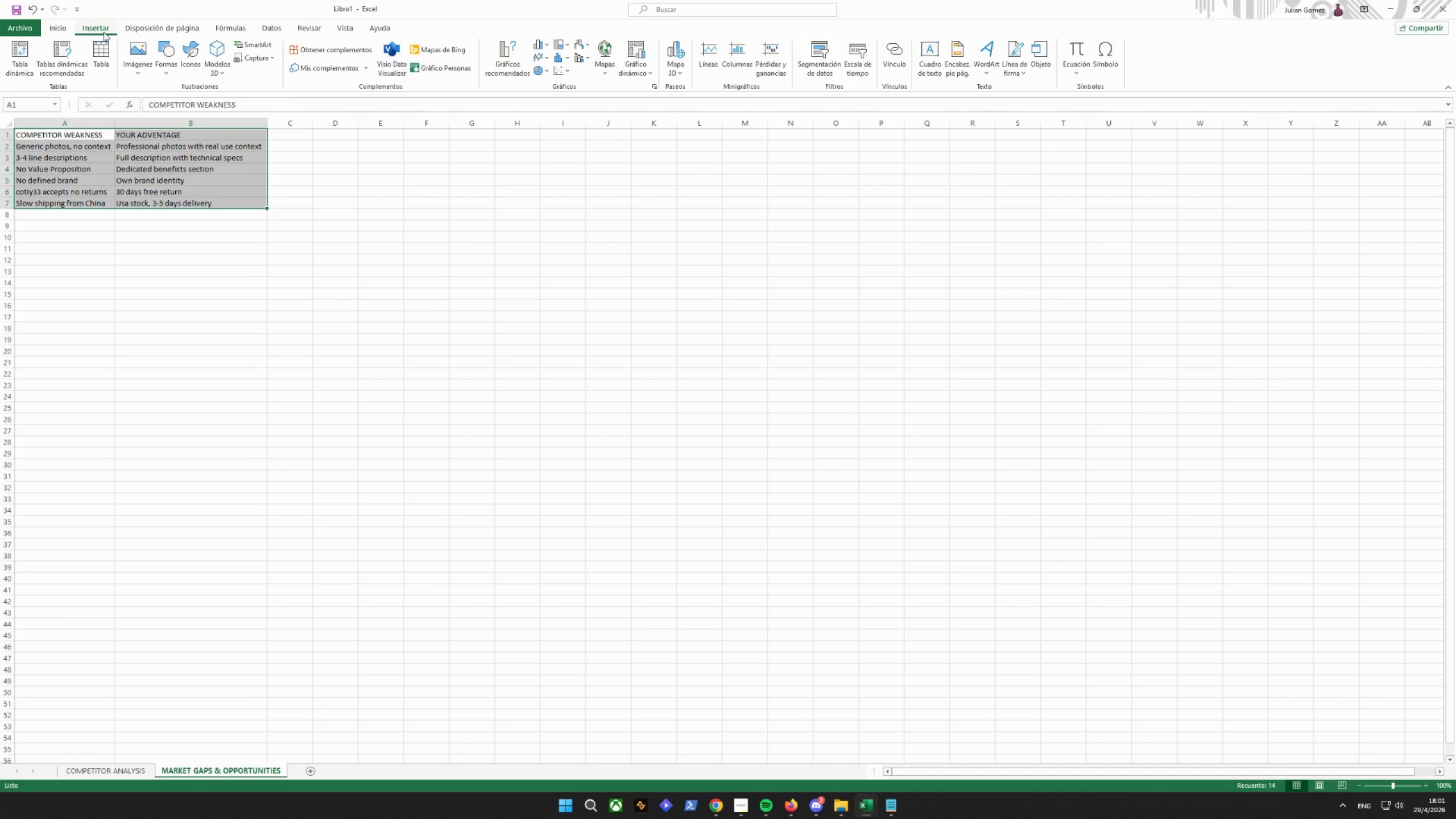 
left_click([104, 41])
 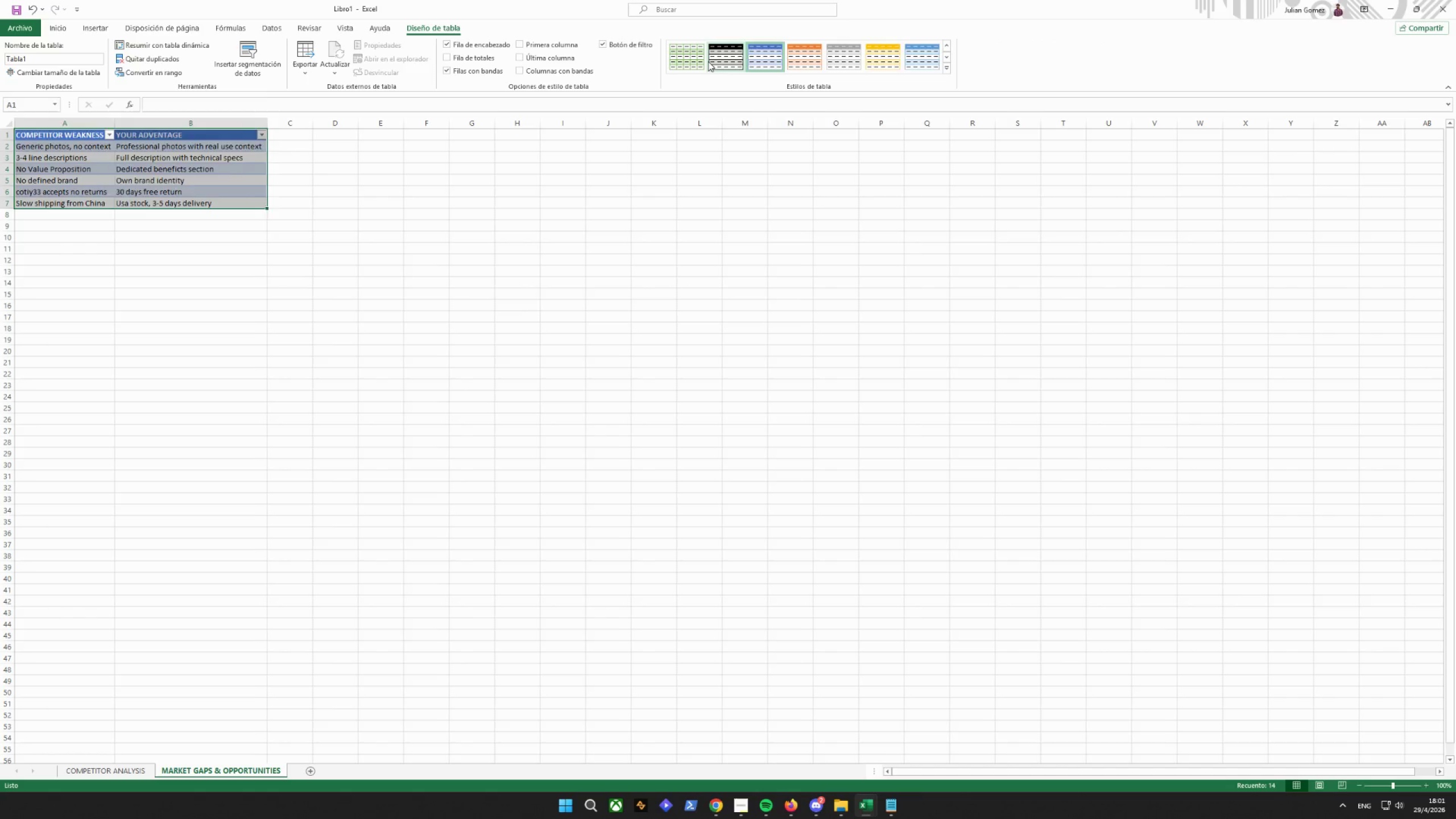 
double_click([948, 55])
 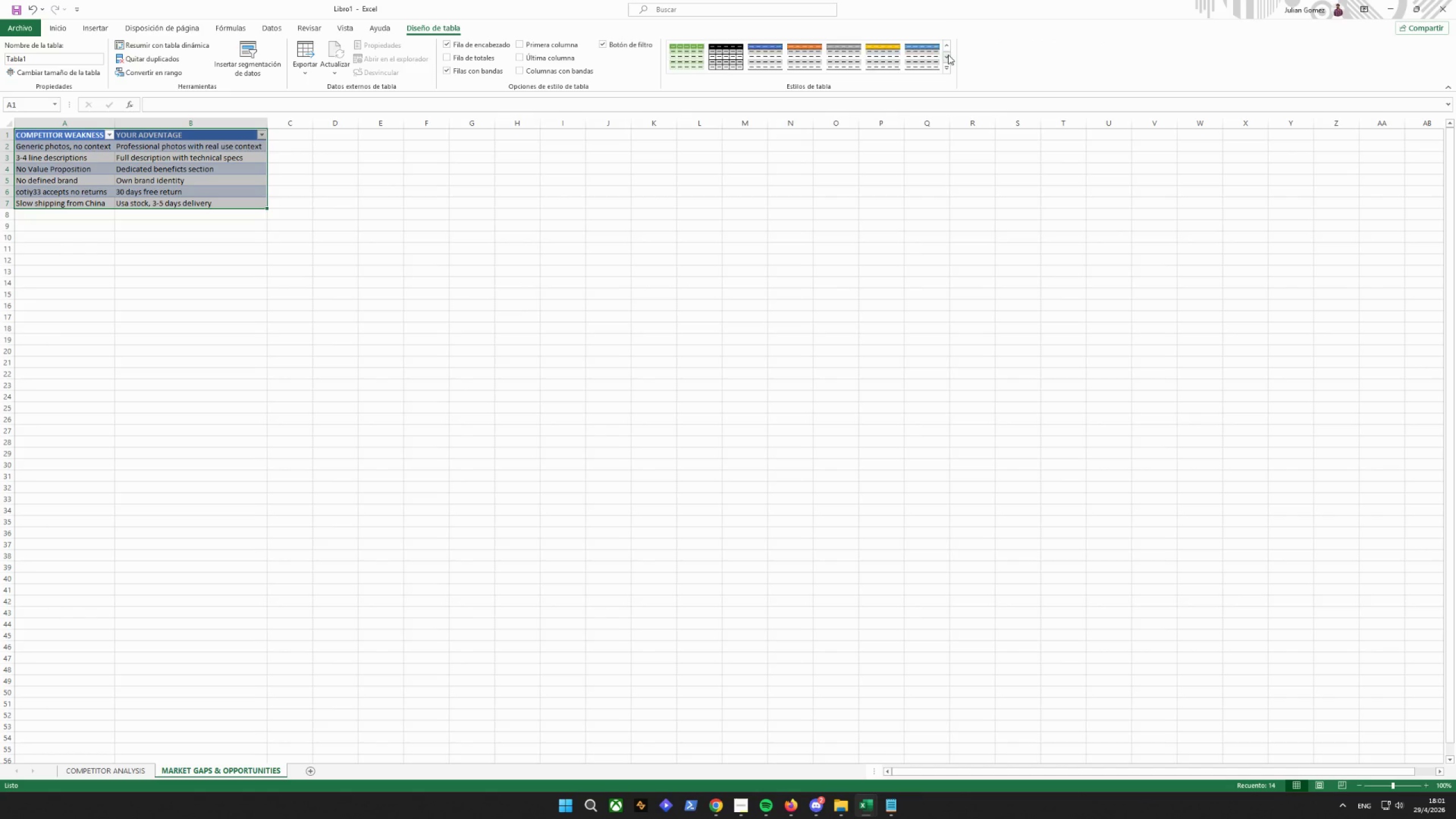 
triple_click([948, 55])
 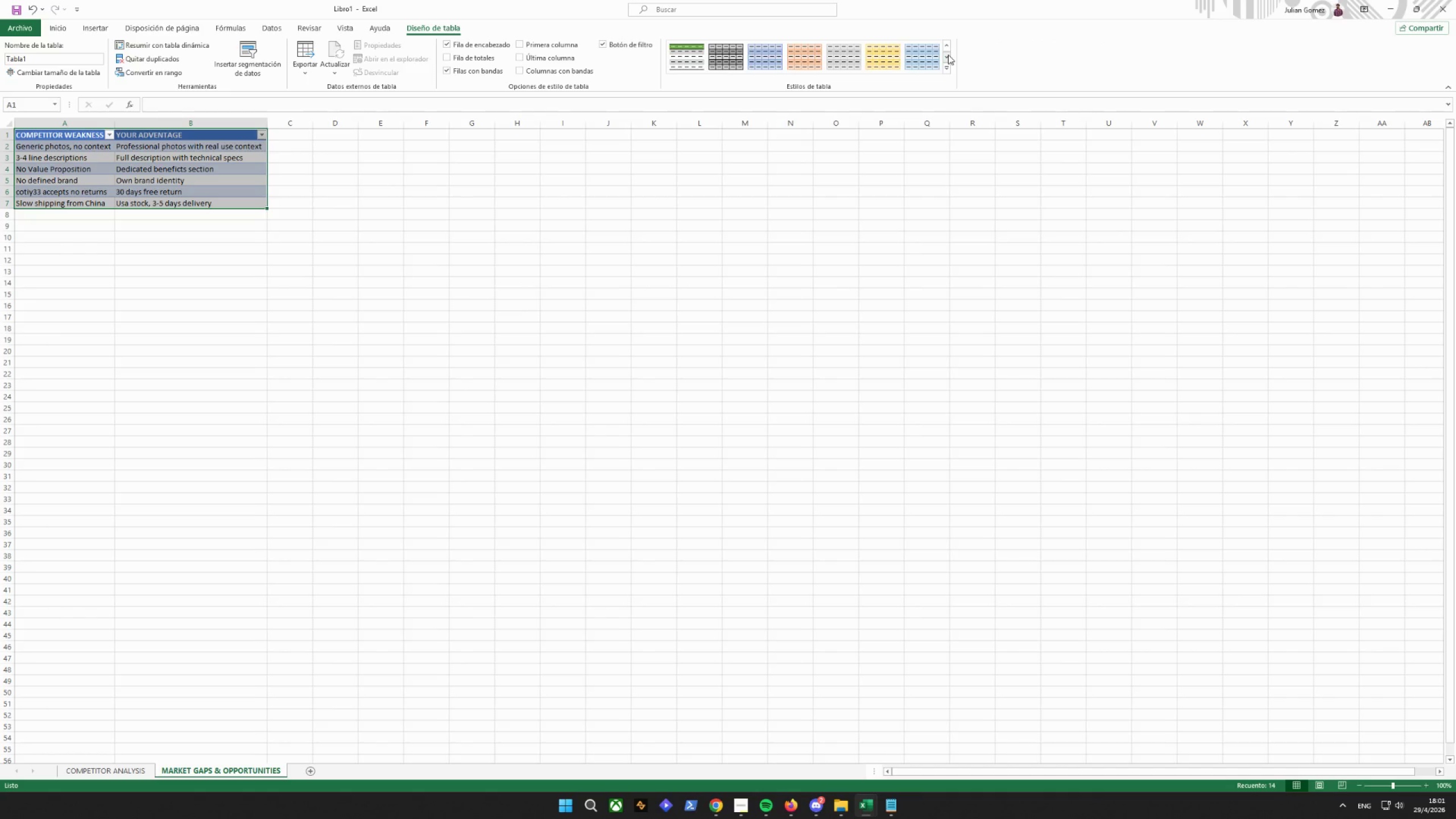 
triple_click([948, 55])
 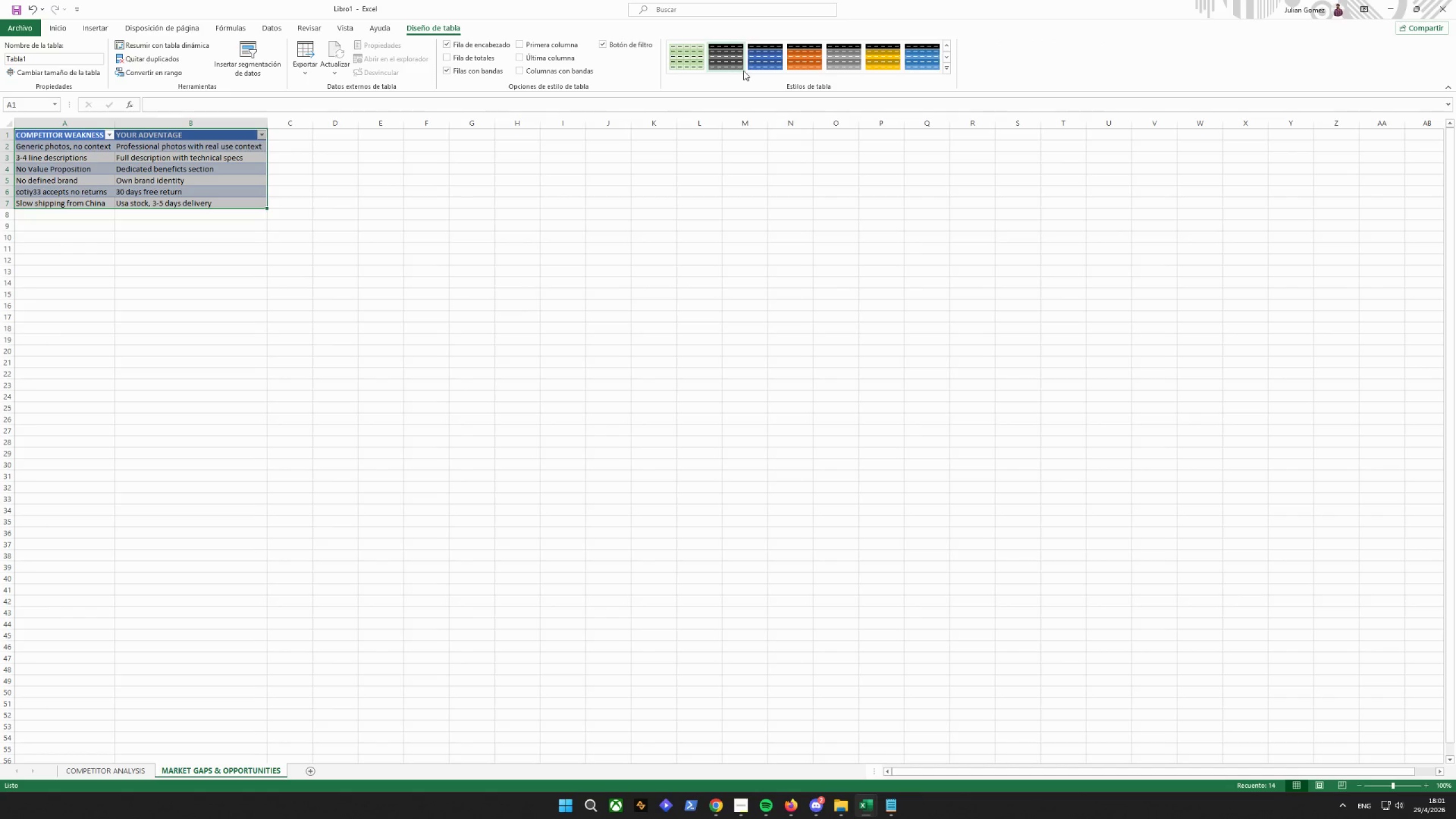 
left_click([726, 63])
 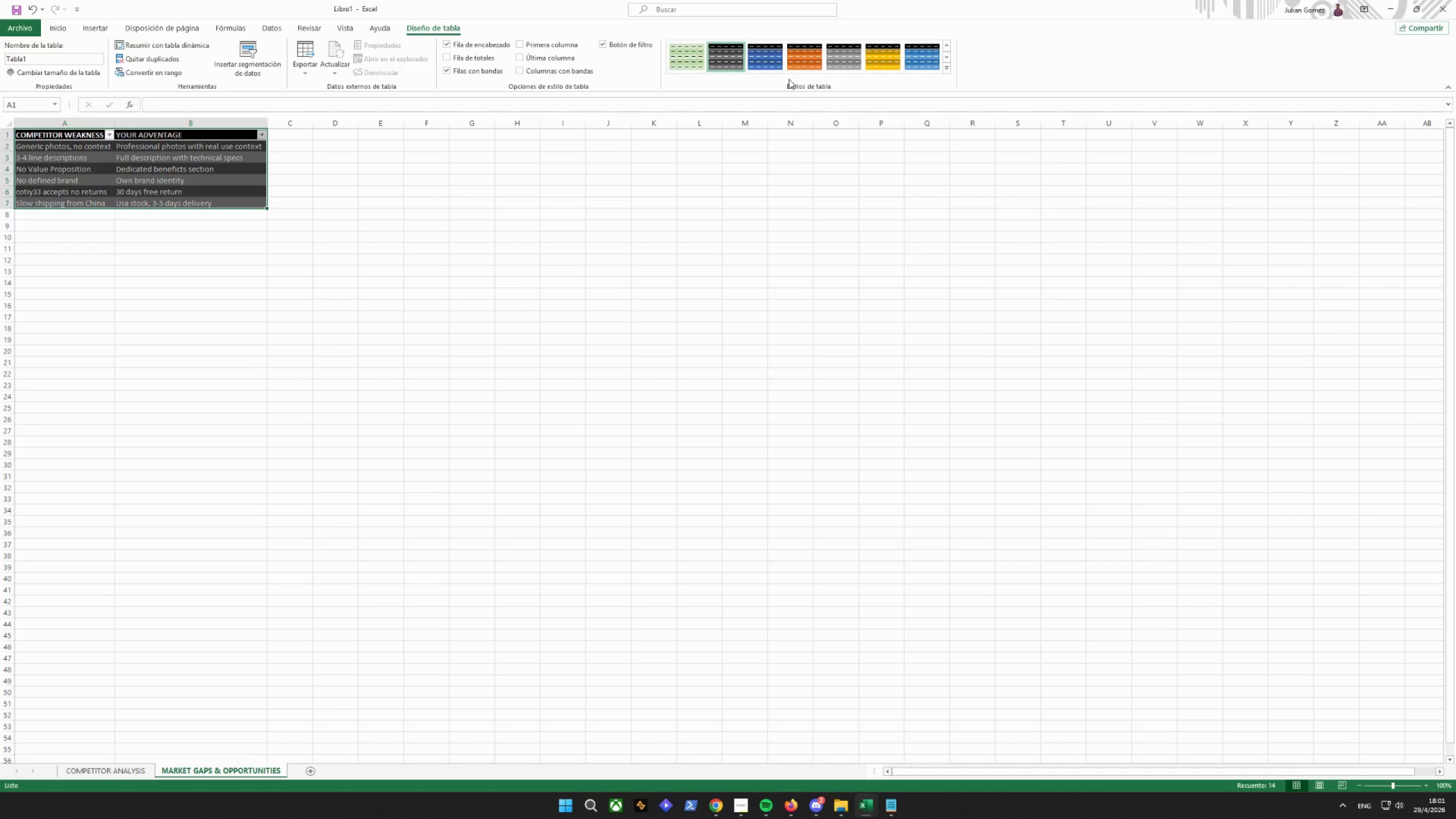 
left_click([771, 56])
 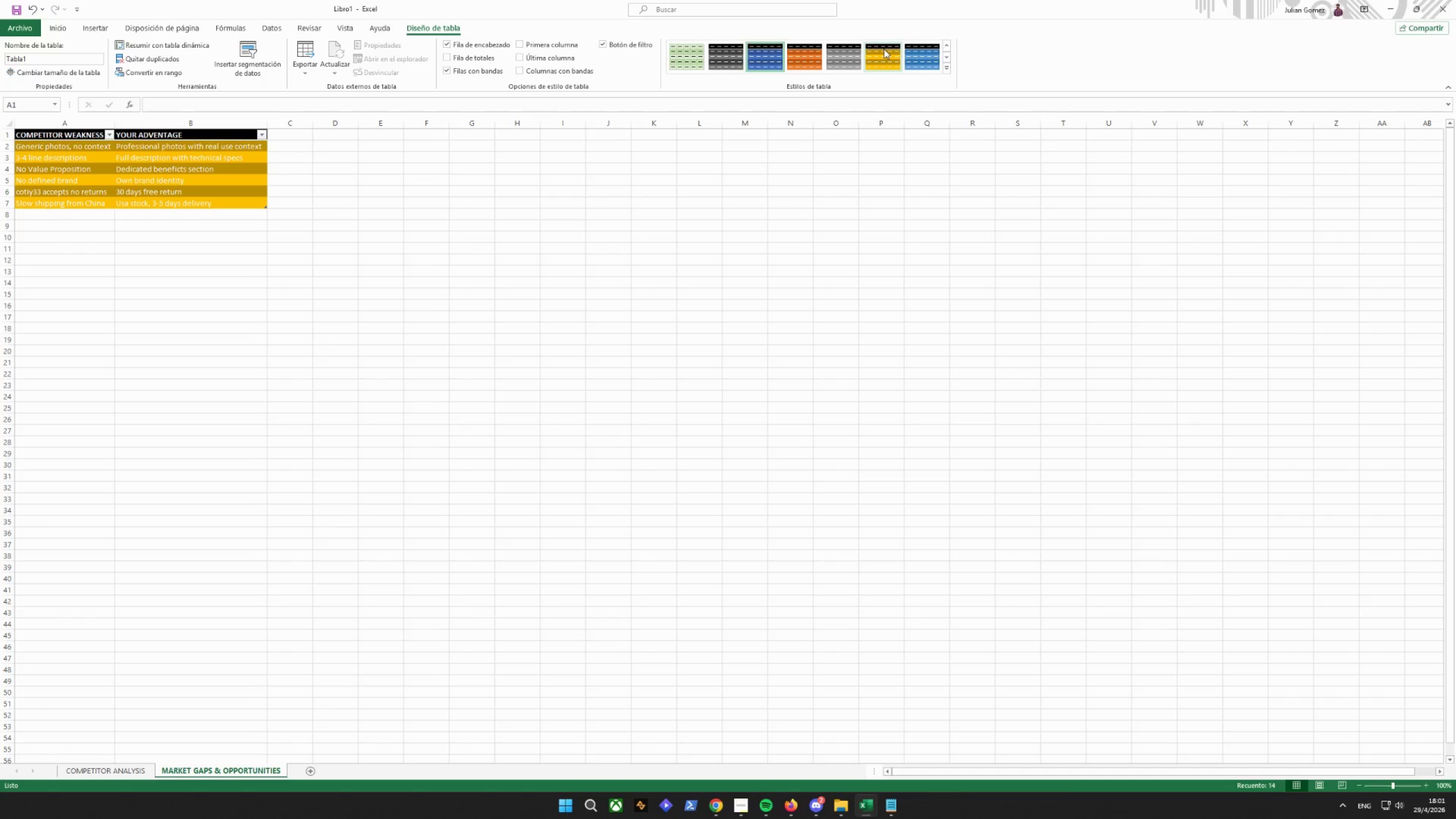 
left_click_drag(start_coordinate=[702, 345], to_coordinate=[703, 342])
 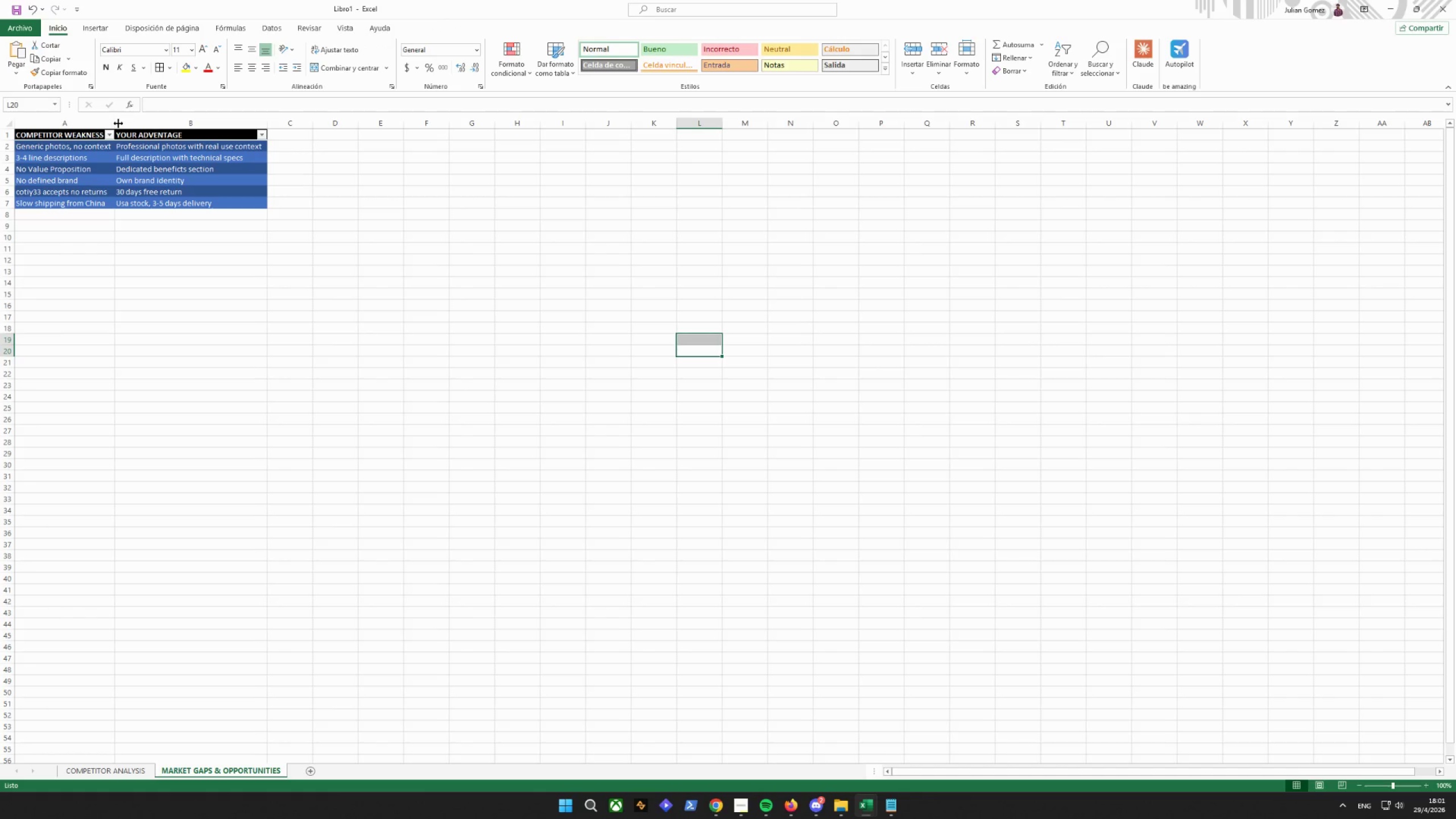 
double_click([117, 123])
 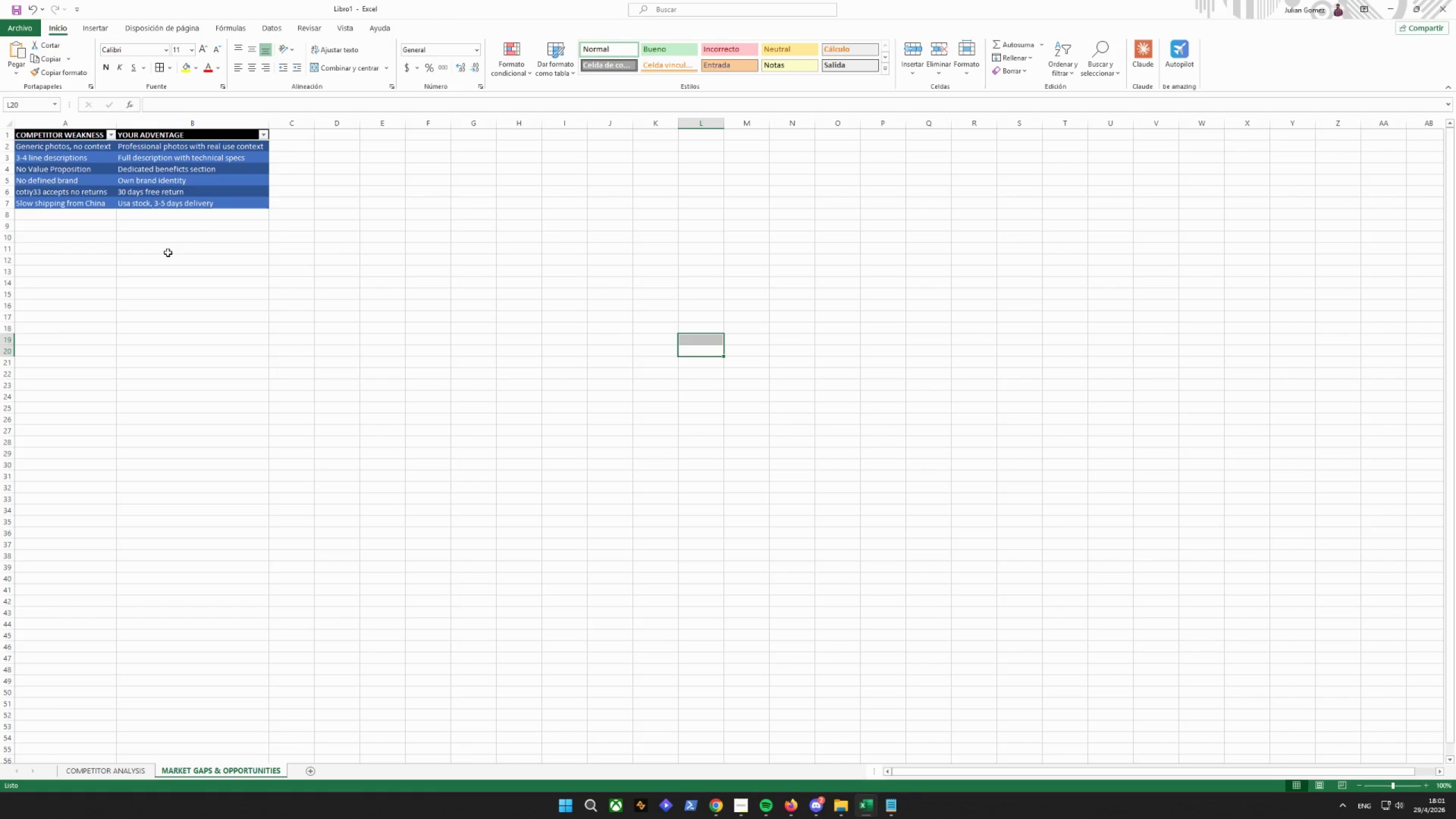 
left_click([206, 224])
 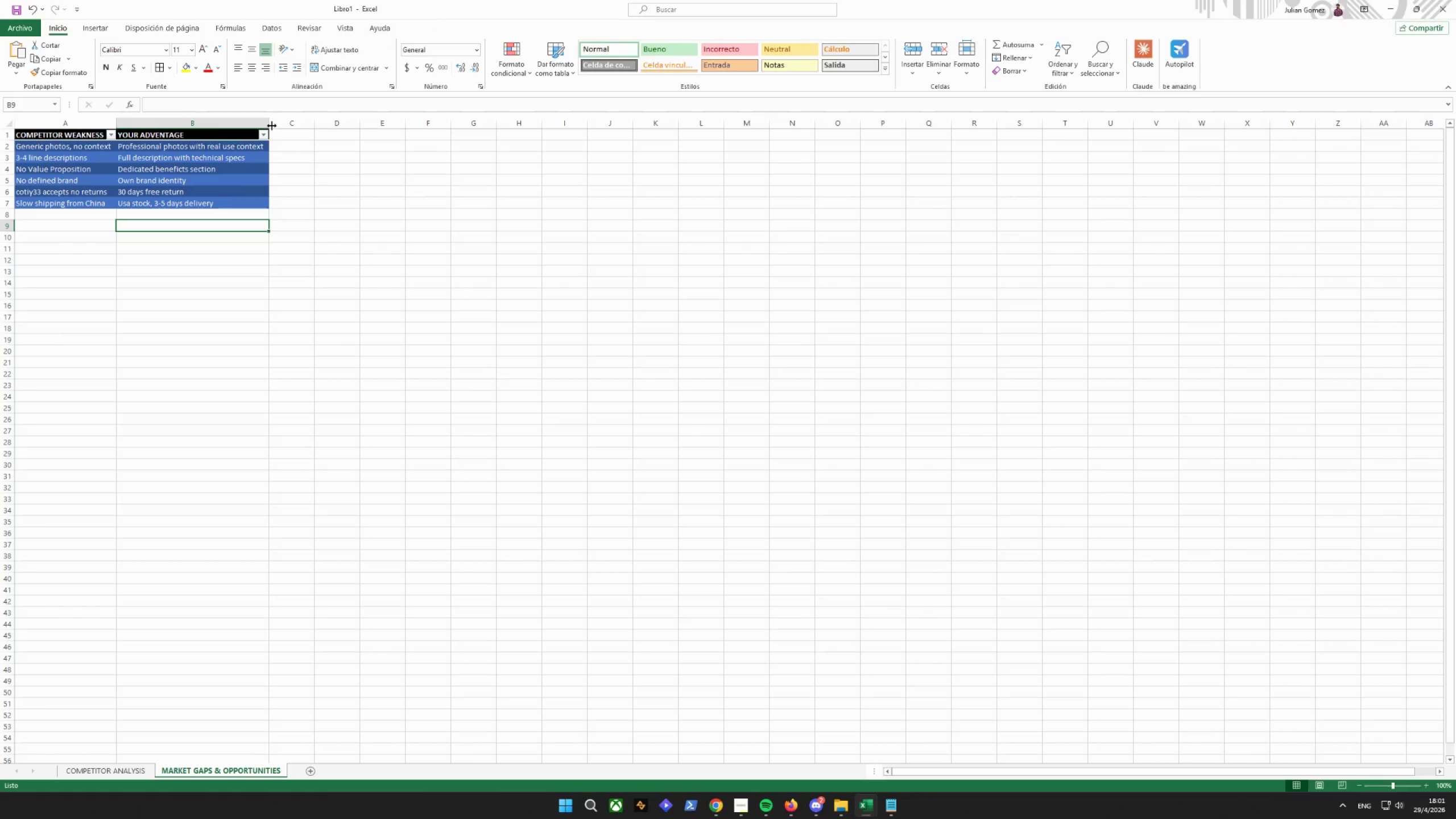 
double_click([271, 123])
 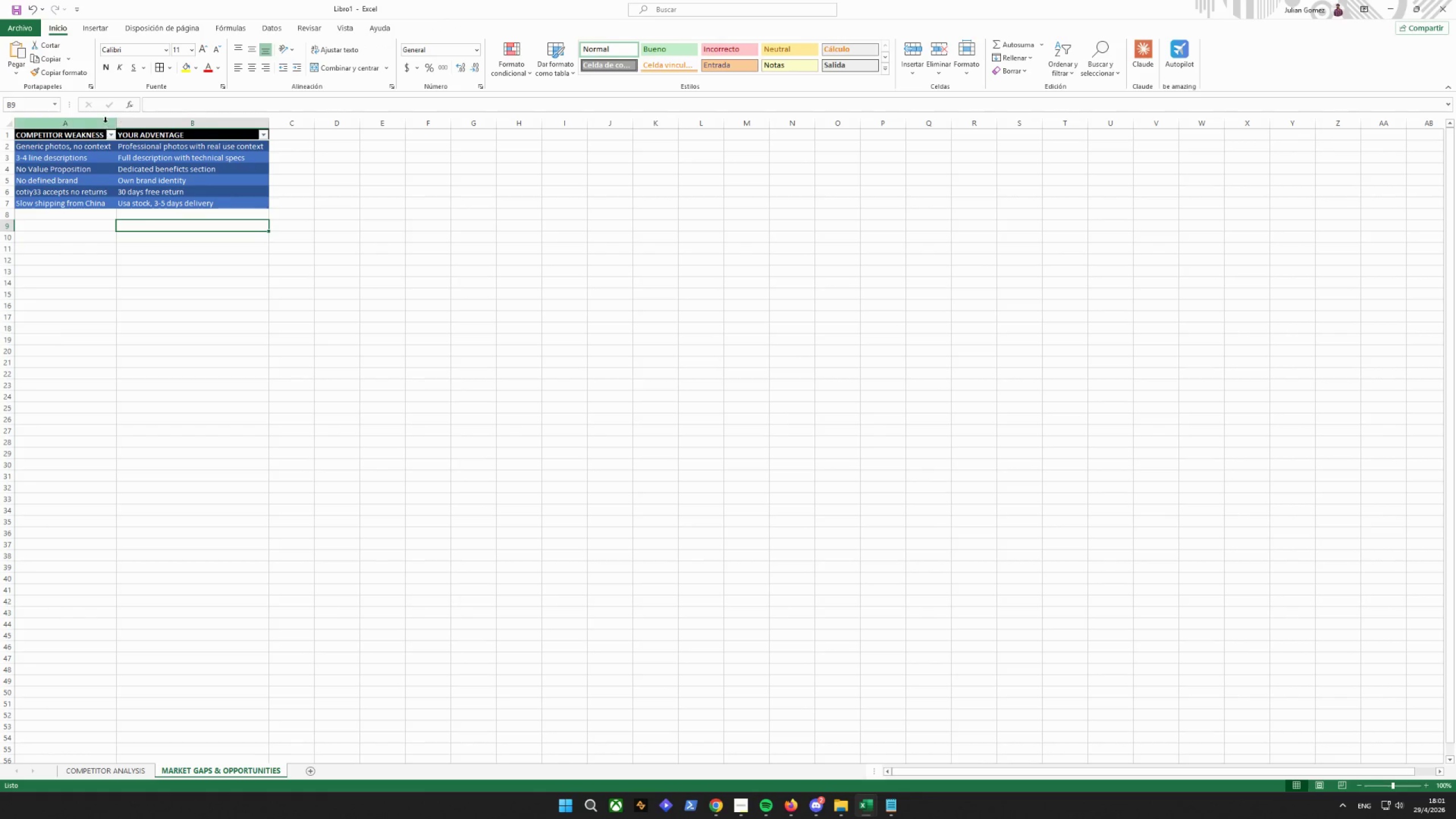 
left_click_drag(start_coordinate=[63, 135], to_coordinate=[201, 137])
 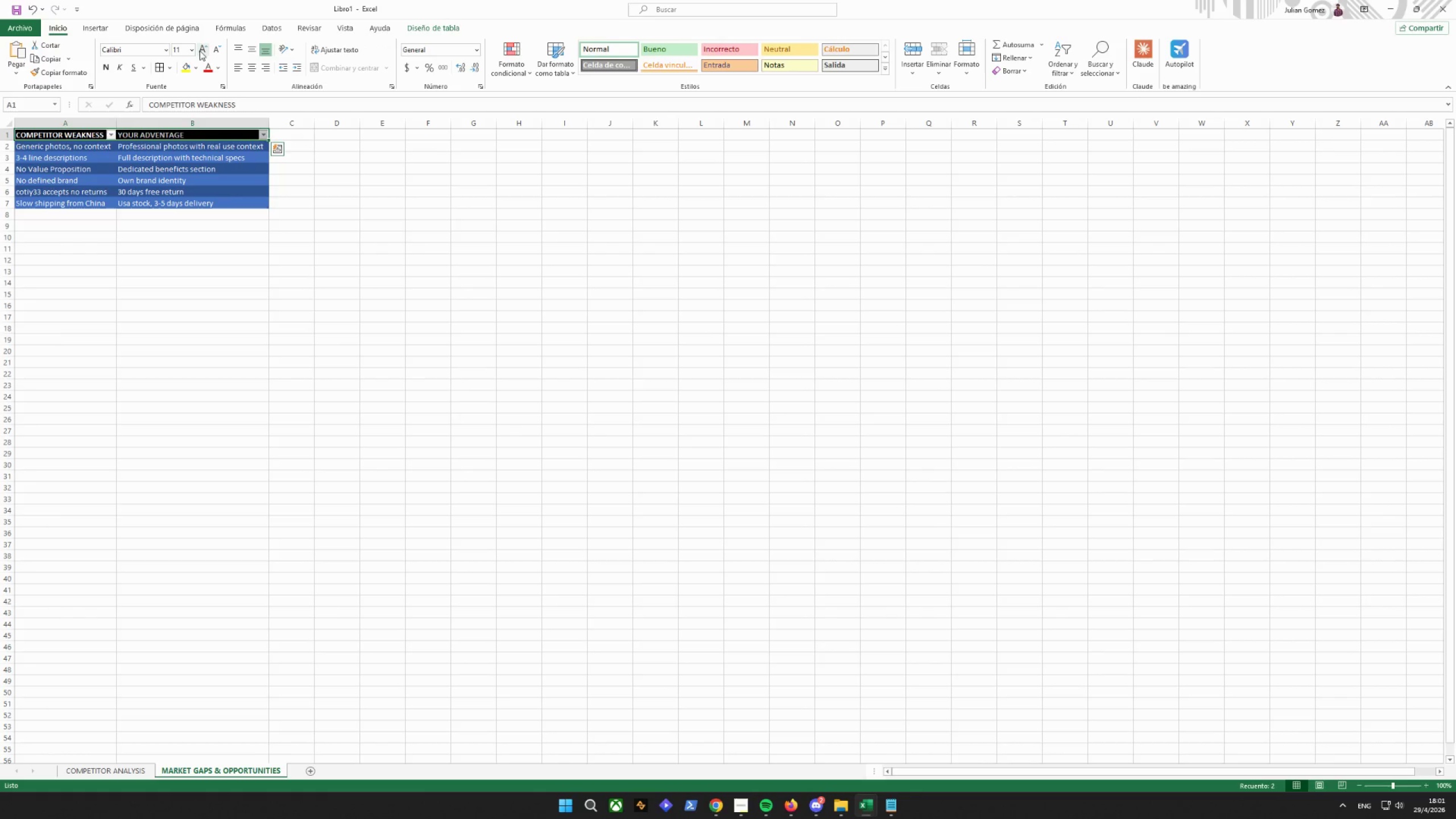 
double_click([200, 51])
 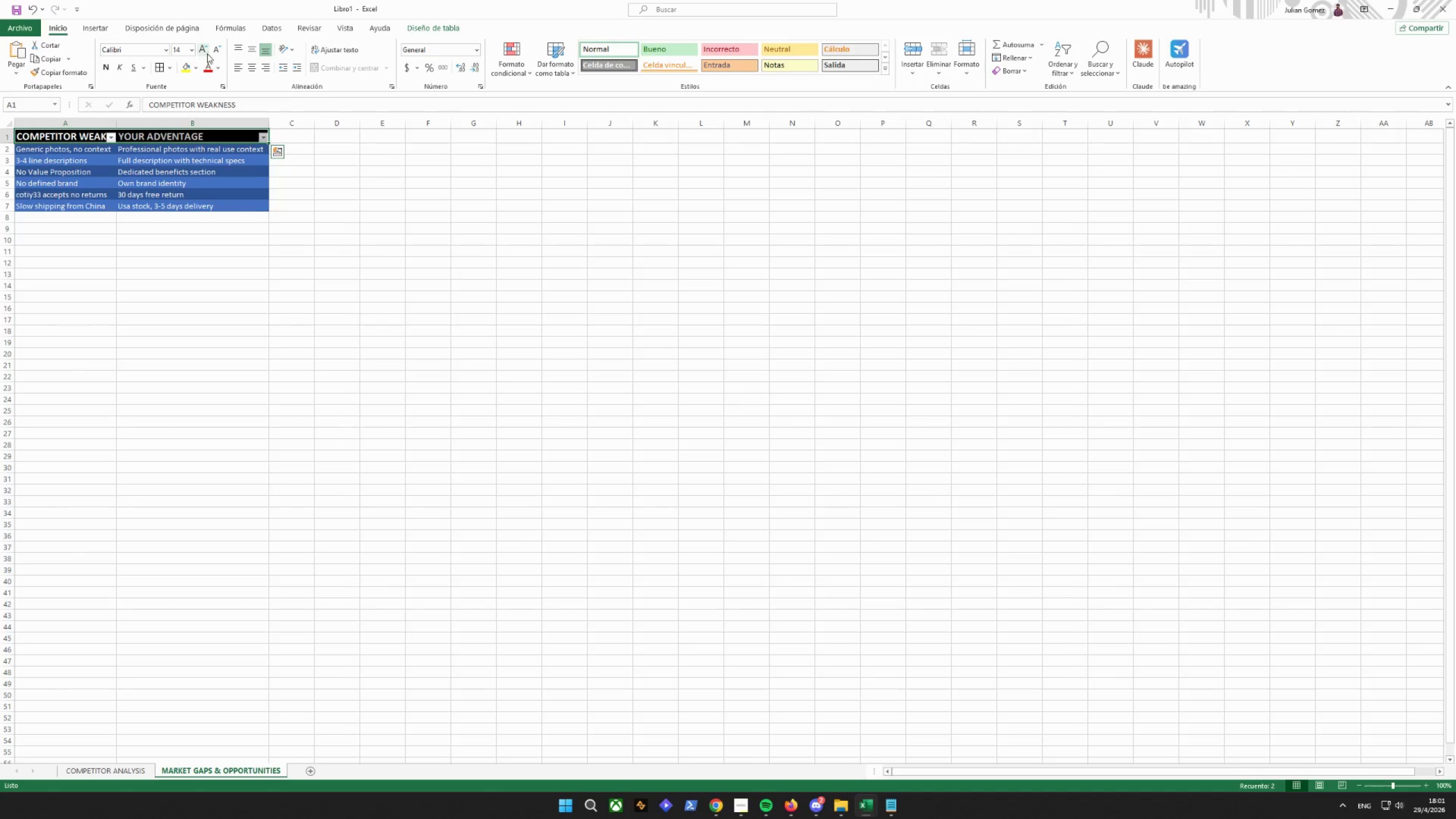 
left_click([214, 53])
 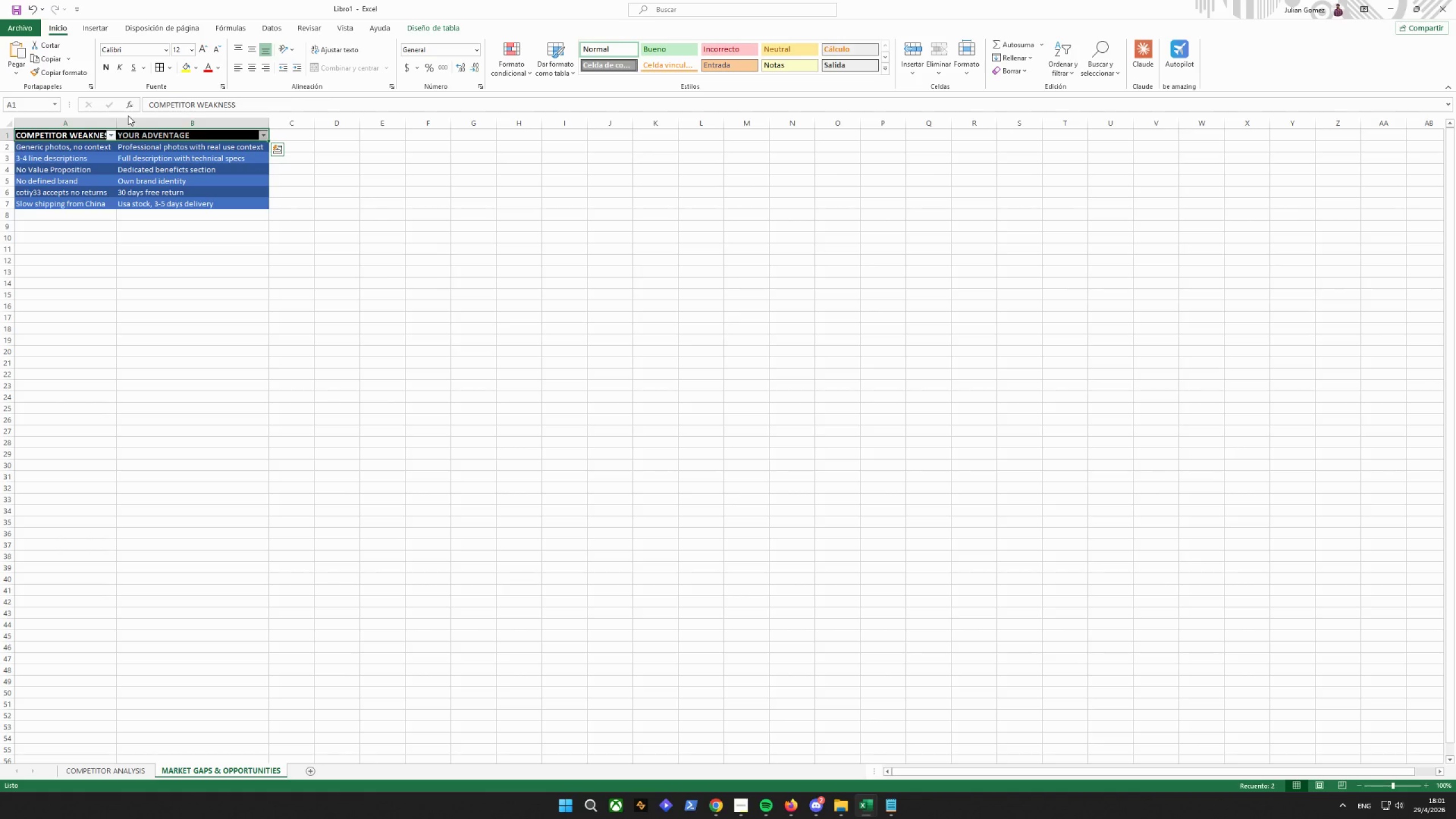 
left_click([202, 47])
 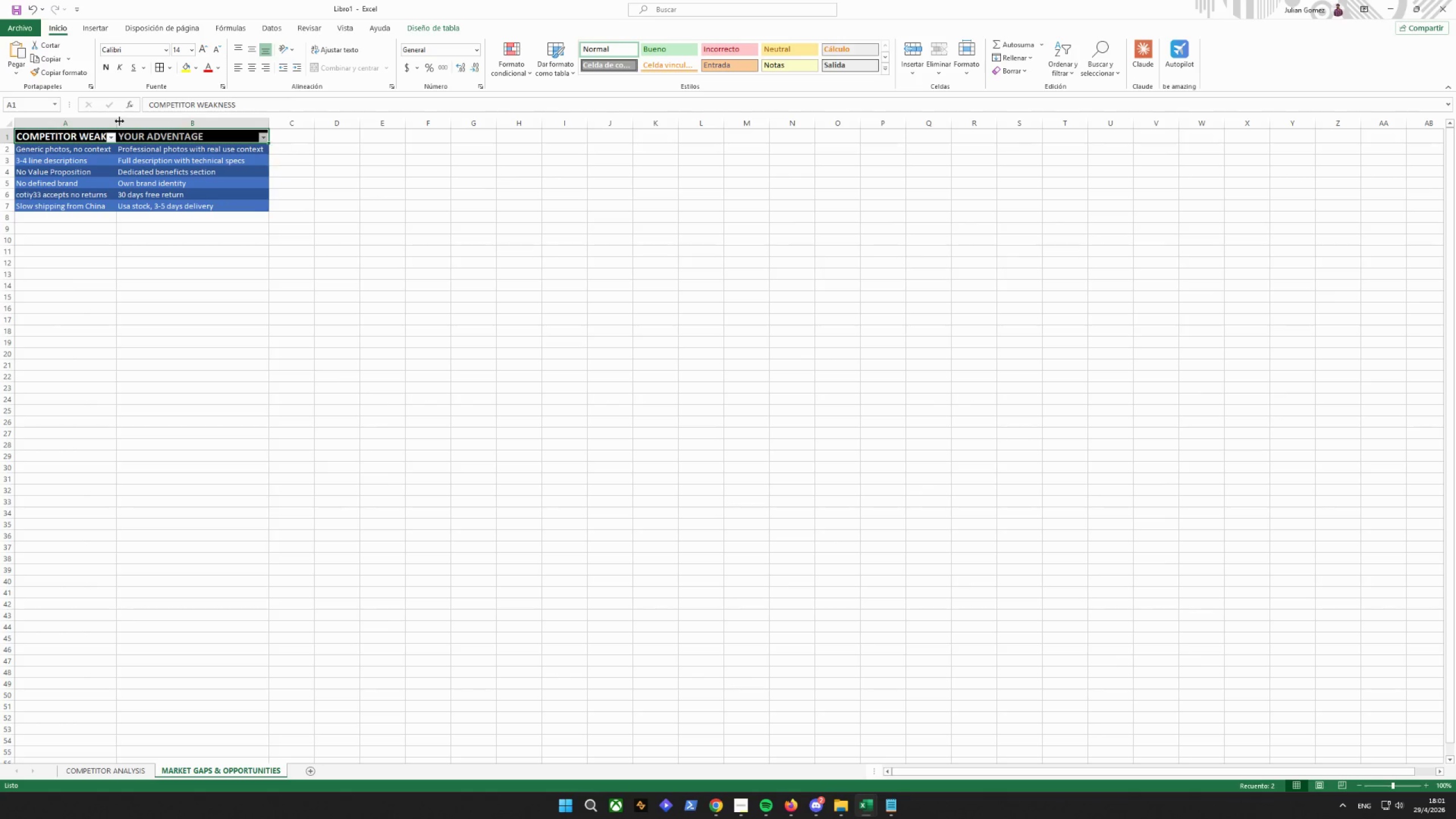 
double_click([119, 122])
 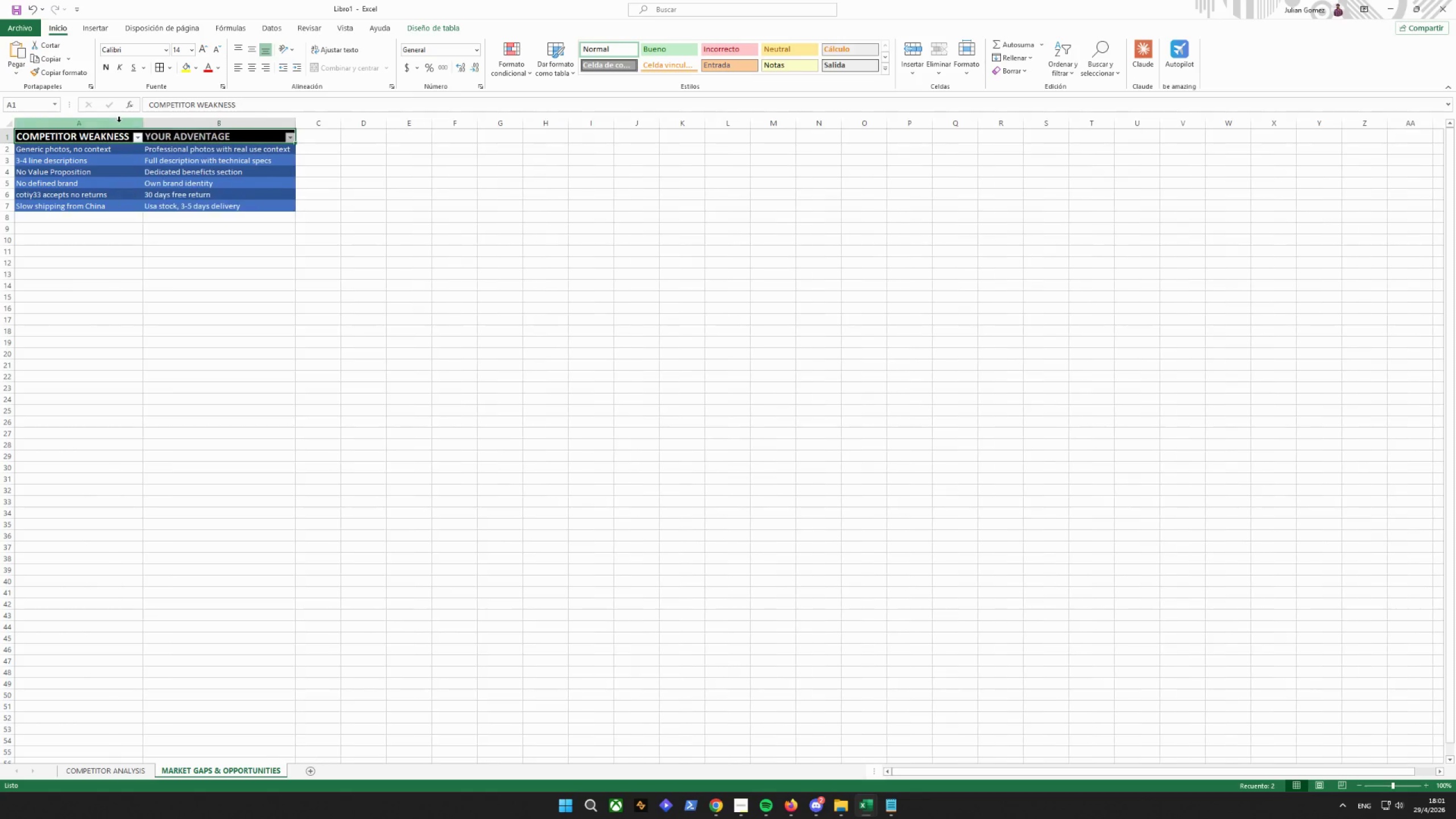 
triple_click([119, 122])
 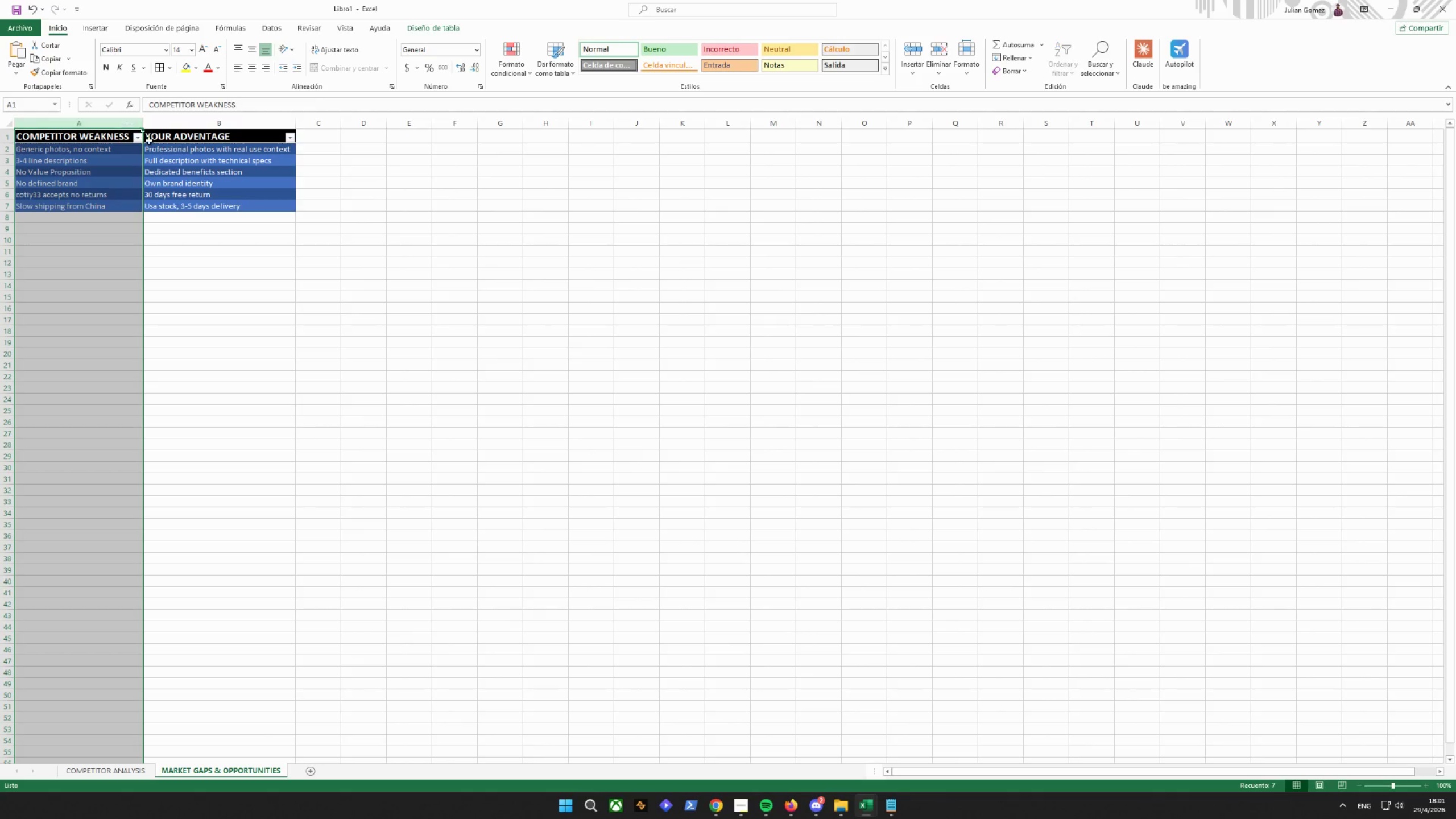 
left_click([207, 156])
 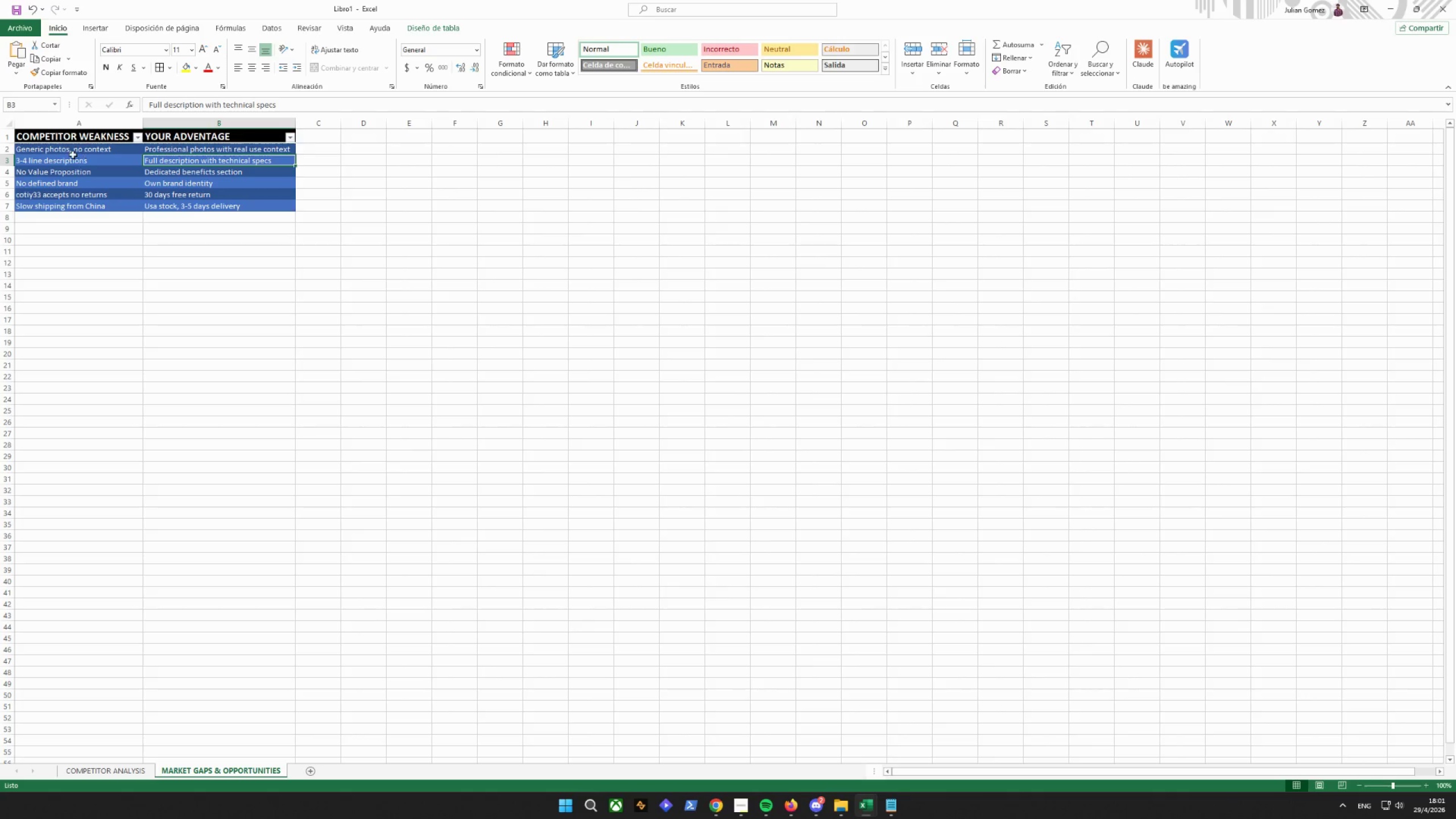 
left_click_drag(start_coordinate=[59, 150], to_coordinate=[260, 202])
 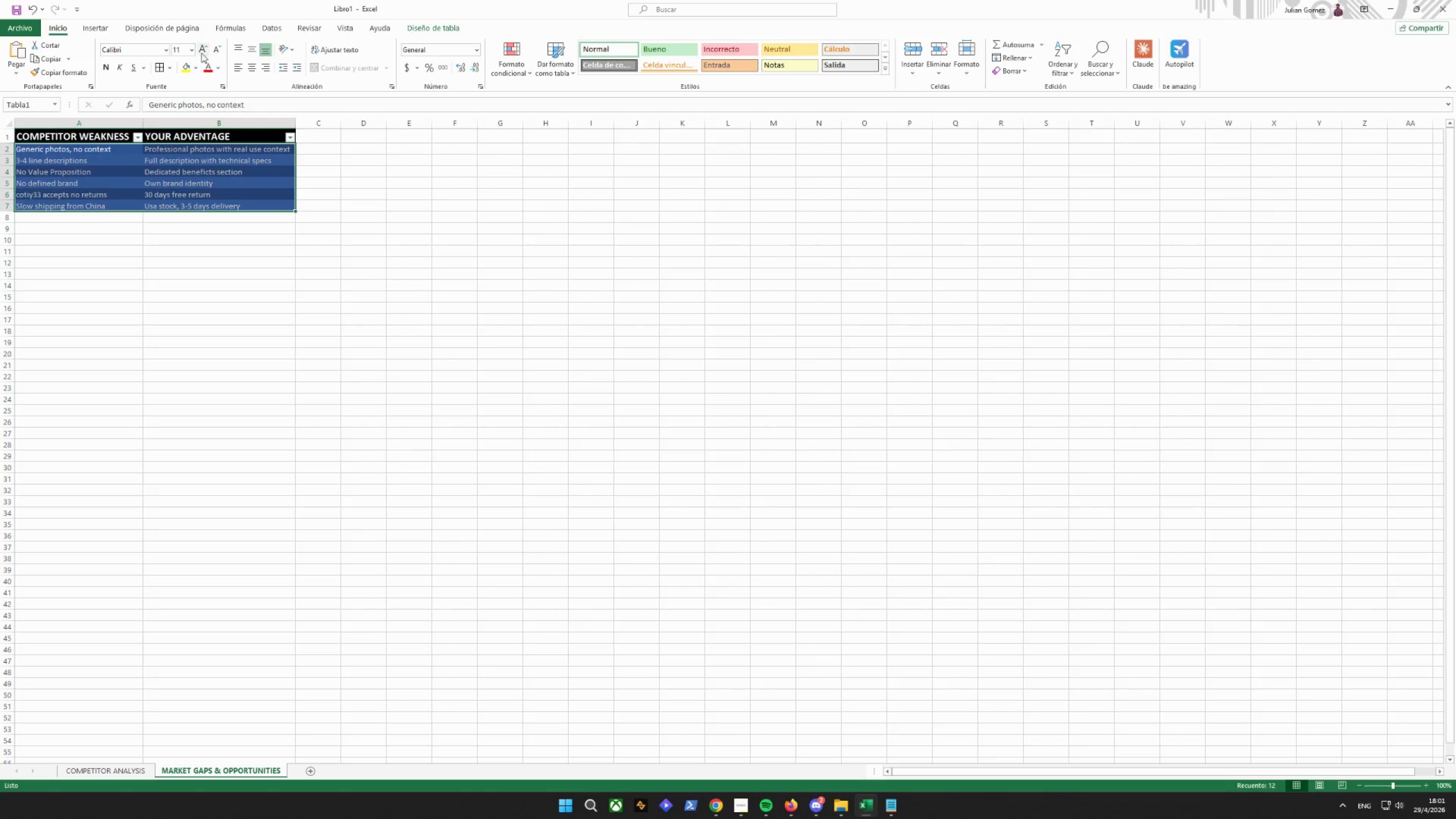 
left_click([197, 49])
 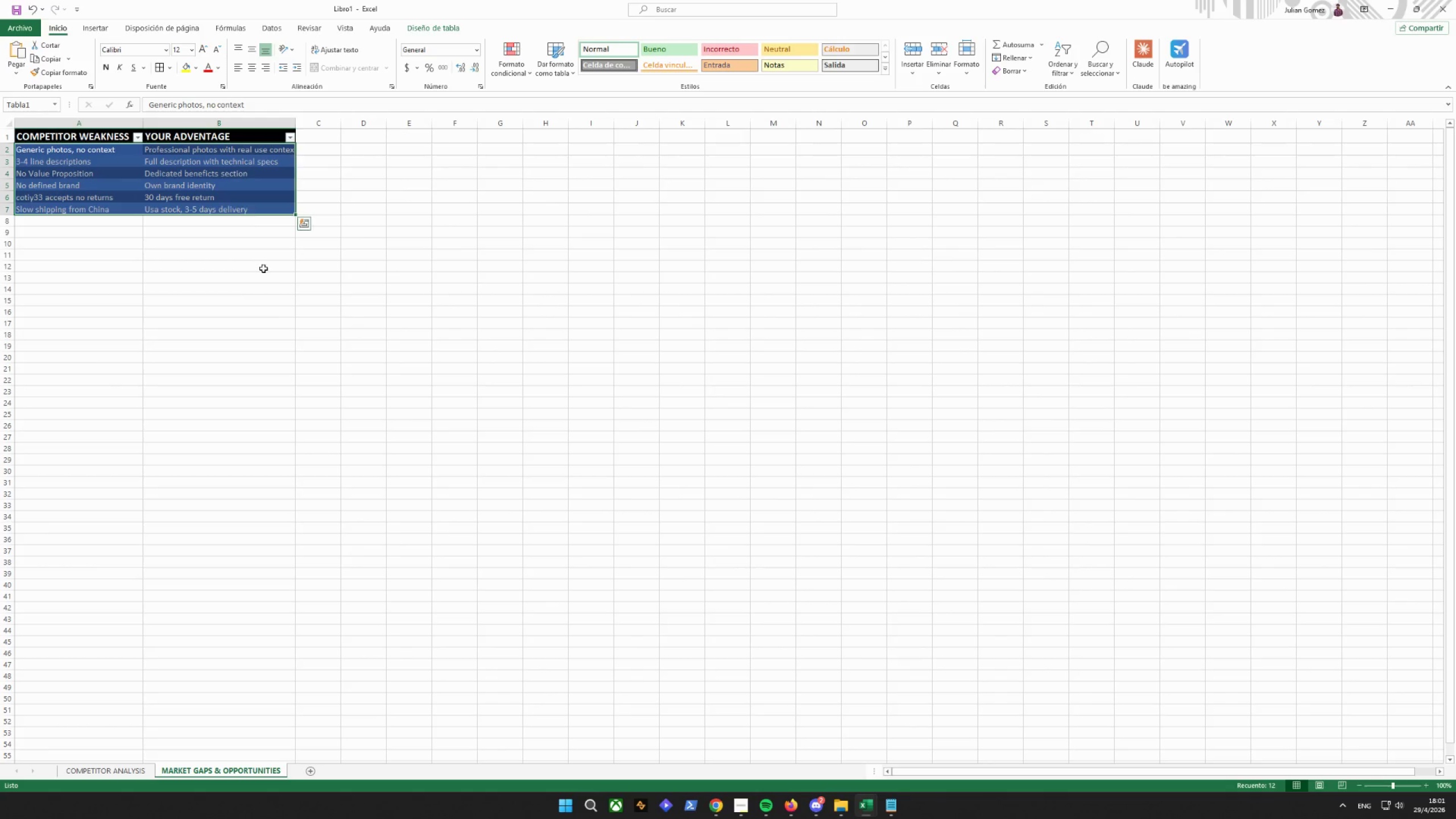 
left_click([279, 283])
 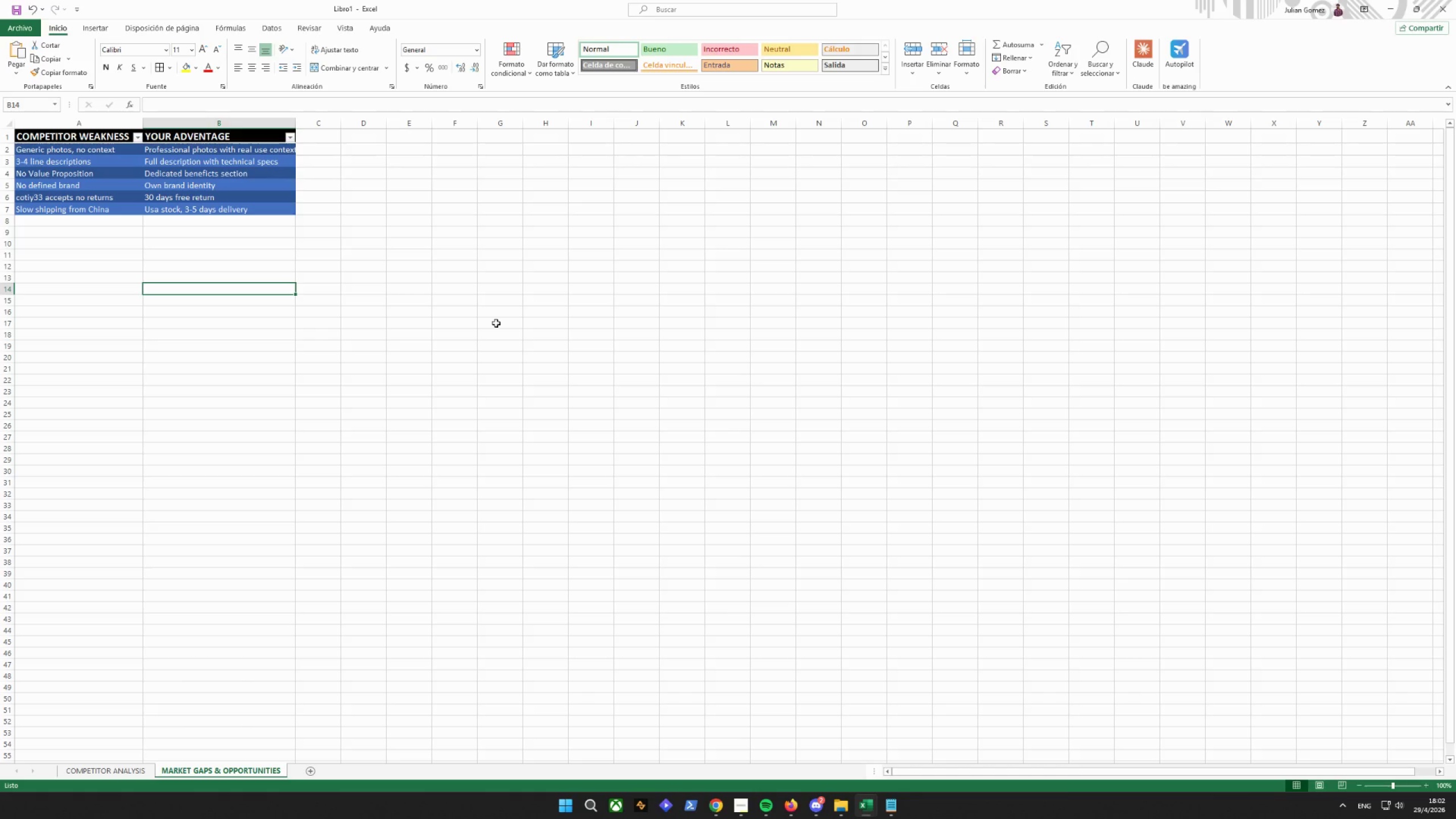 
wait(28.45)
 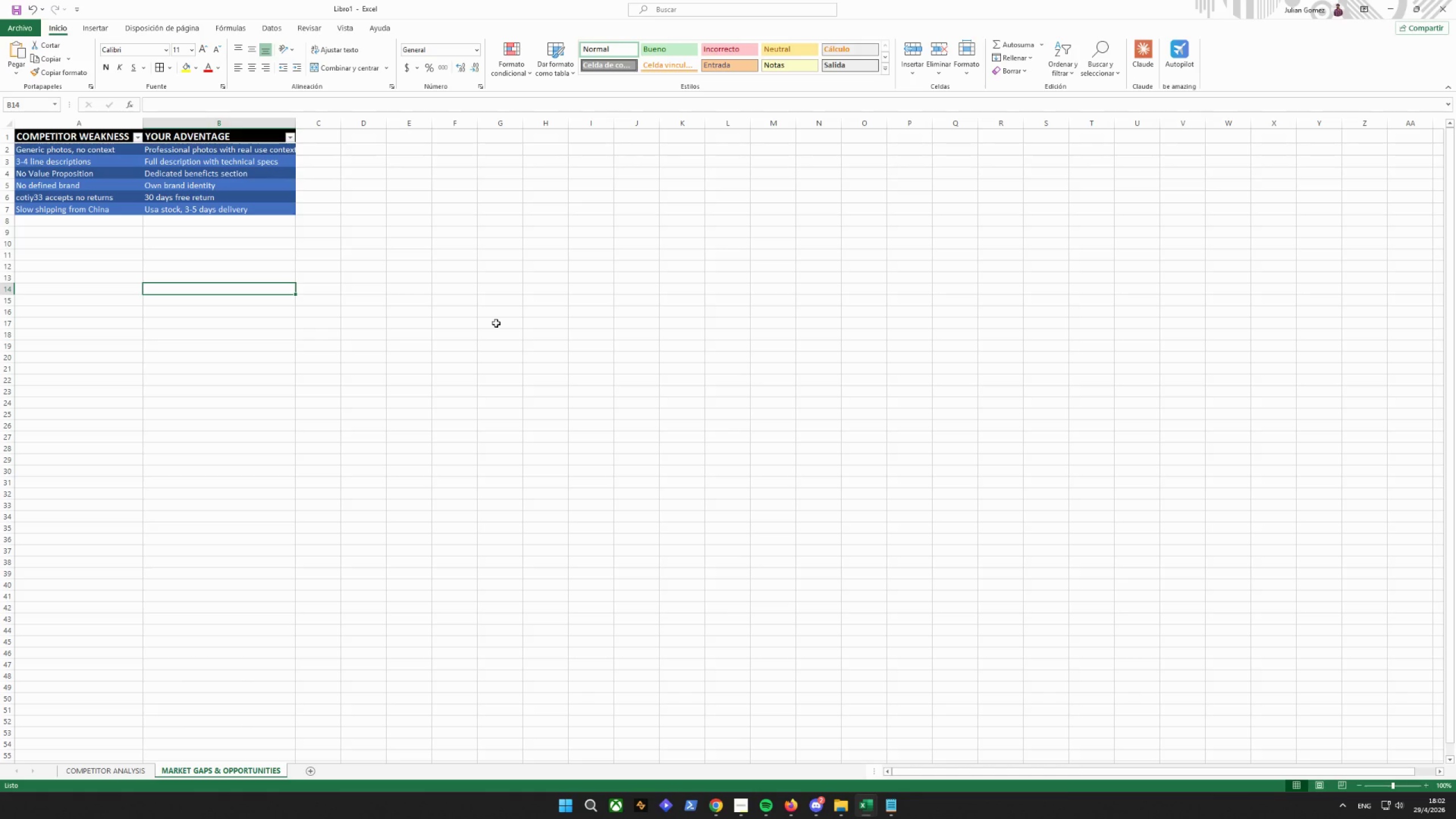 
left_click_drag(start_coordinate=[32, 135], to_coordinate=[341, 280])
 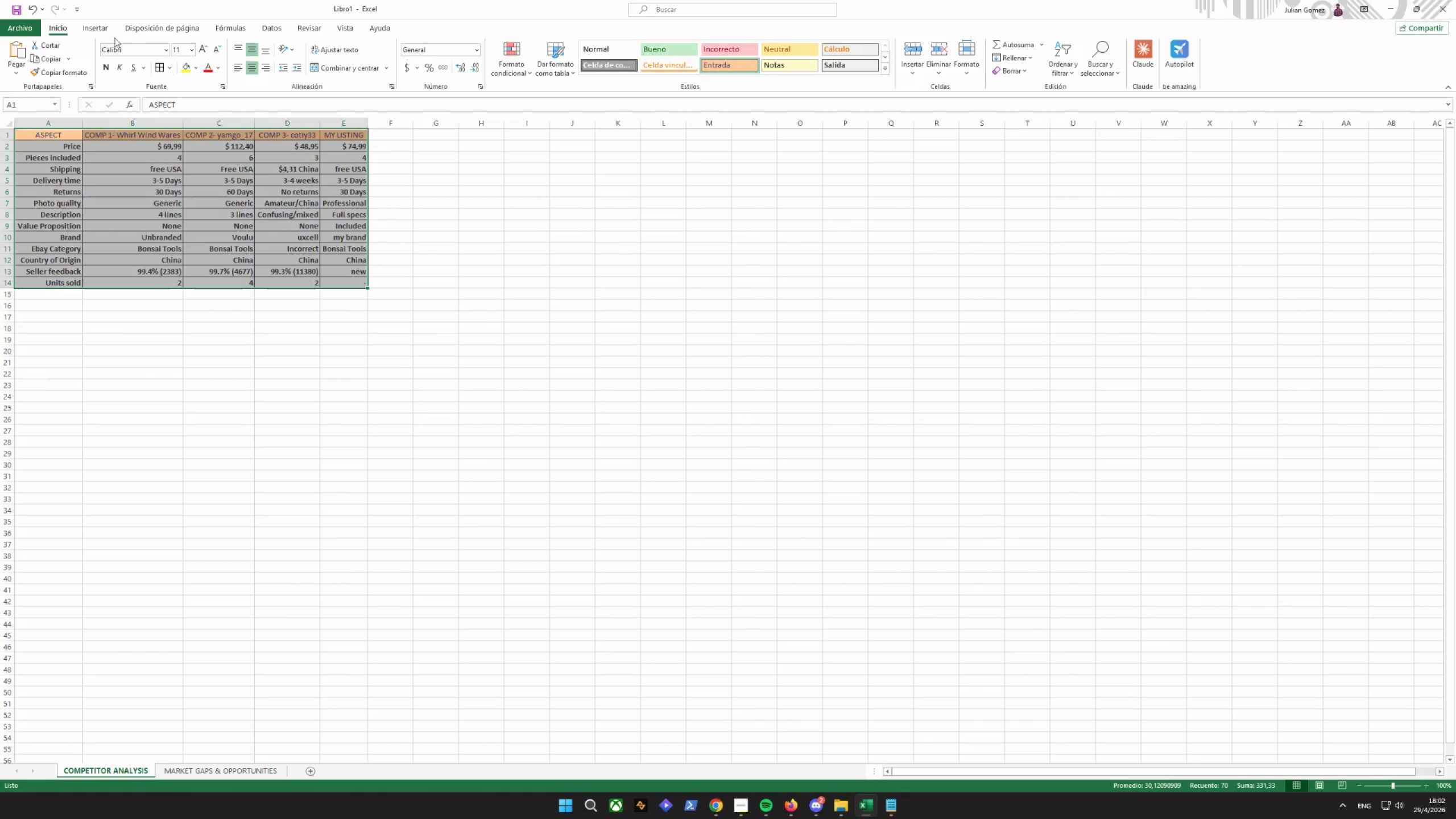 
left_click([90, 31])
 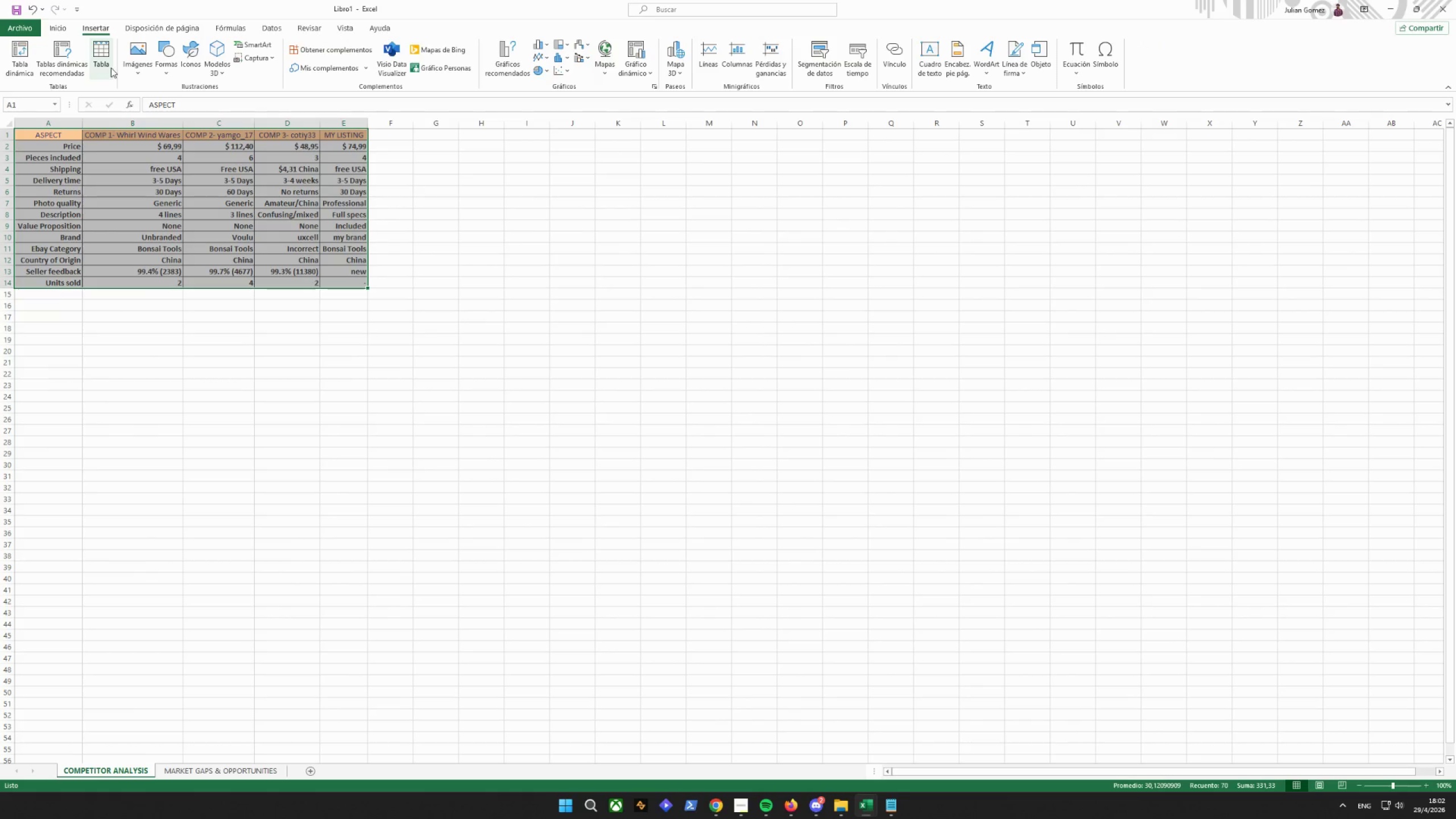 
left_click([111, 68])
 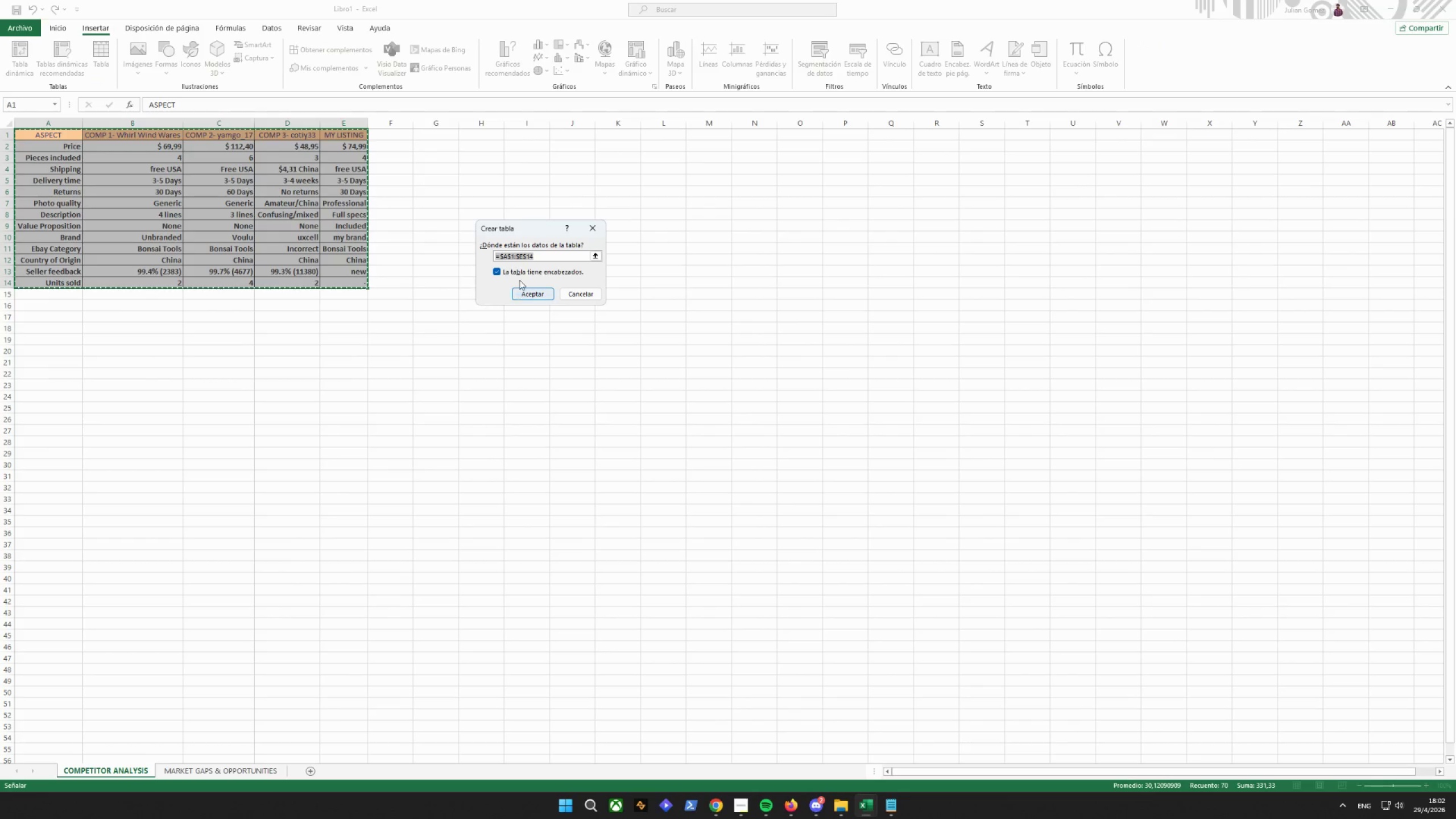 
left_click([535, 295])
 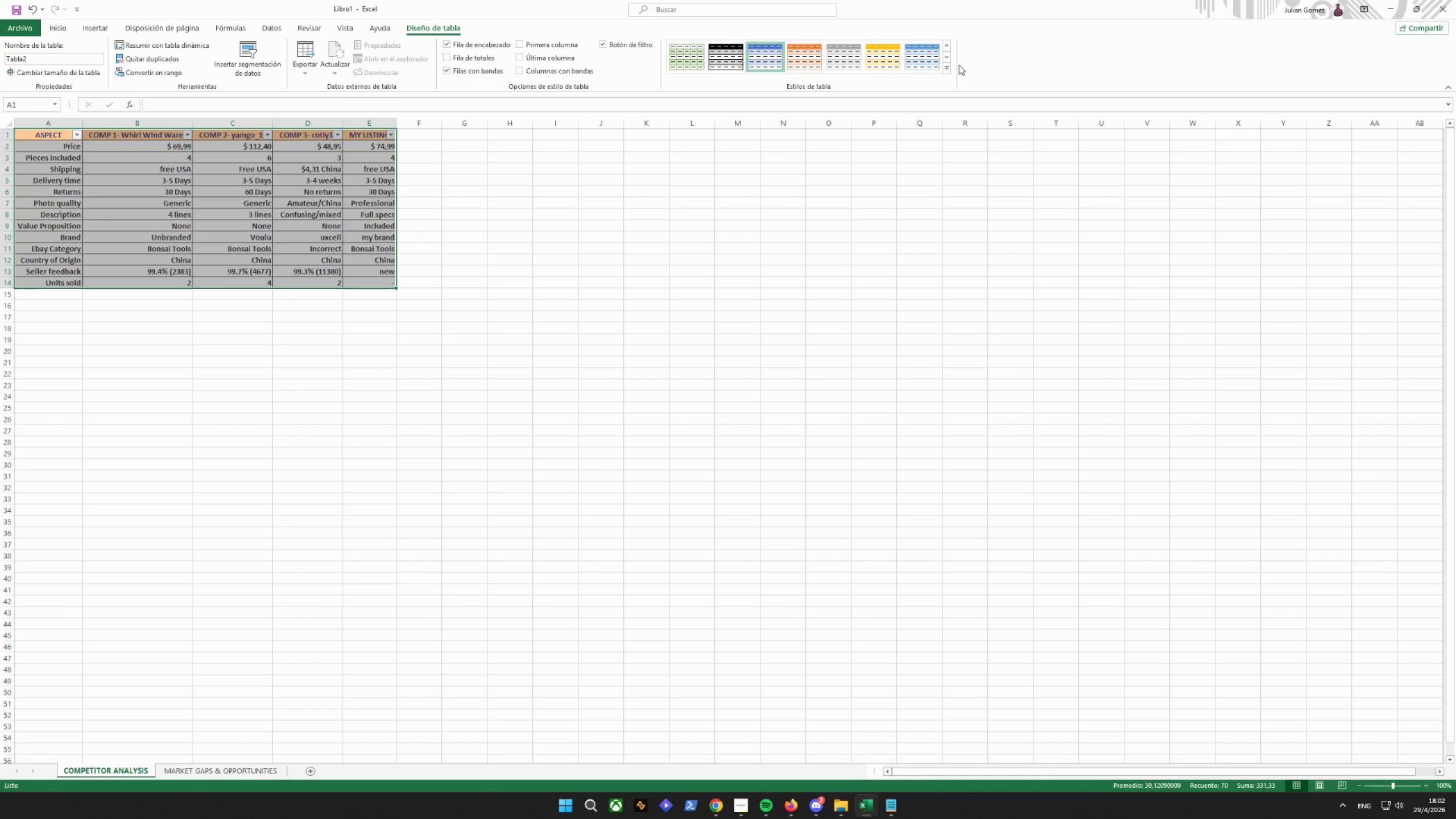 
double_click([948, 58])
 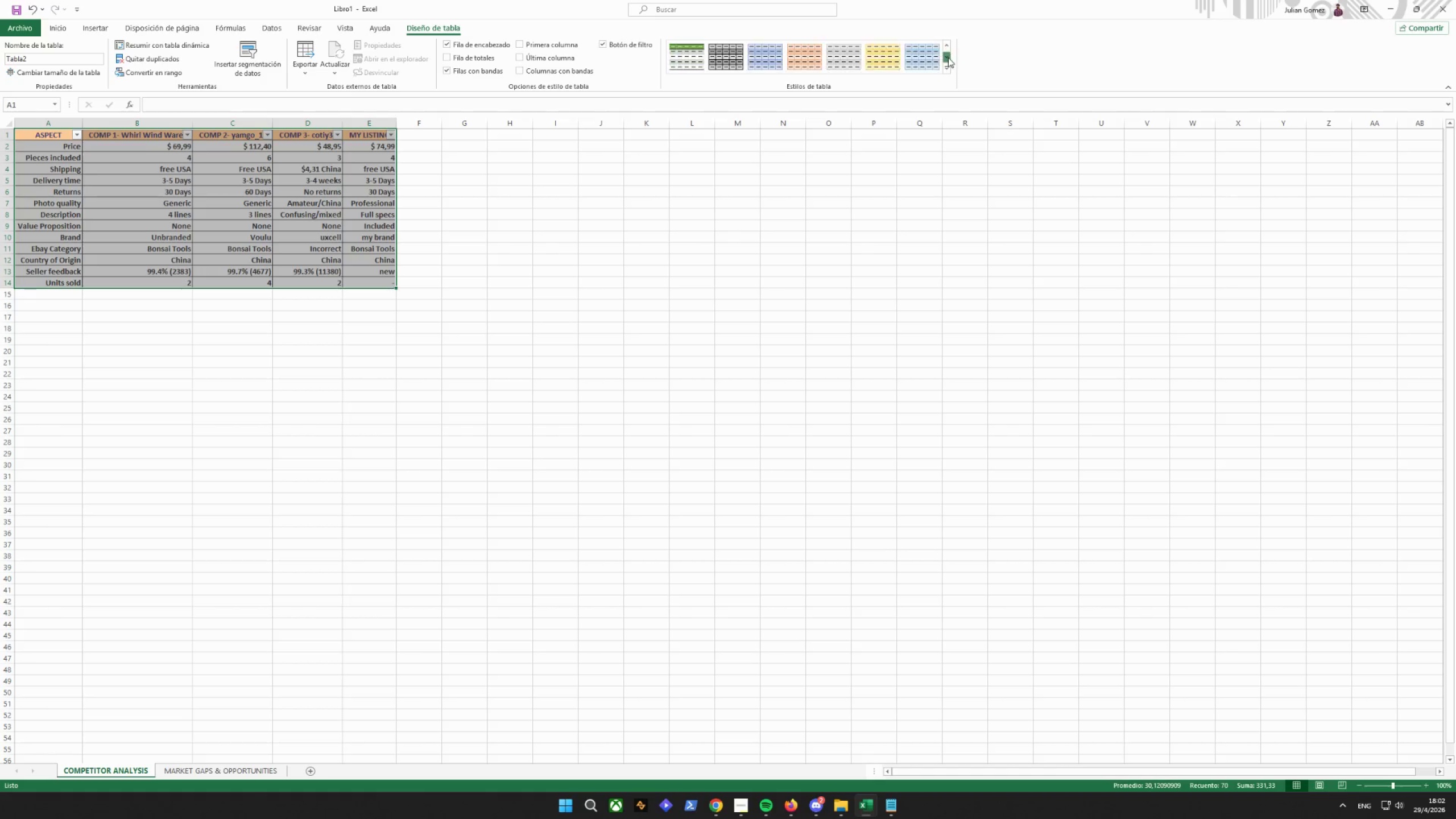 
triple_click([948, 57])
 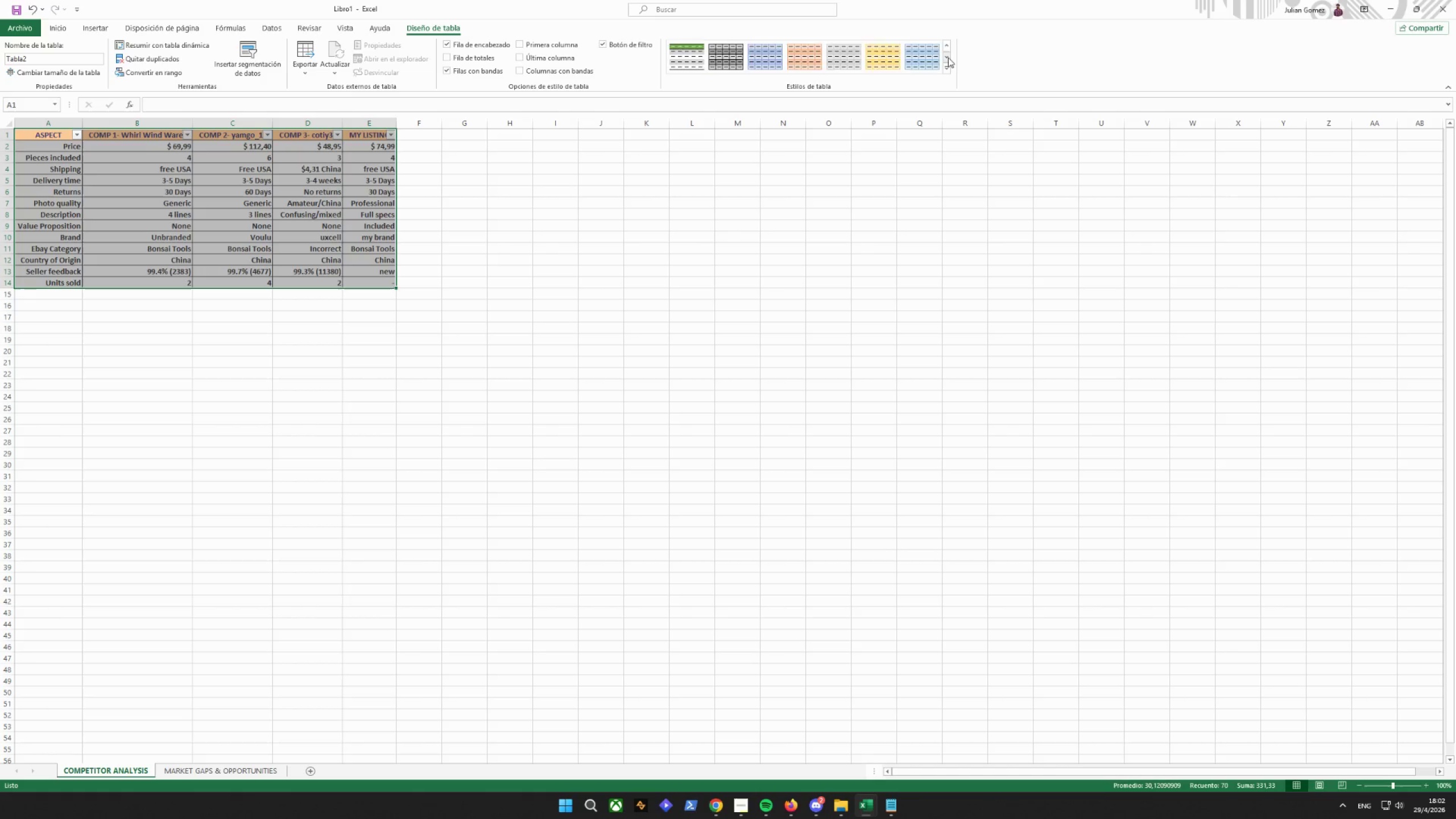 
triple_click([948, 57])
 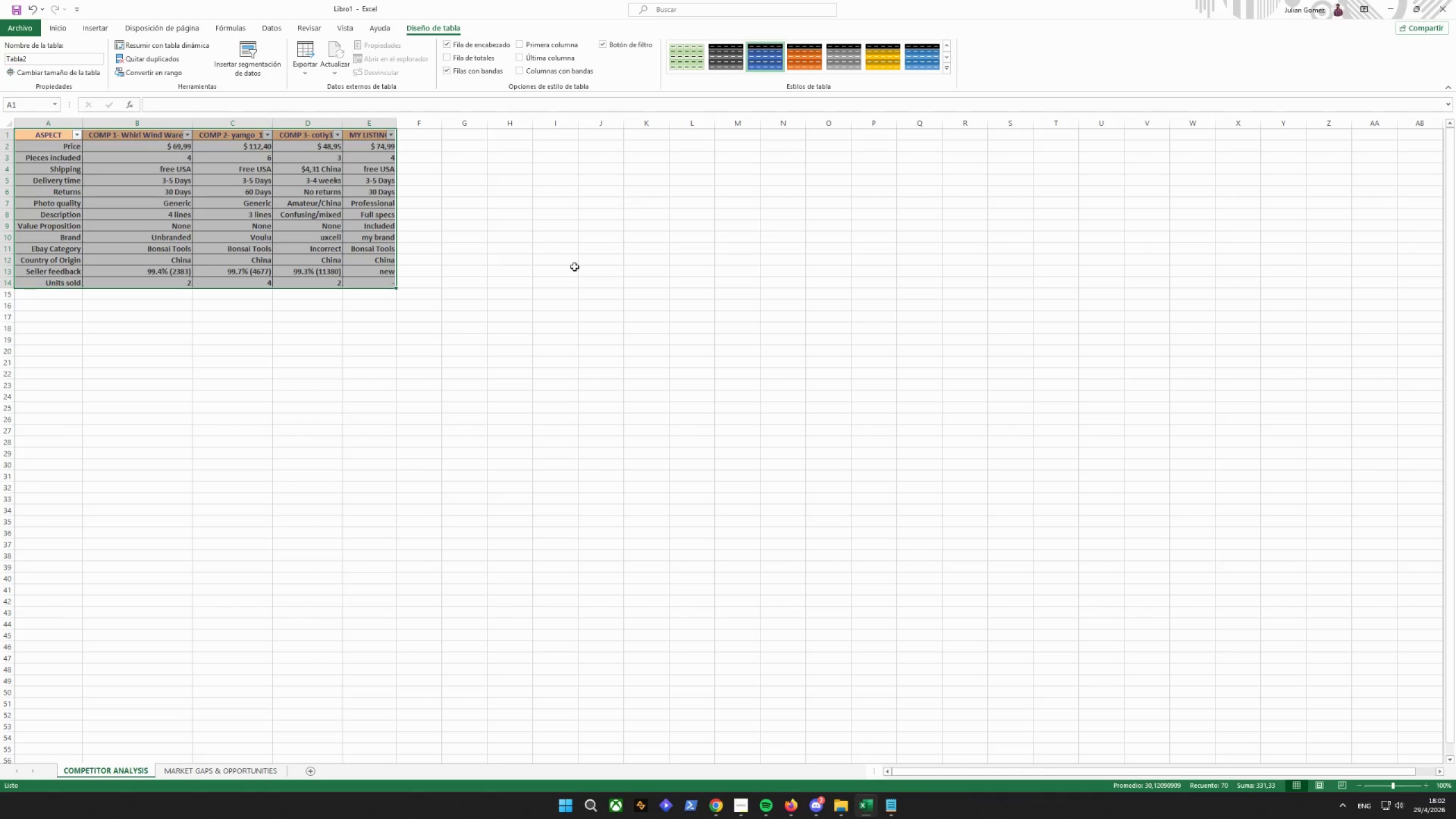 
left_click([768, 60])
 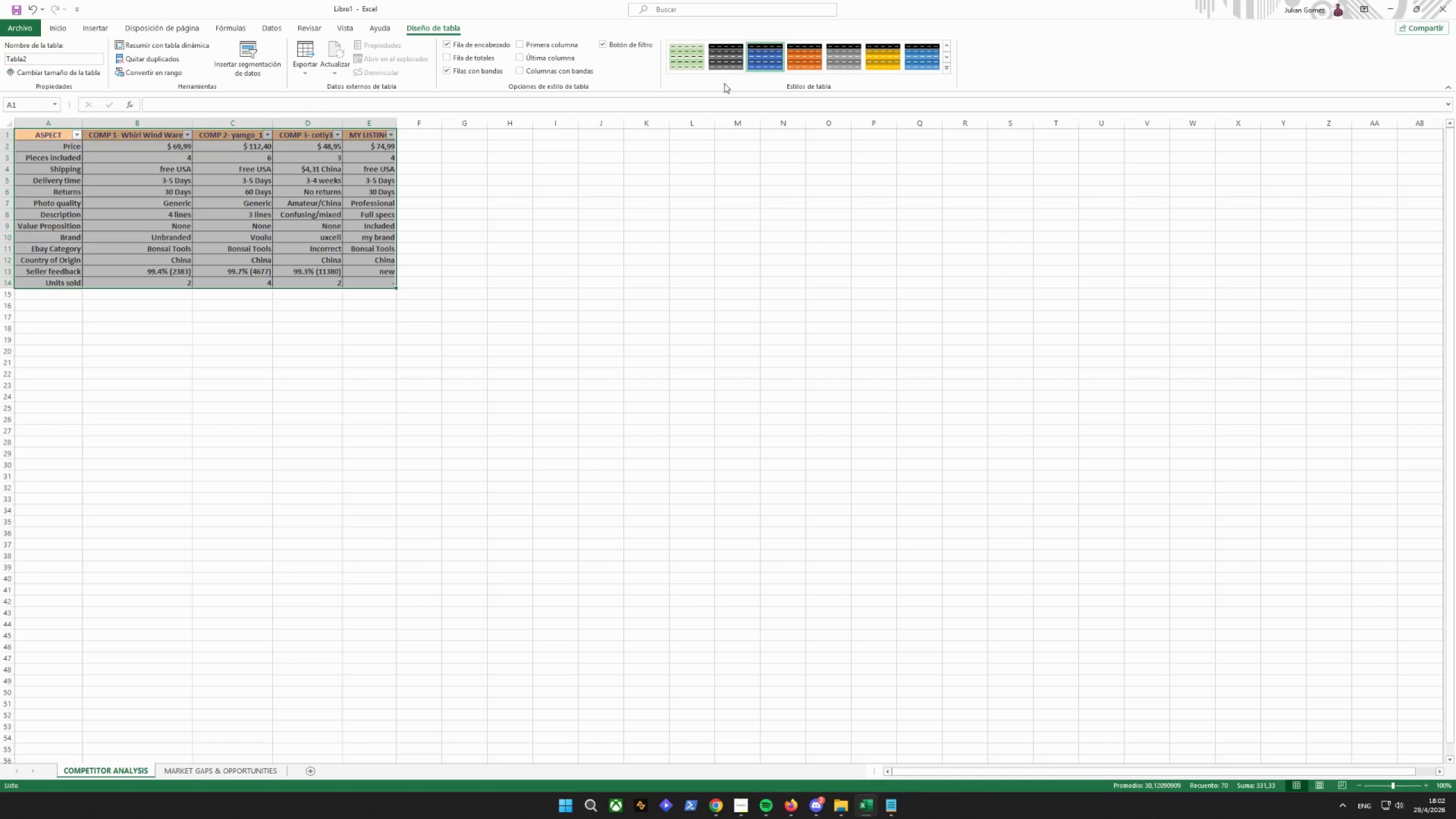 
left_click_drag(start_coordinate=[284, 201], to_coordinate=[262, 196])
 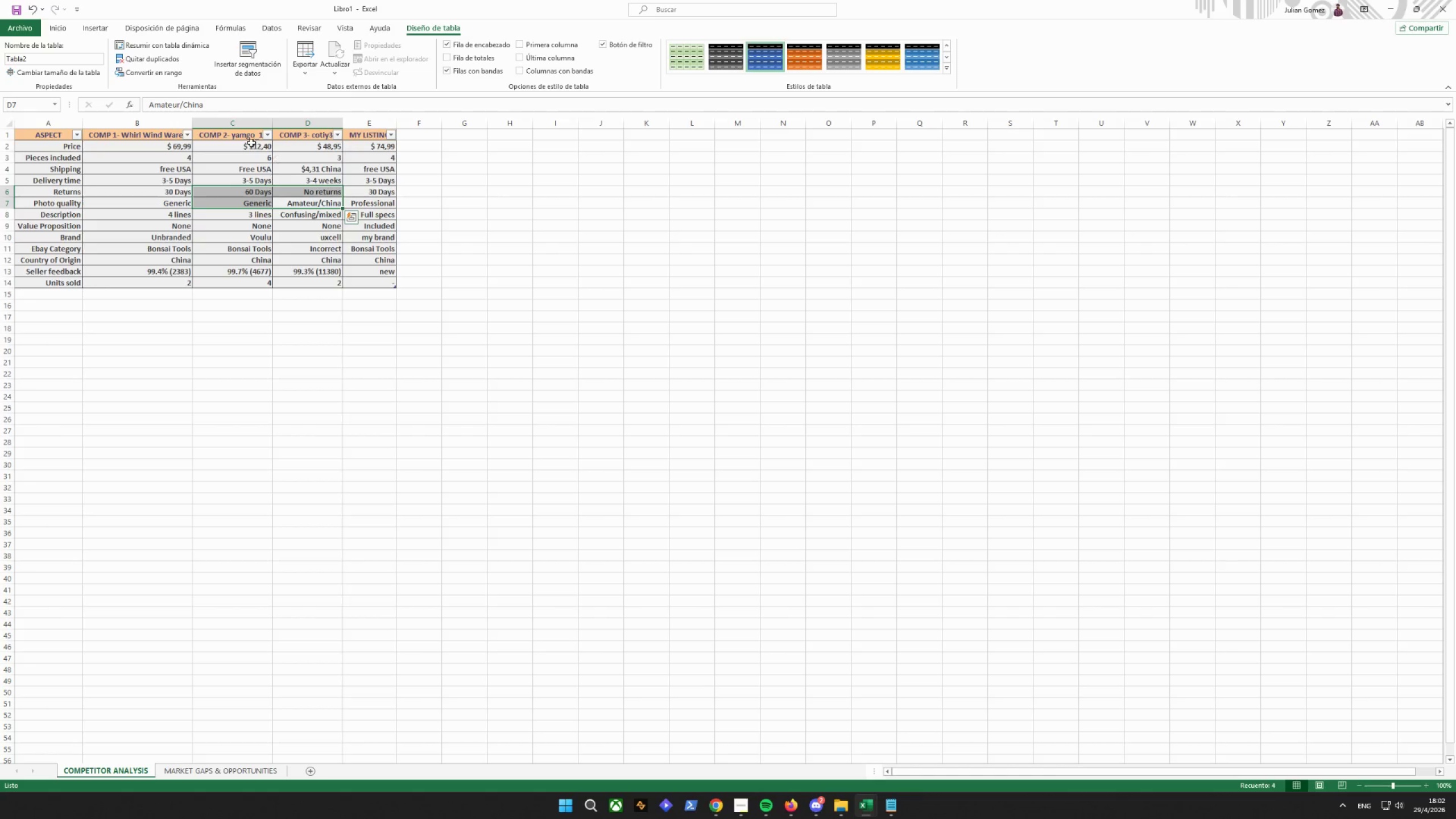 
left_click([53, 150])
 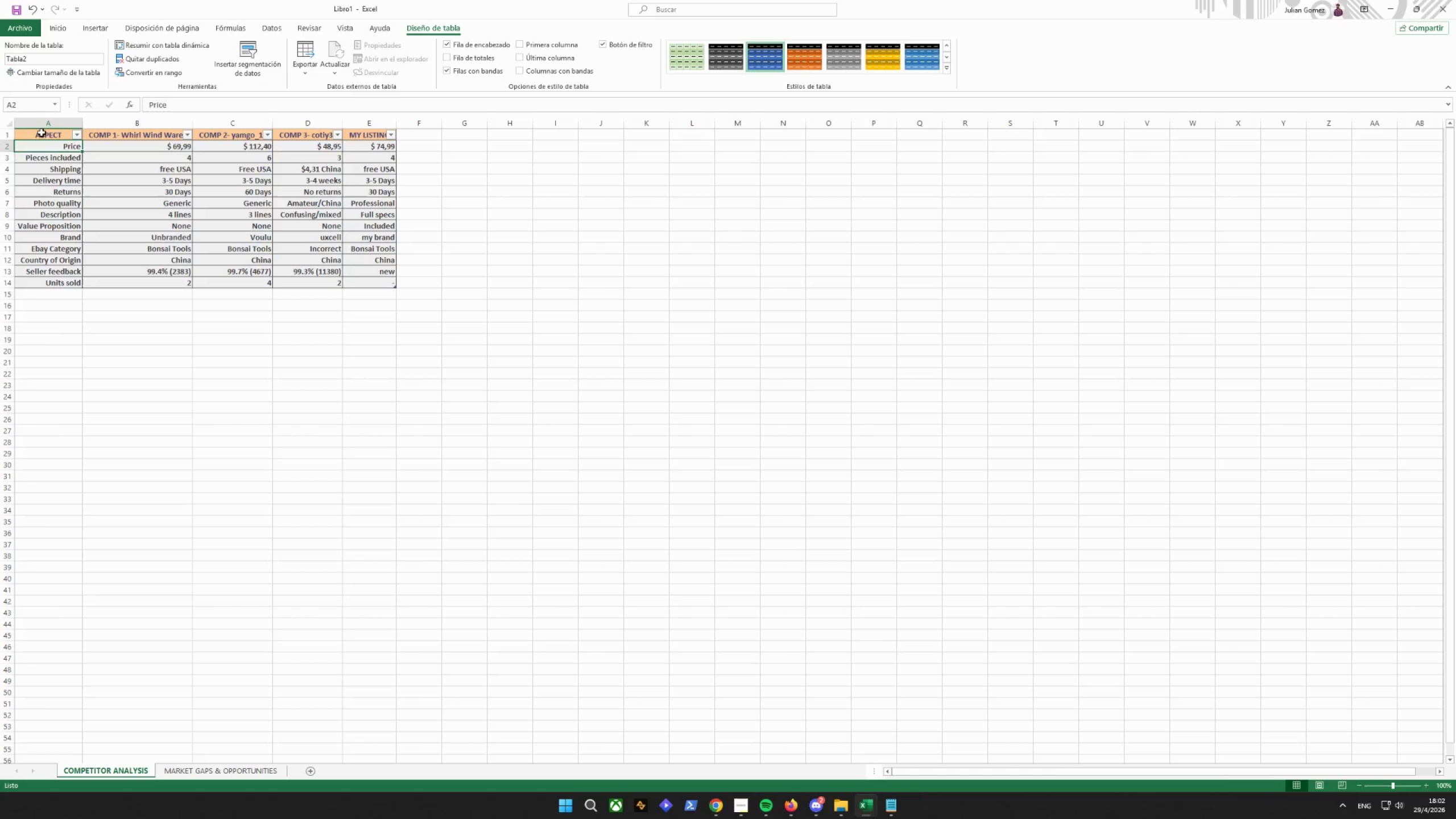 
left_click_drag(start_coordinate=[42, 133], to_coordinate=[380, 285])
 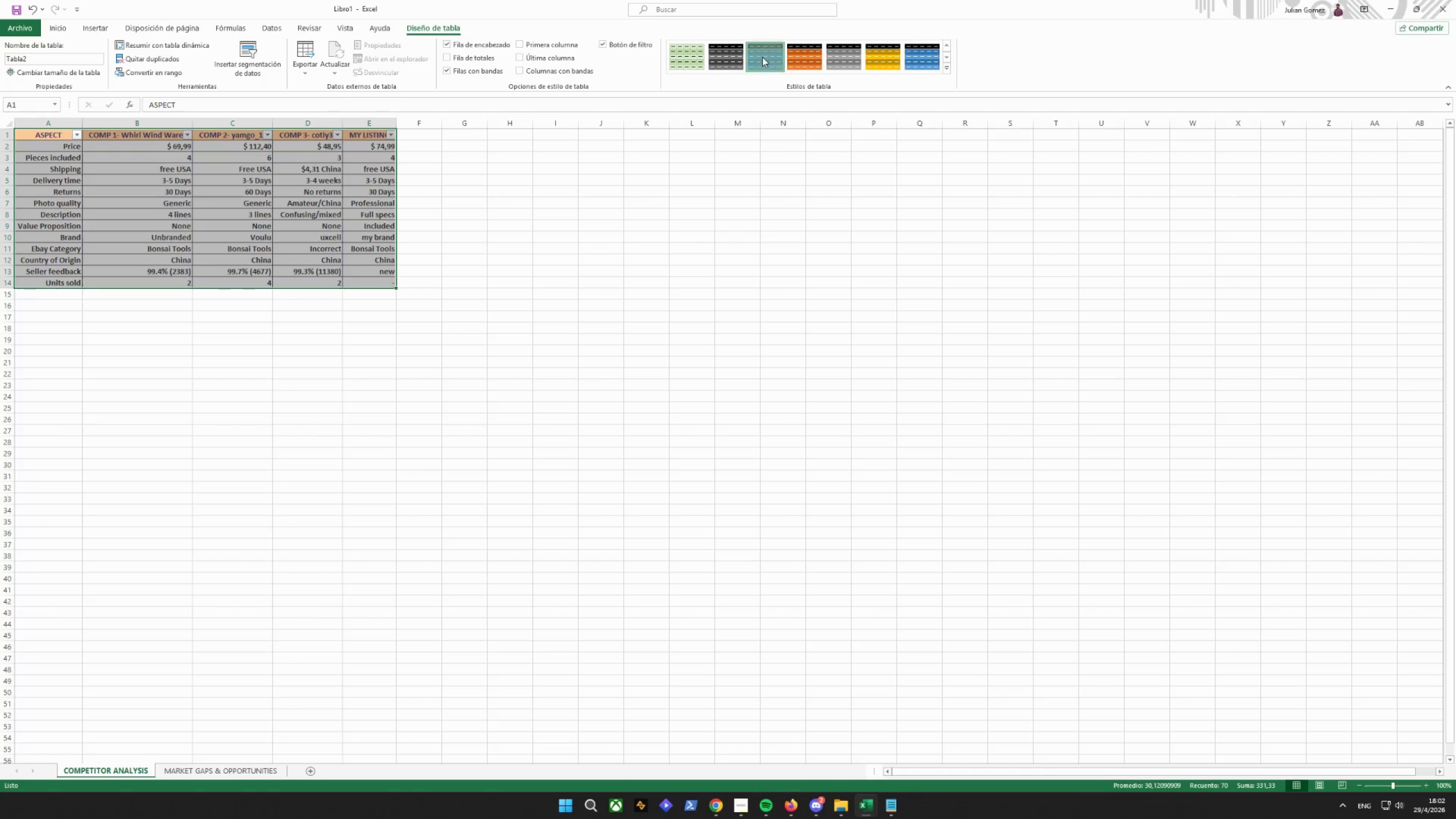 
double_click([715, 62])
 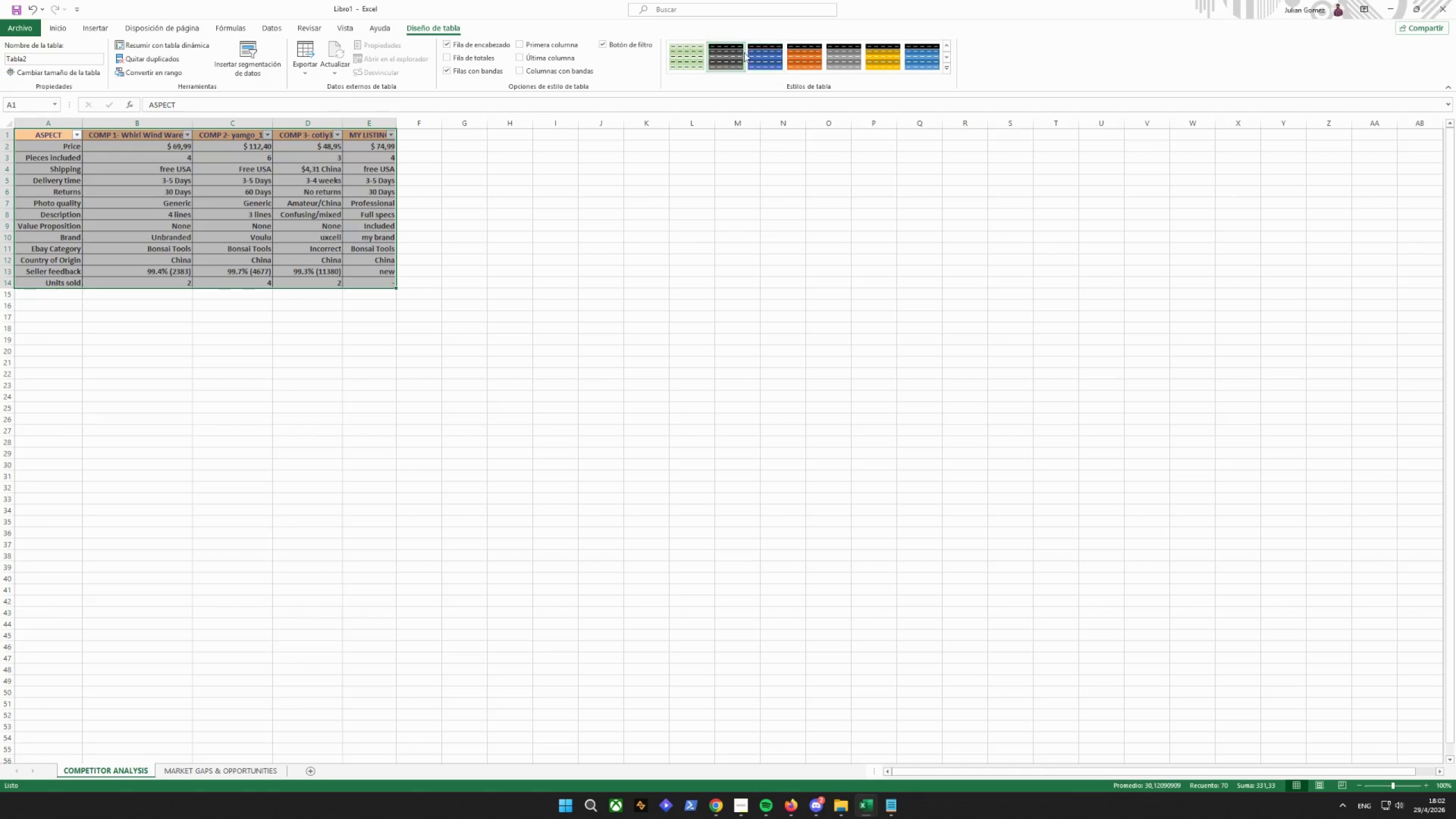 
triple_click([772, 49])
 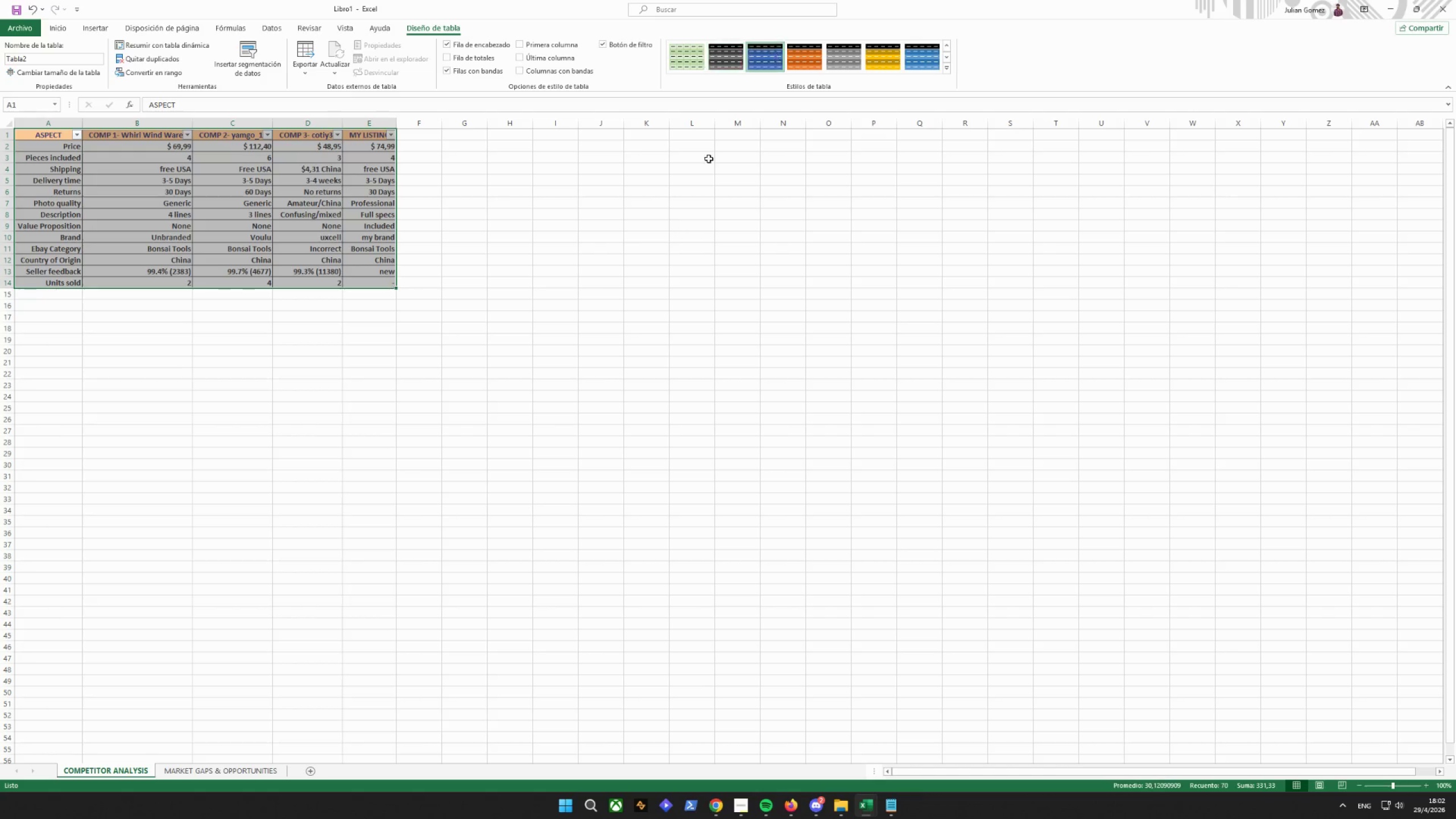 
left_click_drag(start_coordinate=[673, 260], to_coordinate=[672, 271])
 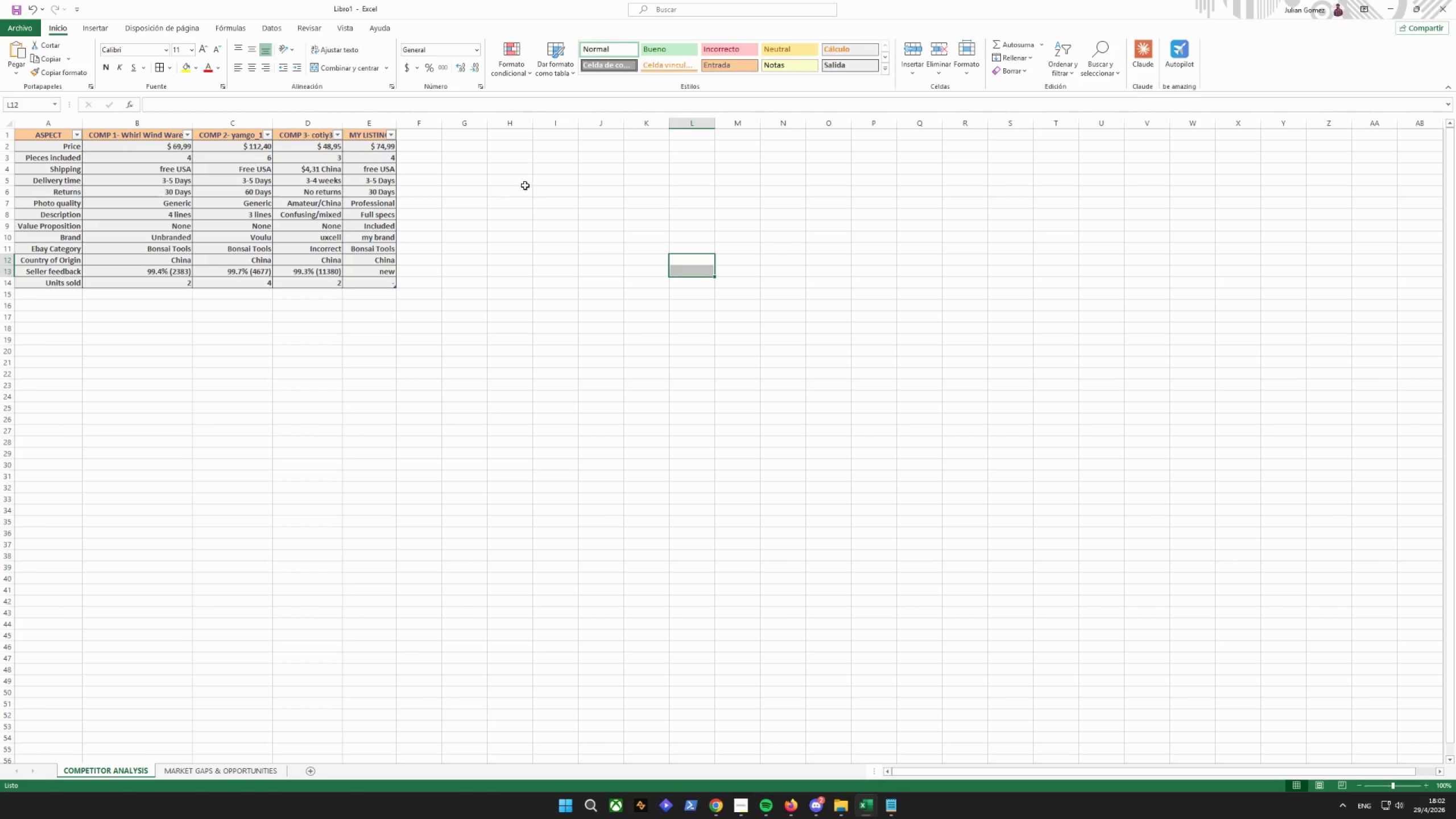 
left_click([523, 185])
 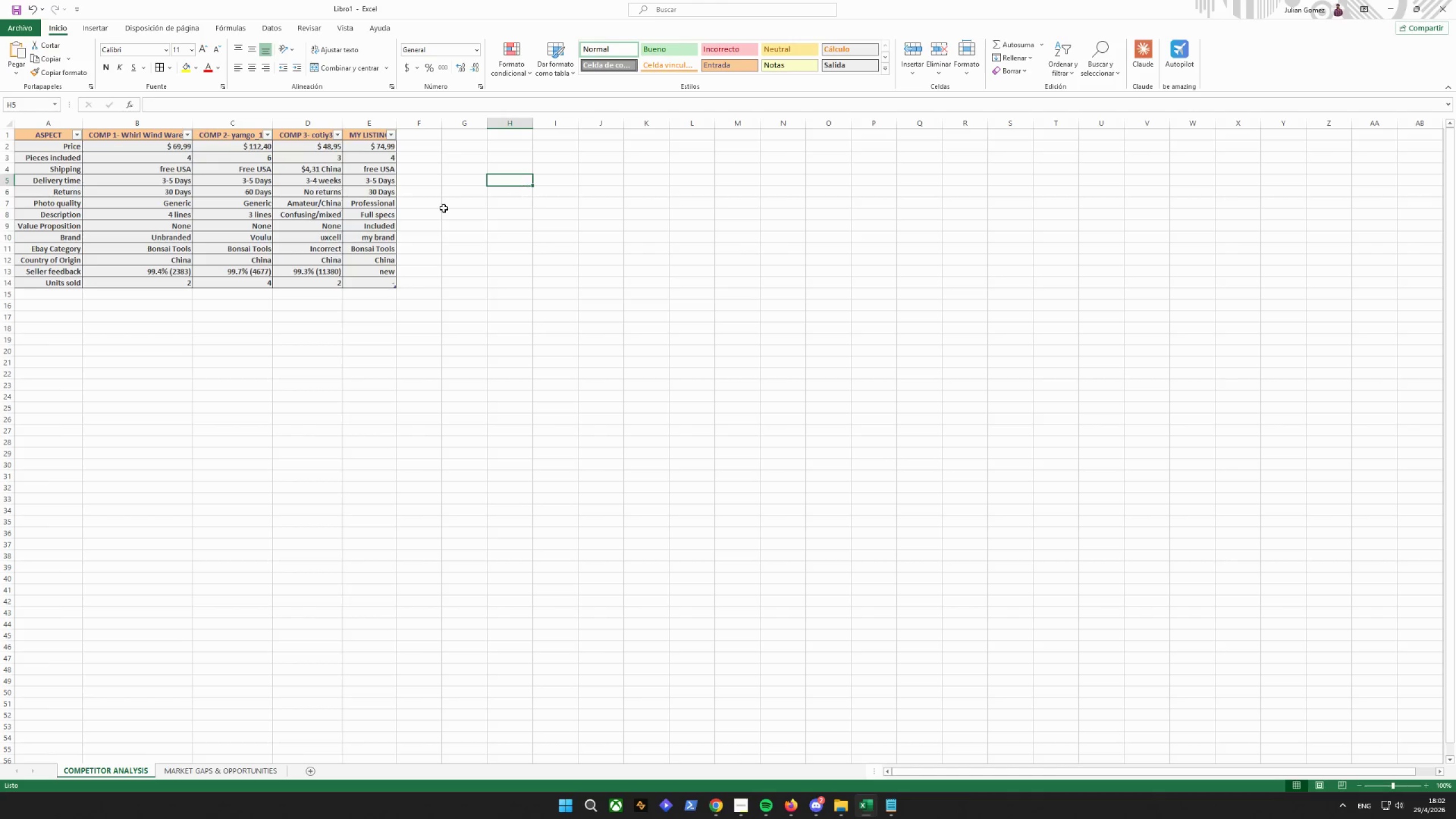 
left_click_drag(start_coordinate=[228, 200], to_coordinate=[222, 200])
 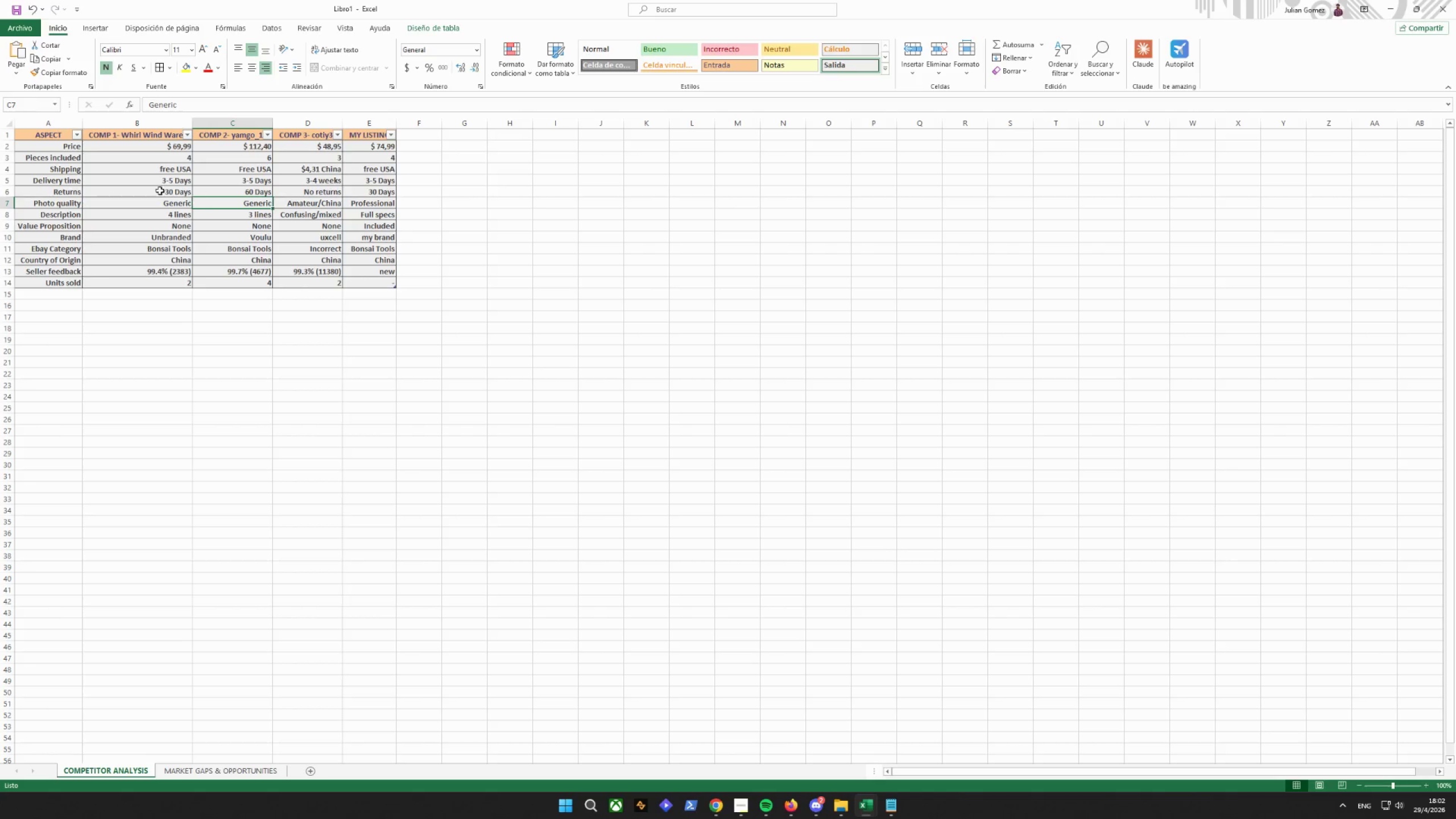 
left_click([96, 170])
 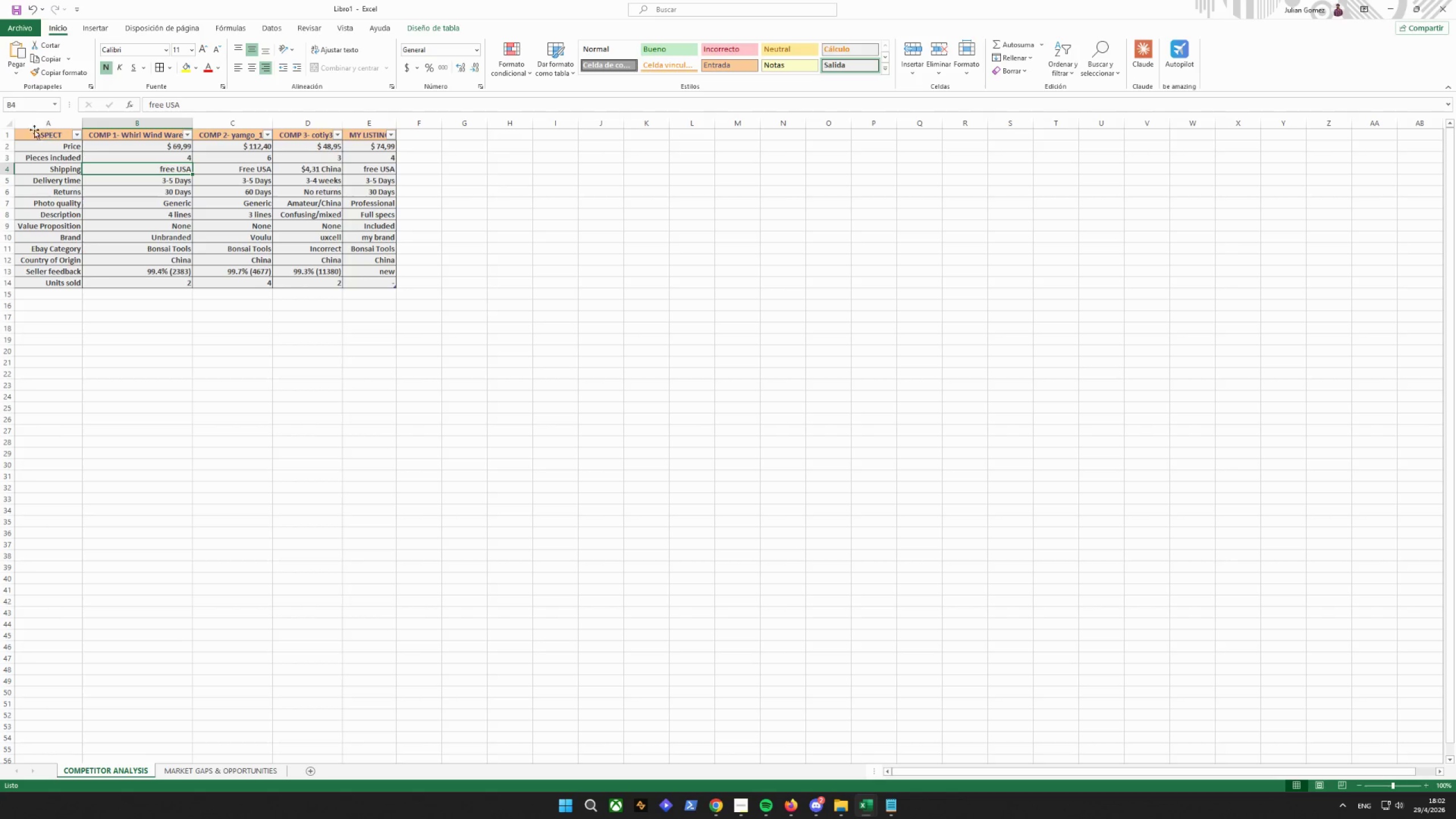 
left_click_drag(start_coordinate=[26, 130], to_coordinate=[35, 131])
 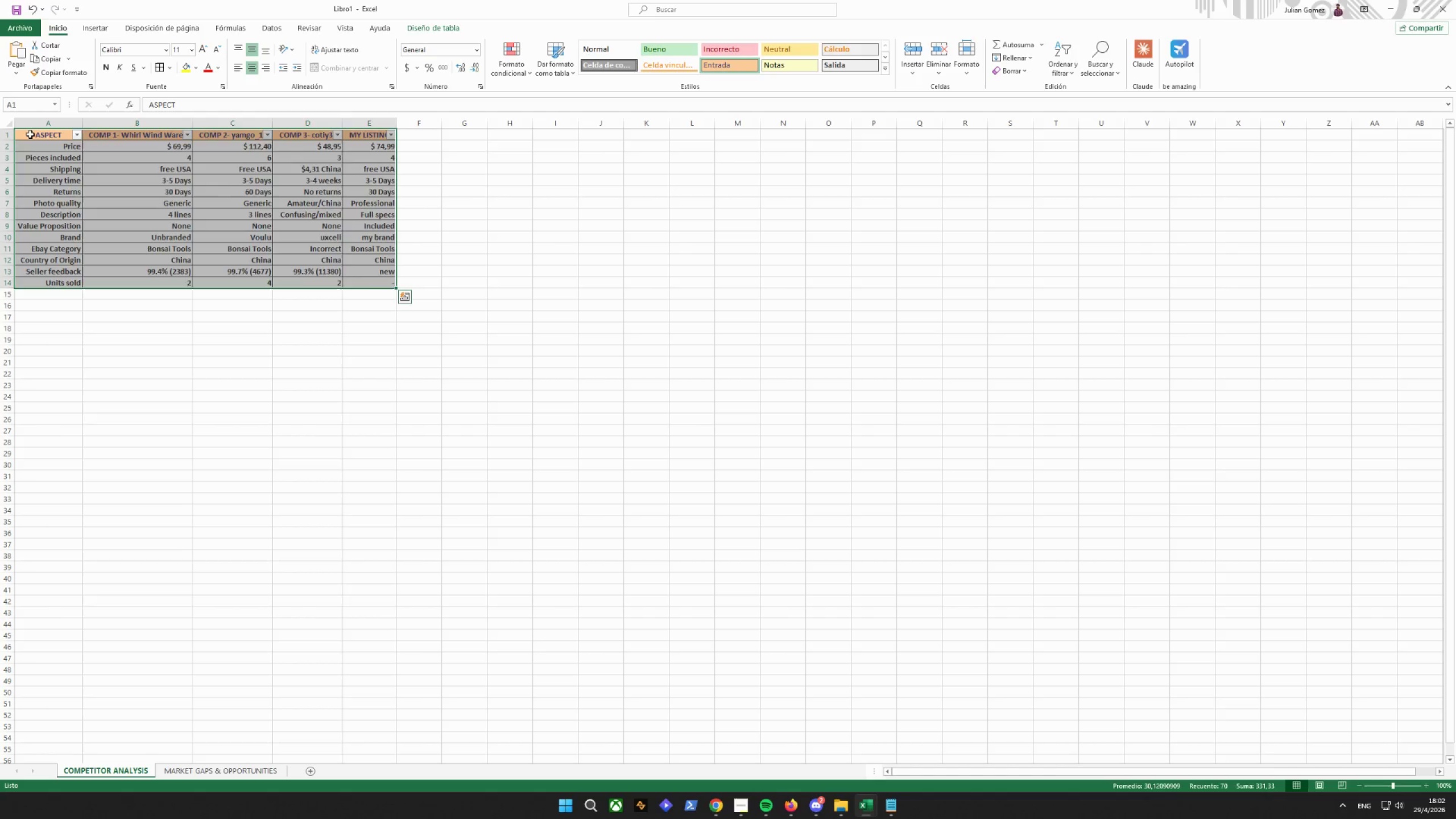 
left_click_drag(start_coordinate=[30, 134], to_coordinate=[377, 130])
 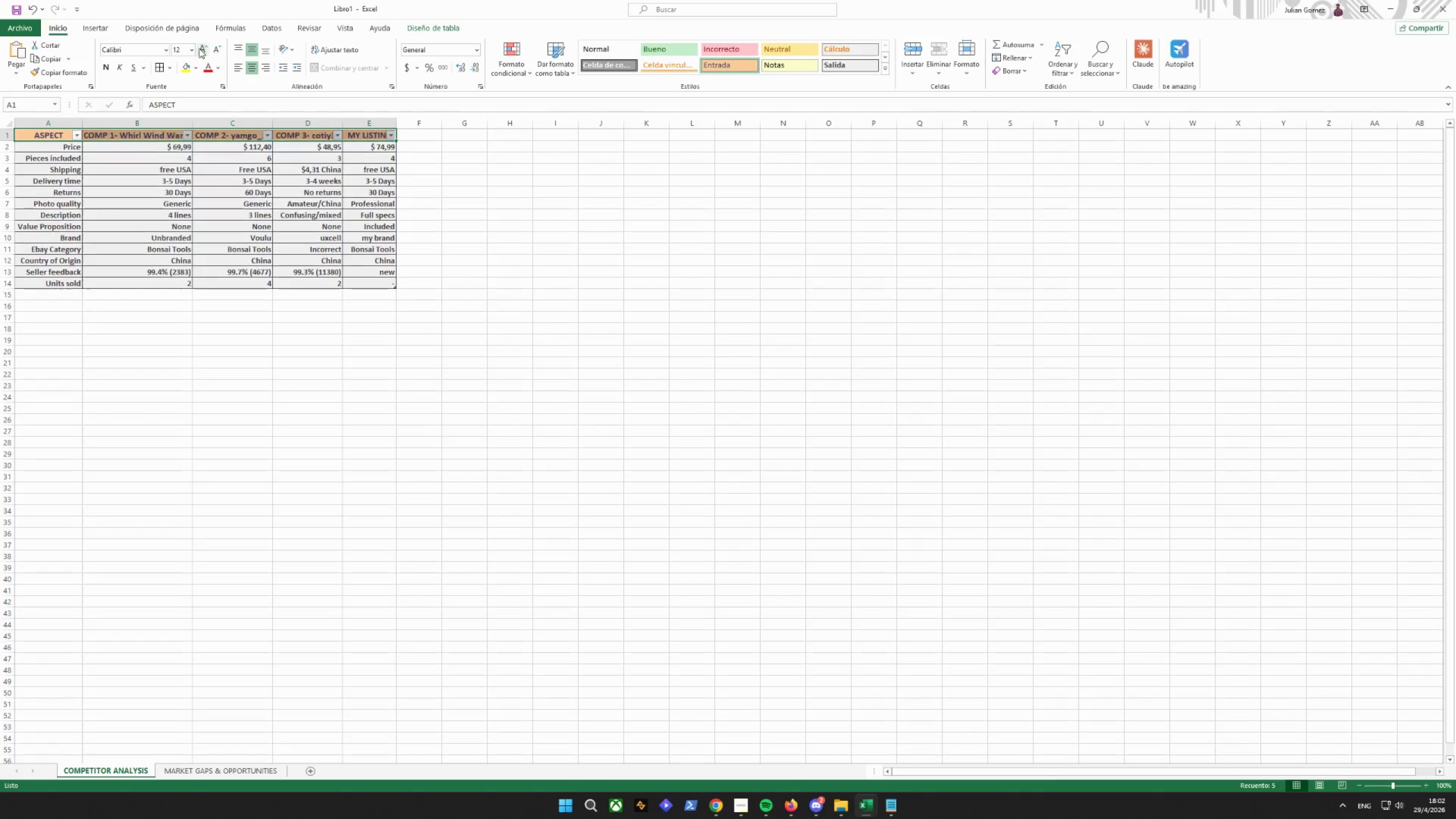 
double_click([204, 51])
 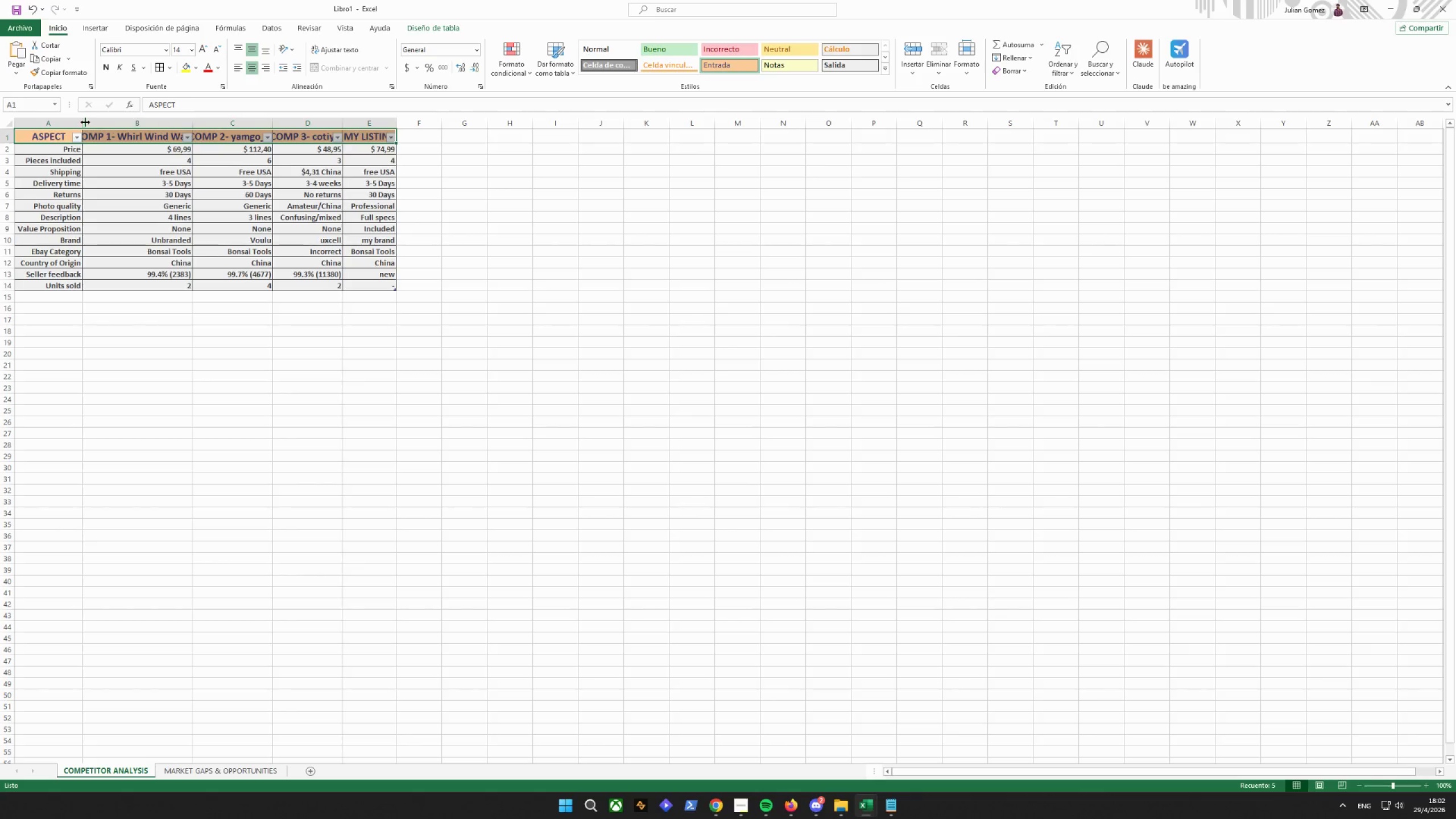 
double_click([81, 121])
 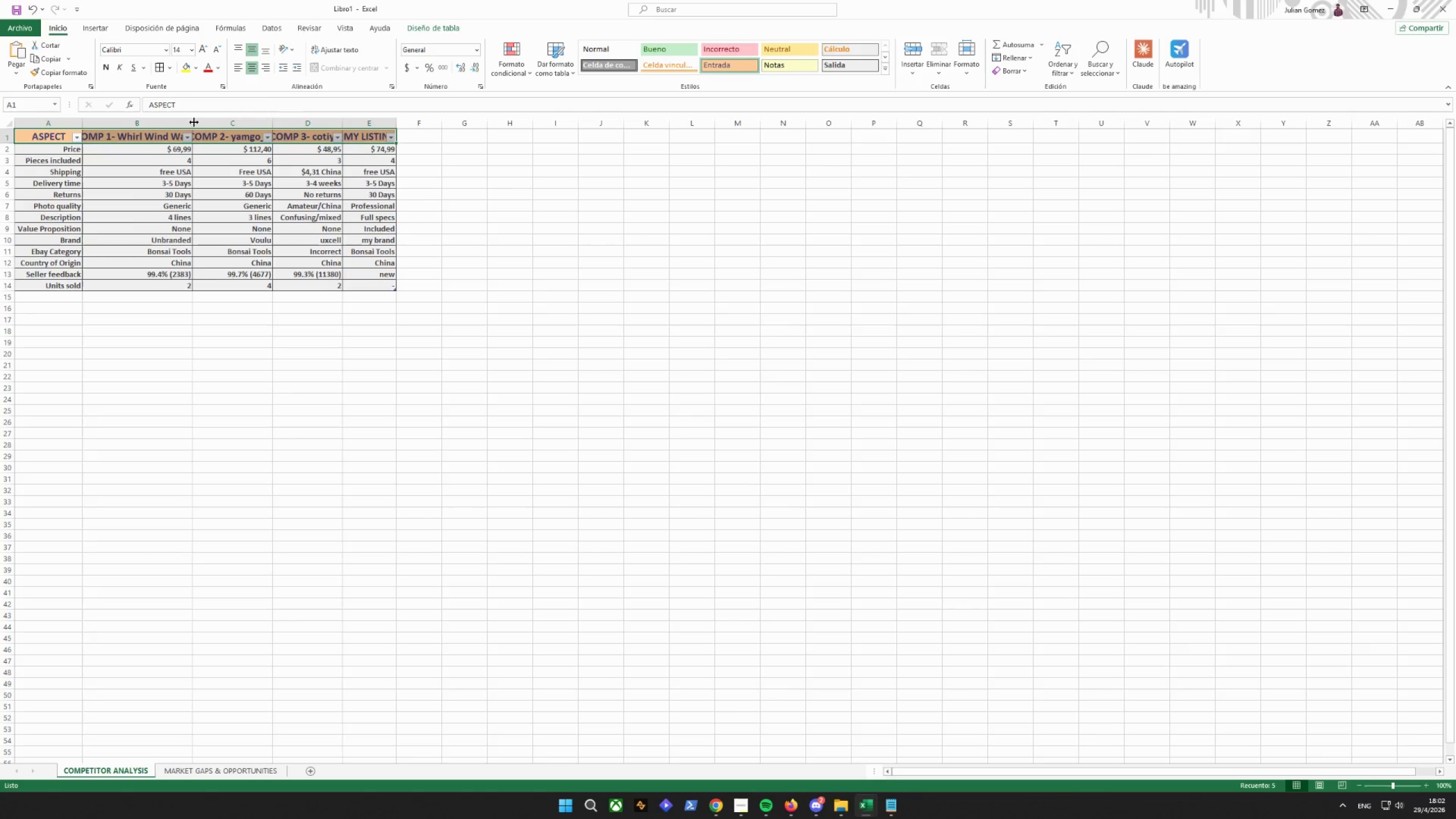 
double_click([194, 122])
 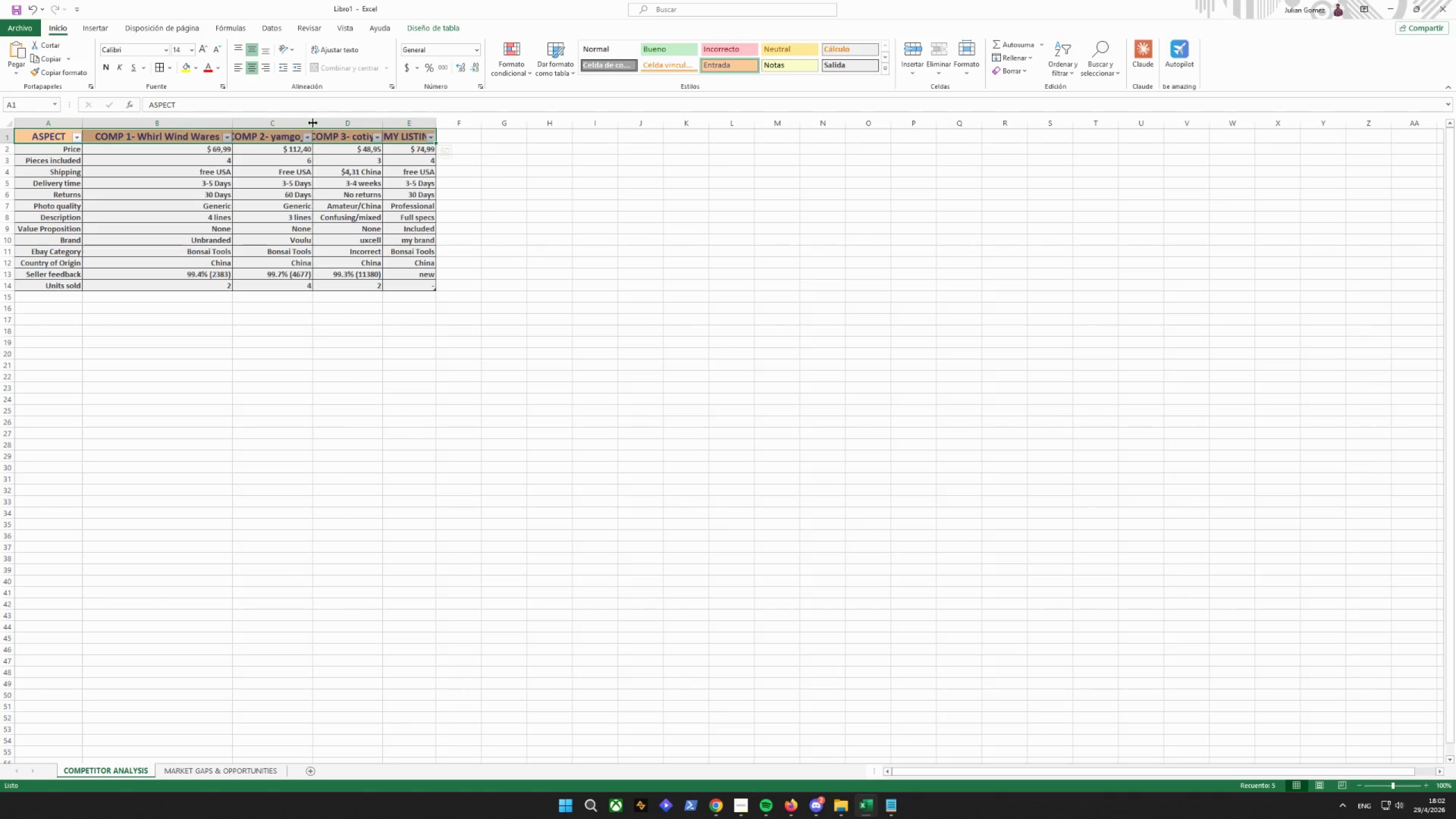 
double_click([313, 123])
 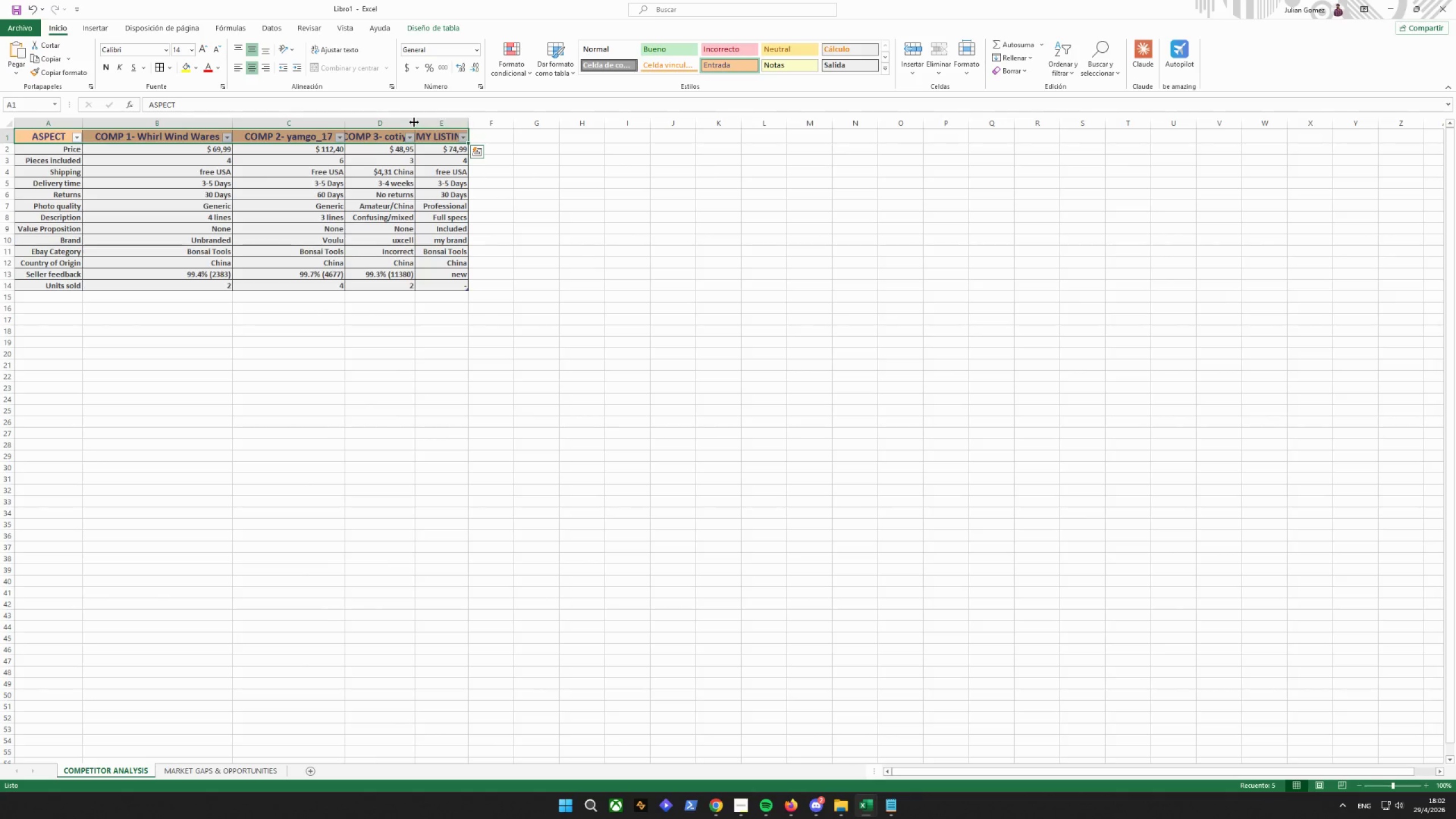 
double_click([414, 122])
 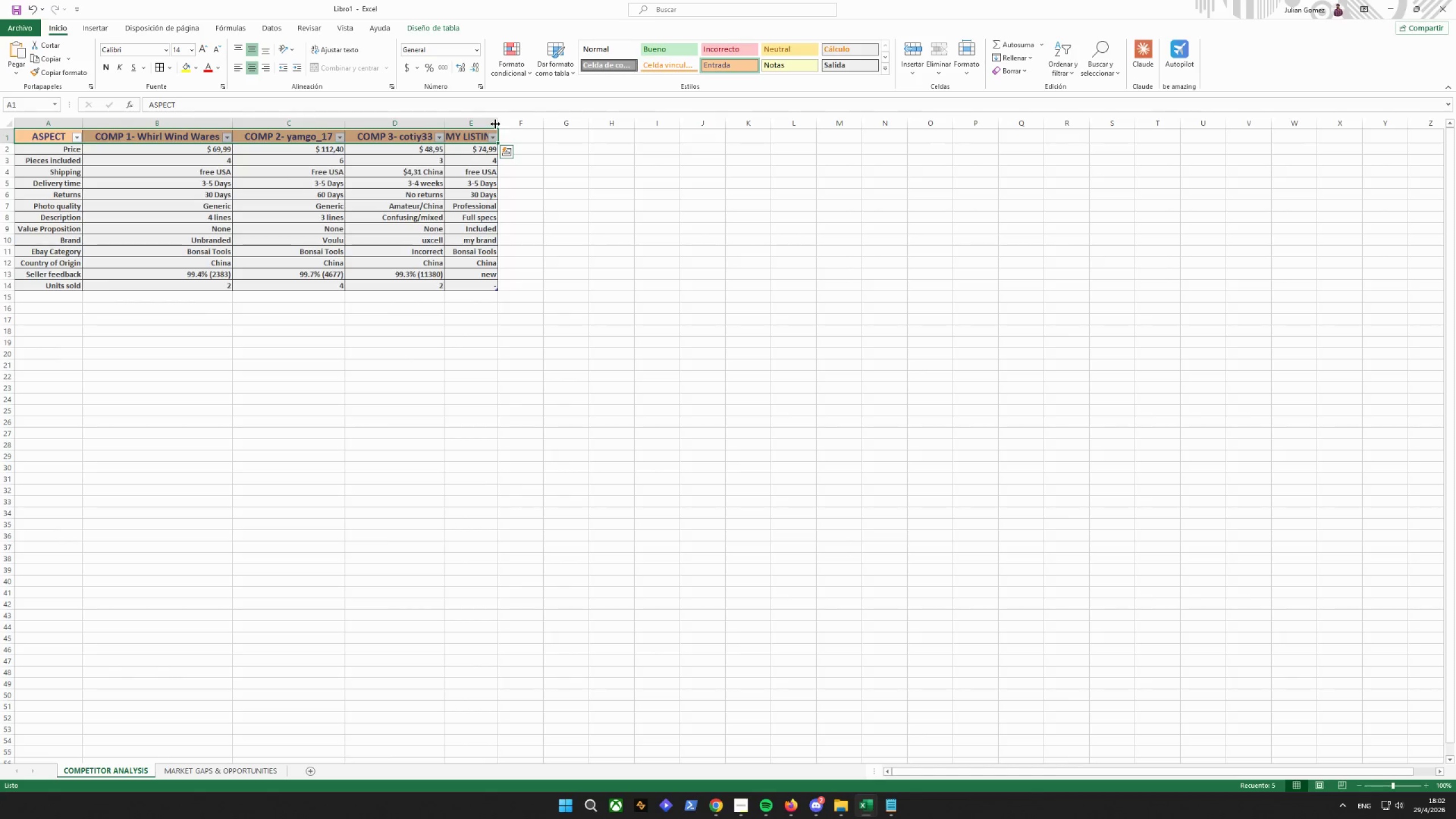 
double_click([495, 124])
 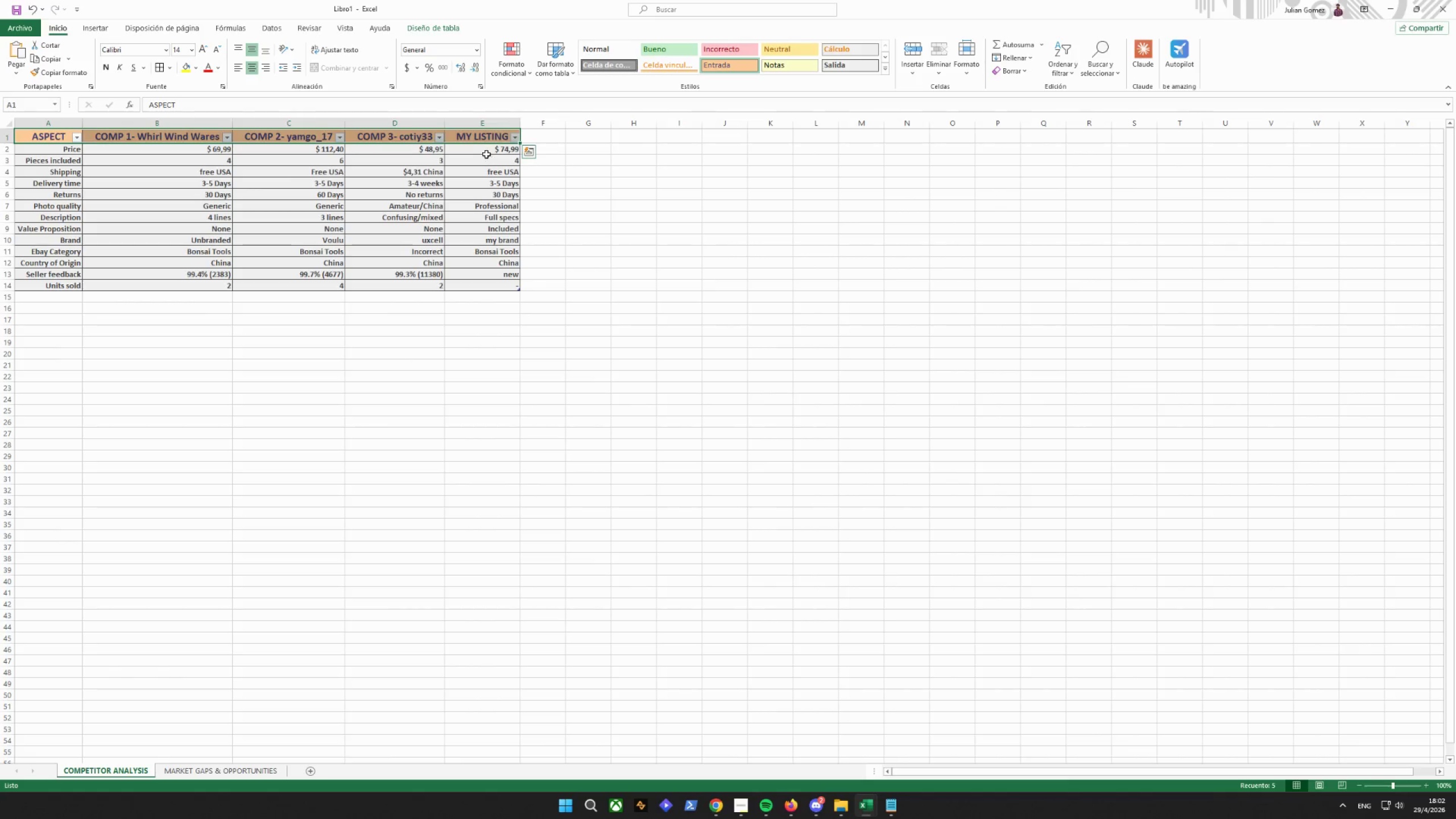 
left_click_drag(start_coordinate=[485, 151], to_coordinate=[29, 285])
 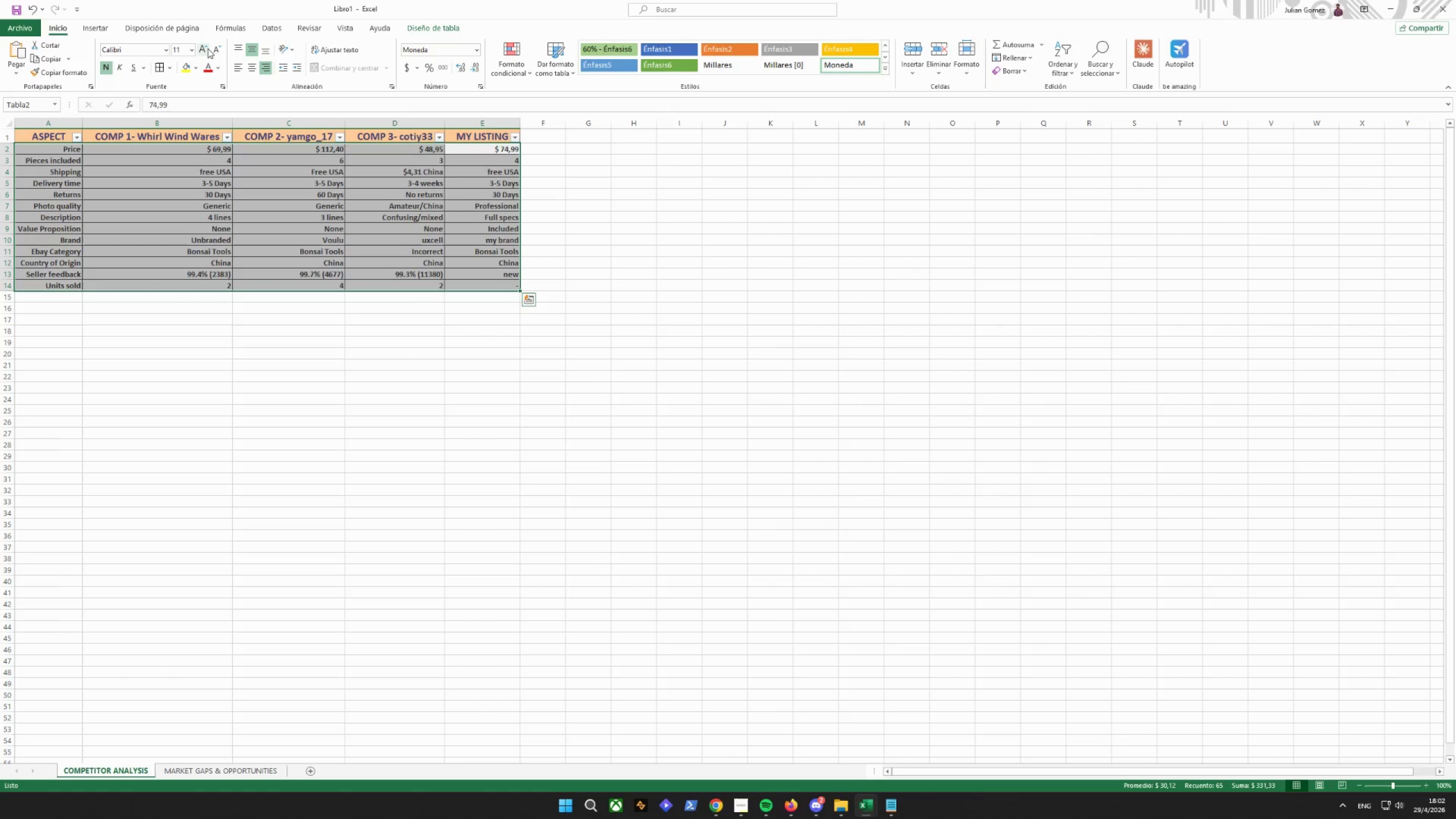 
left_click([204, 49])
 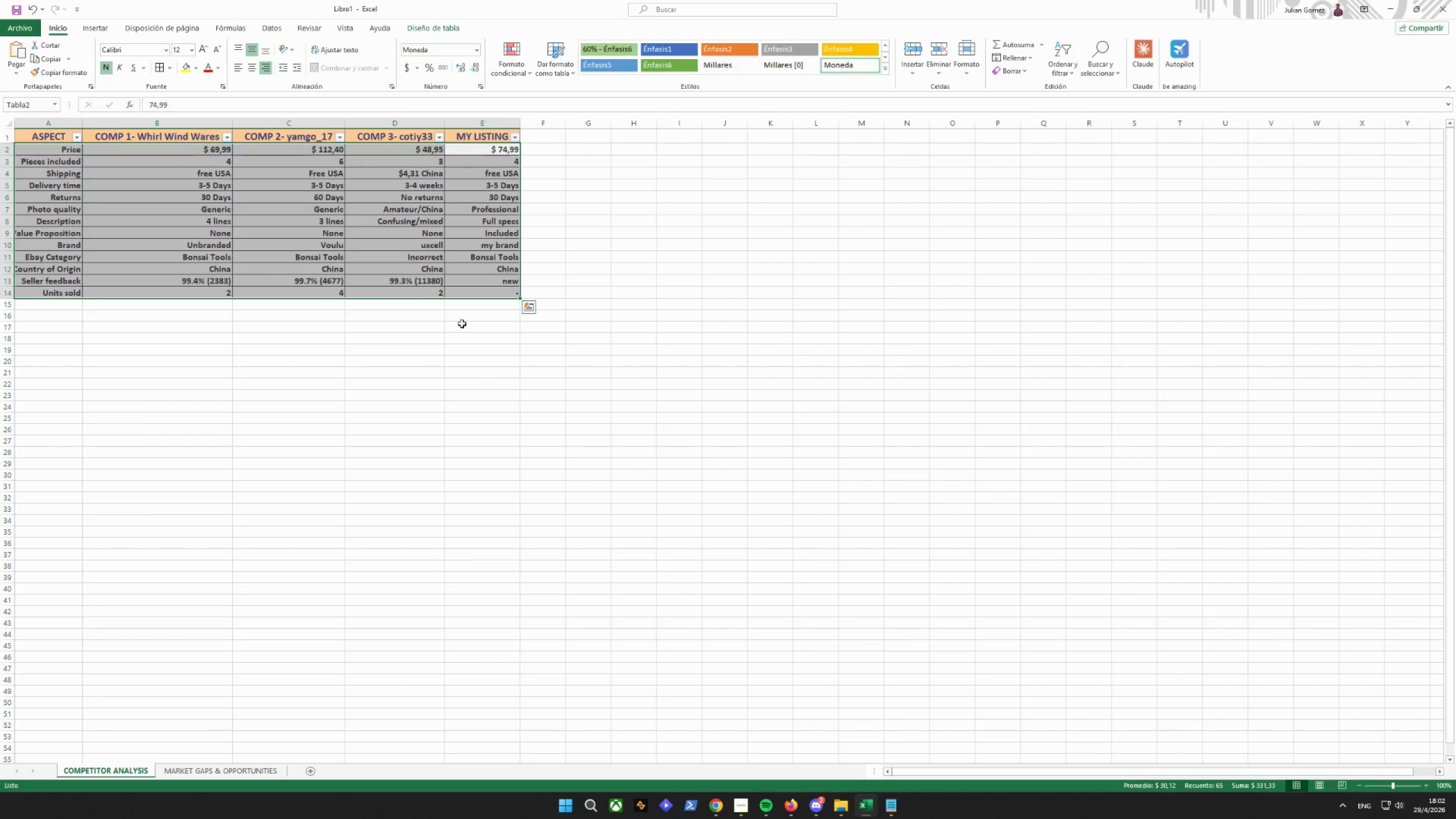 
left_click([515, 359])
 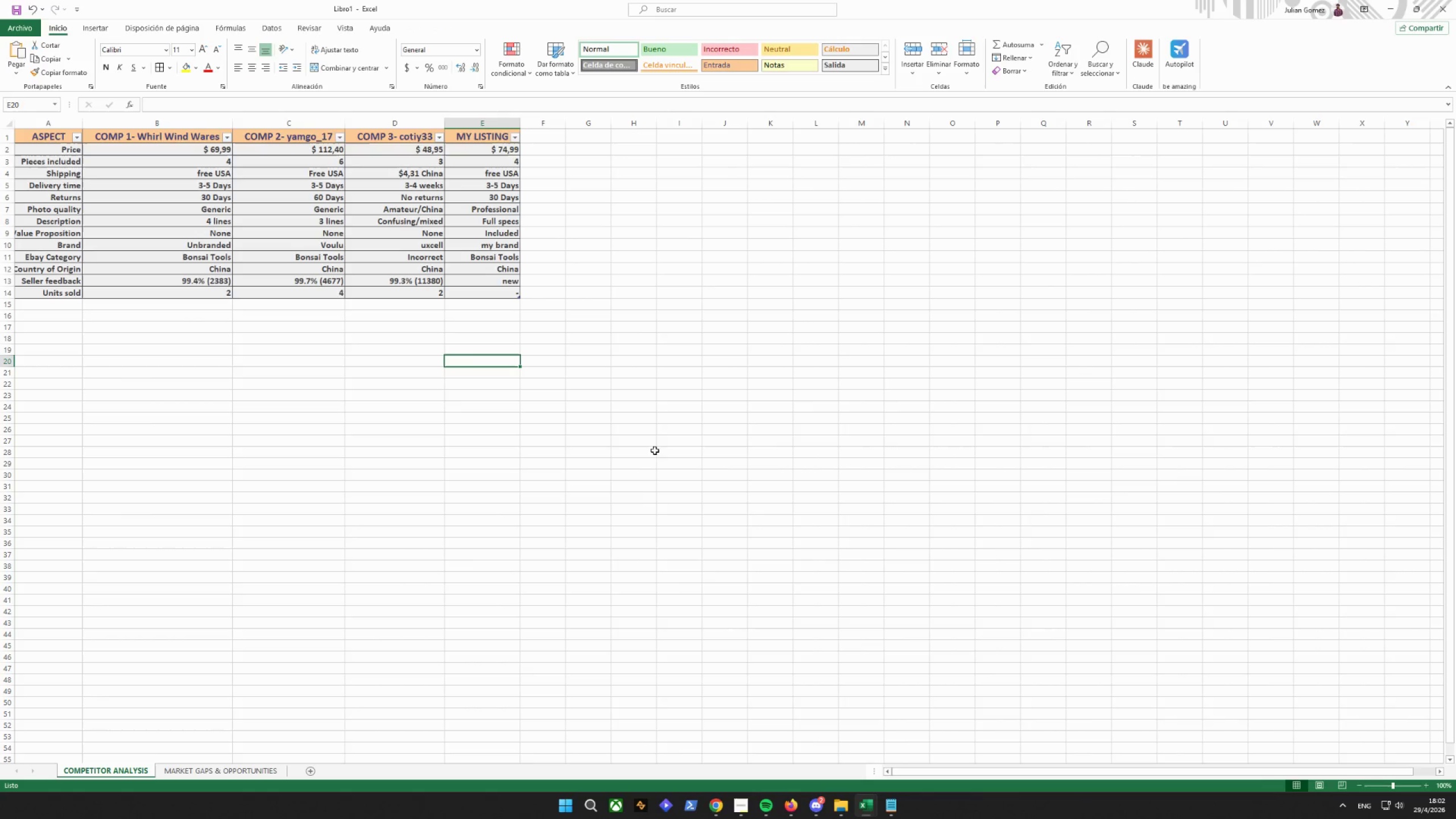 
left_click([229, 771])
 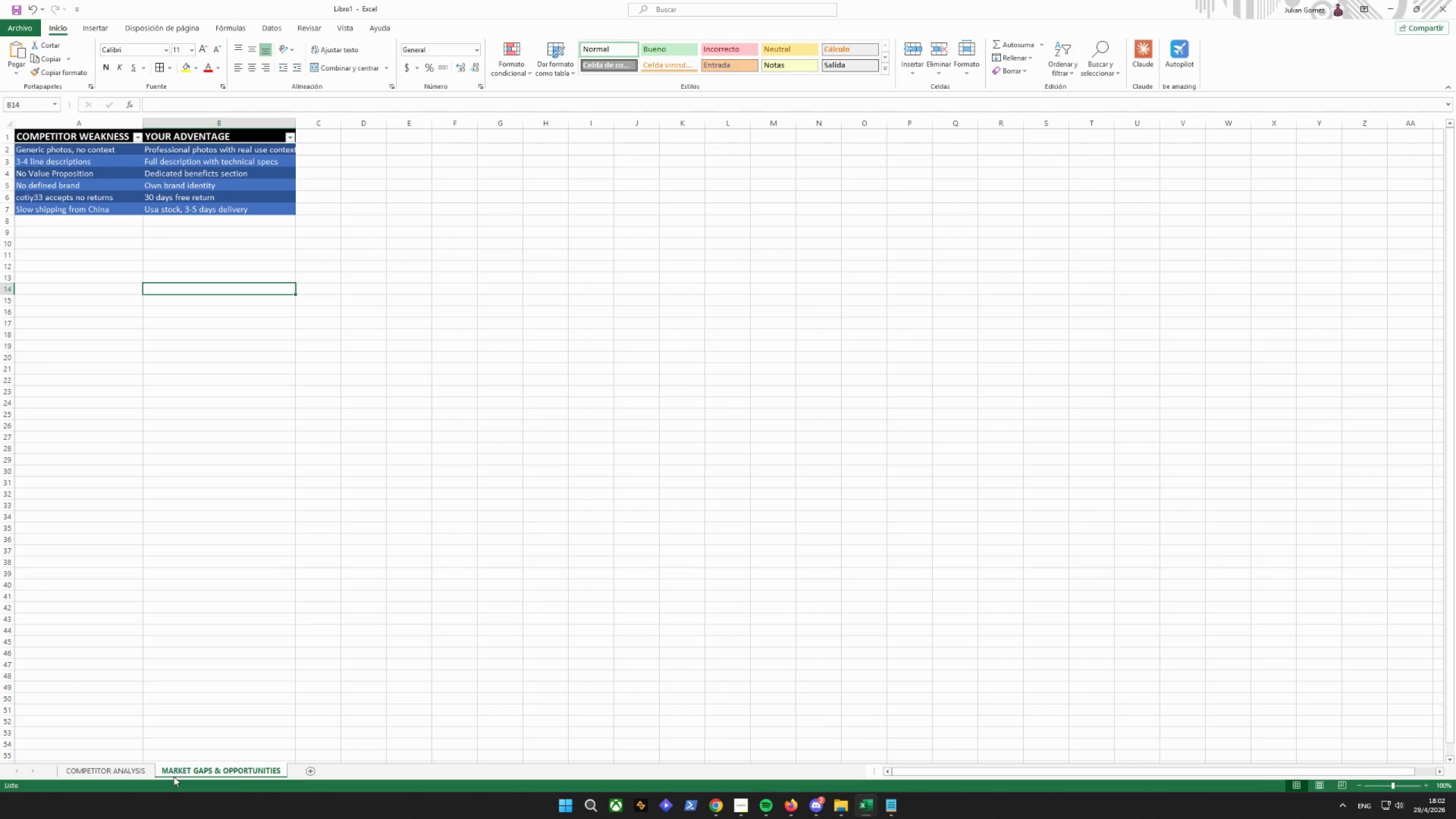 
left_click([113, 774])
 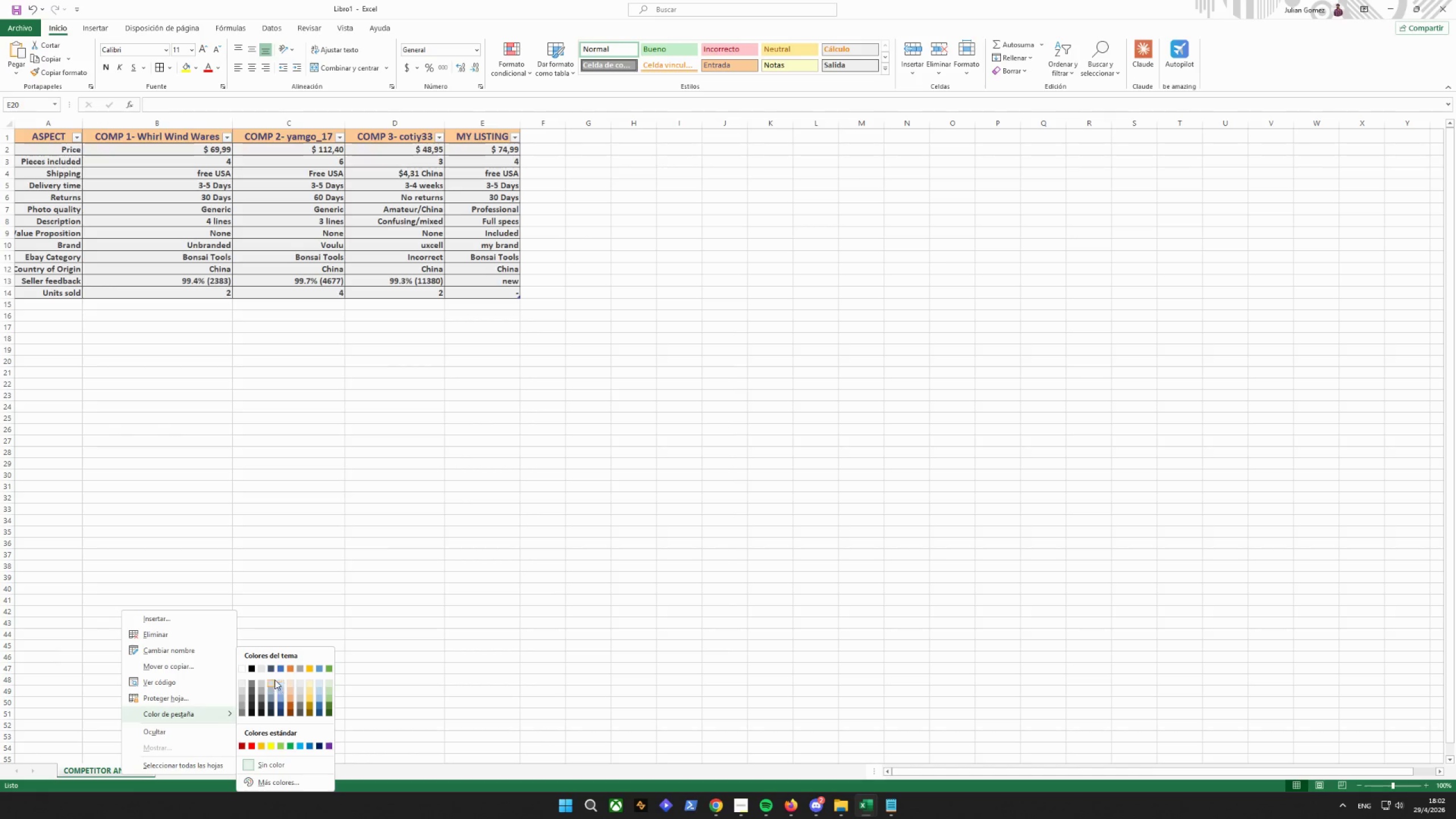 
left_click([286, 667])
 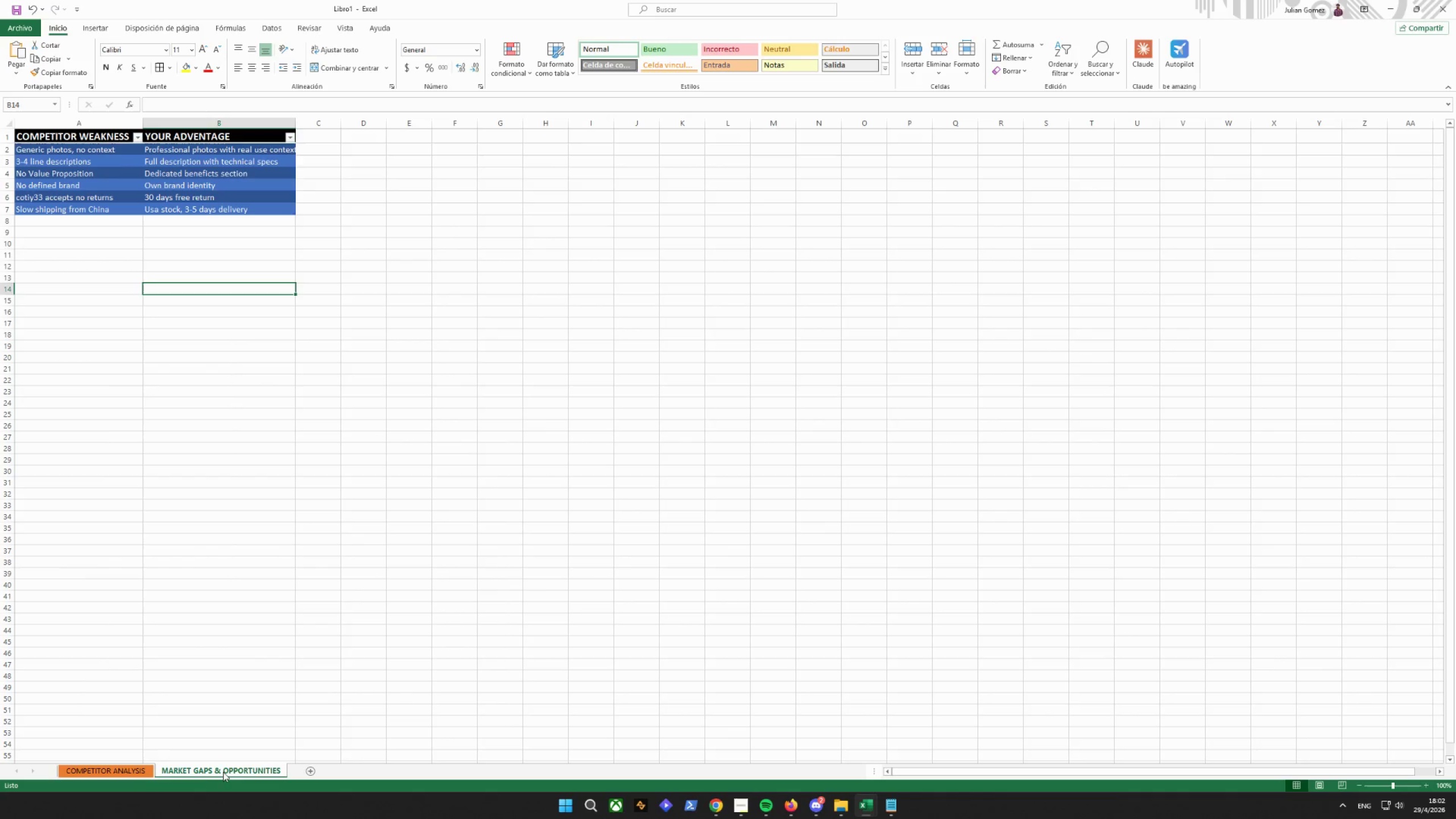 
right_click([225, 772])
 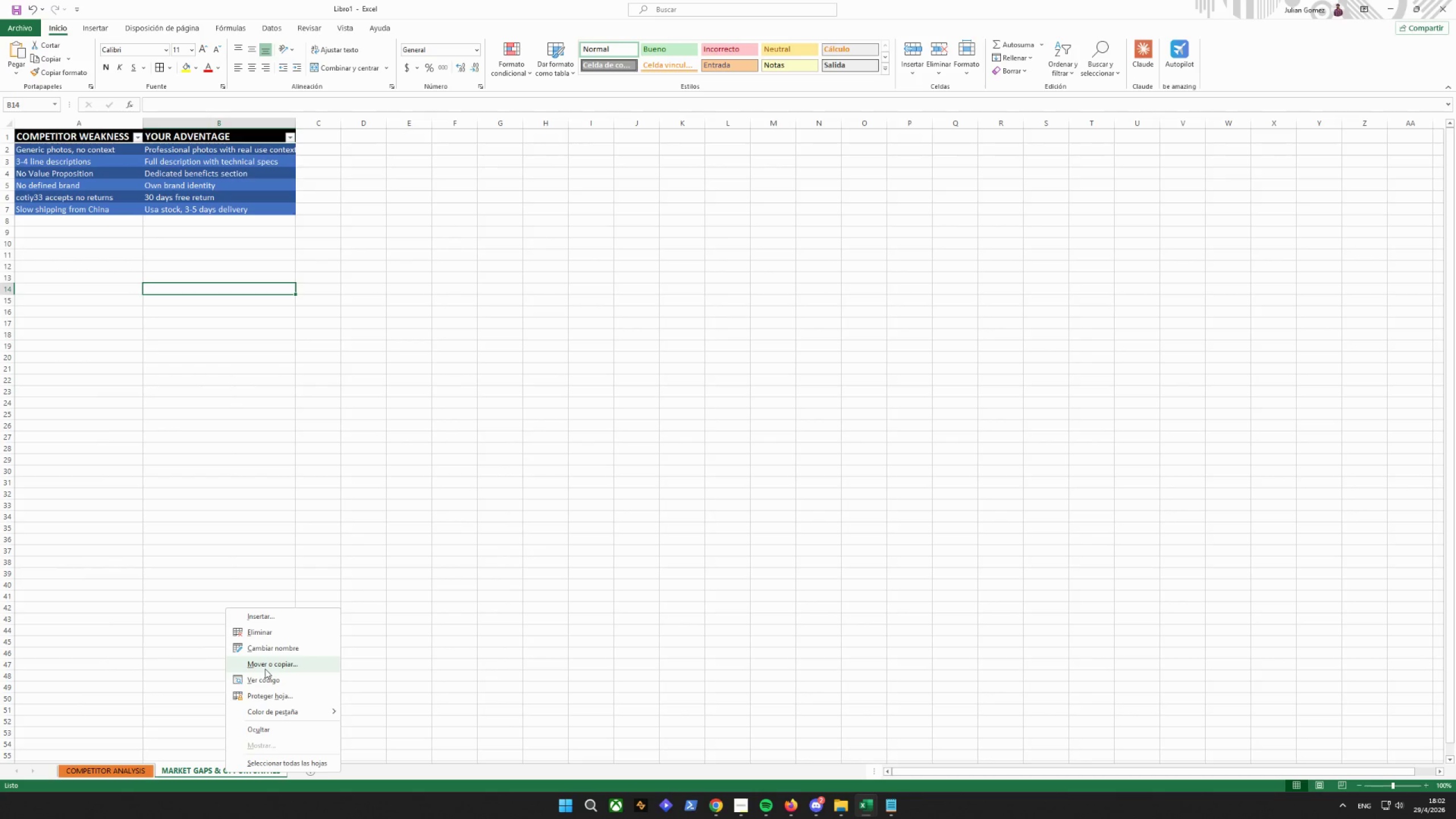 
mouse_move([283, 713])
 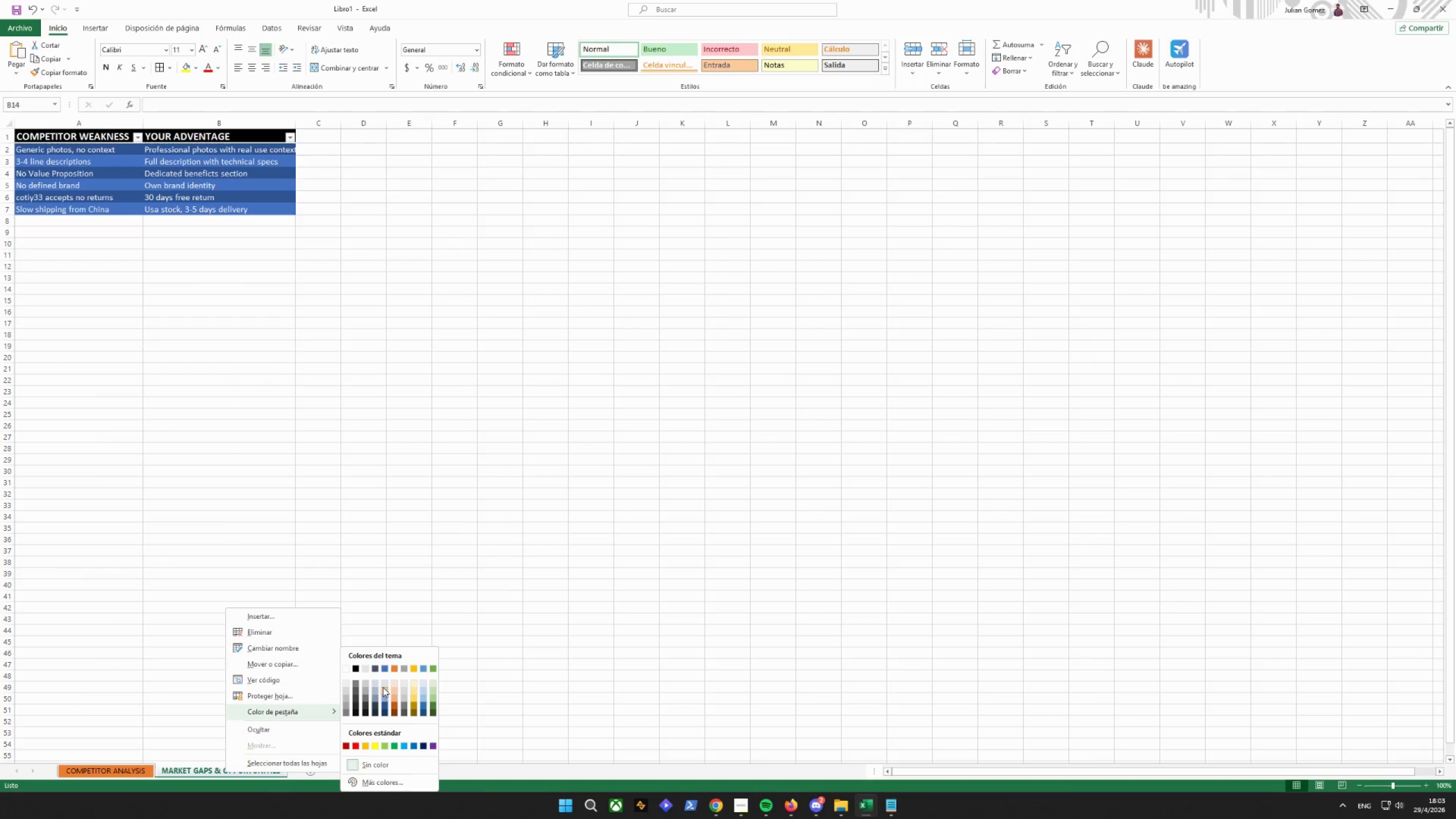 
left_click([384, 669])
 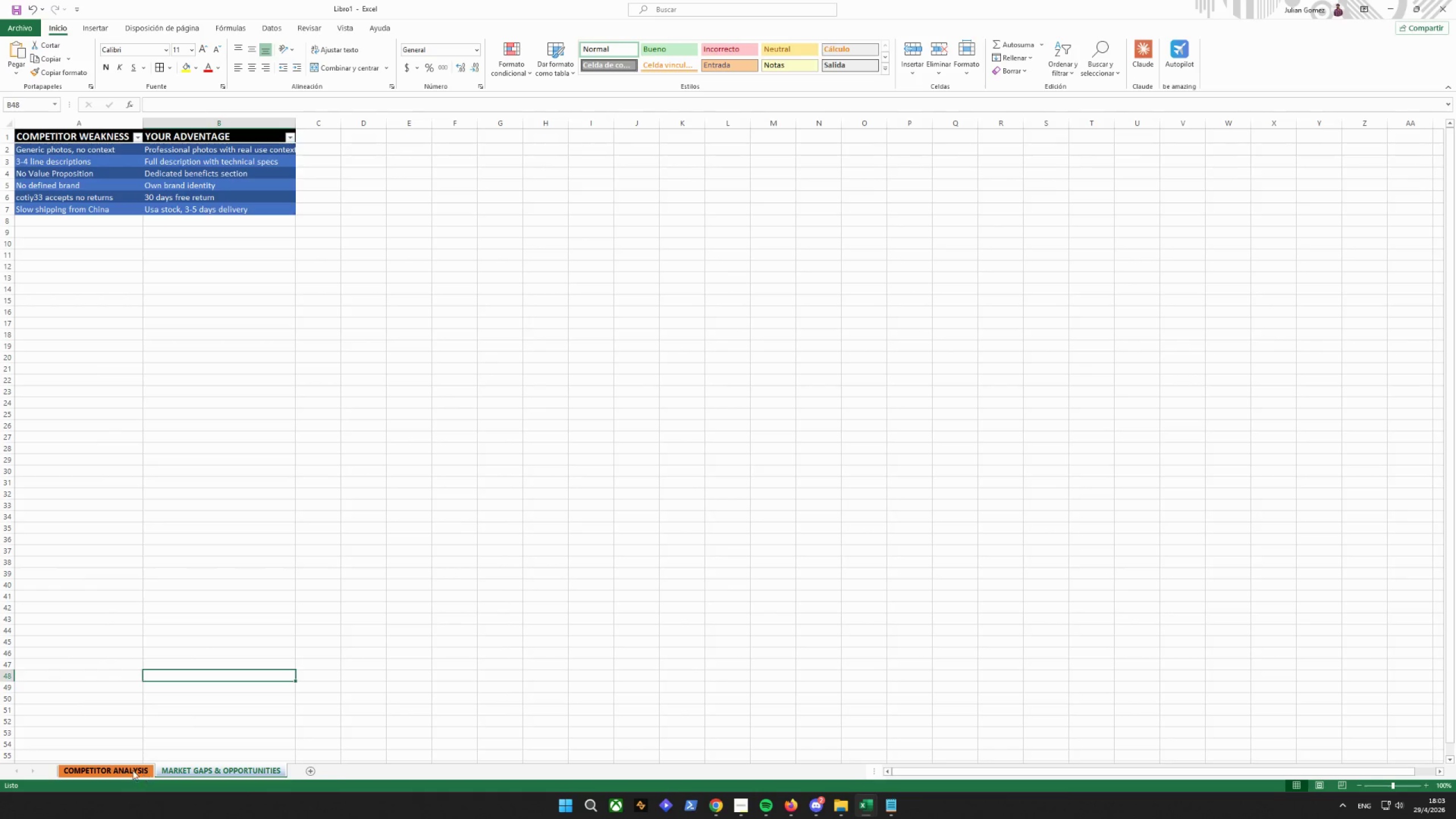 
double_click([229, 766])
 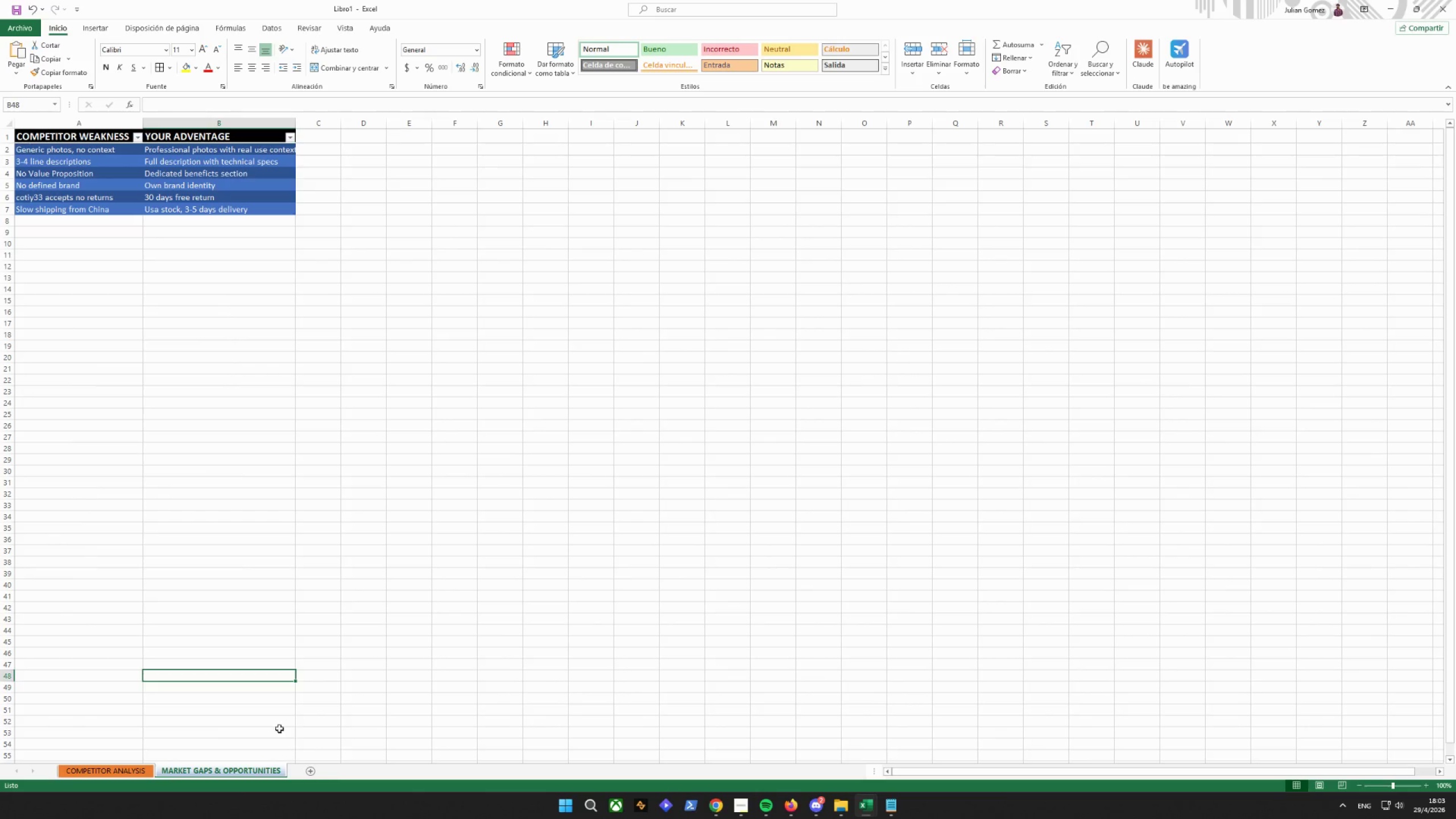 
left_click_drag(start_coordinate=[138, 763], to_coordinate=[134, 764])
 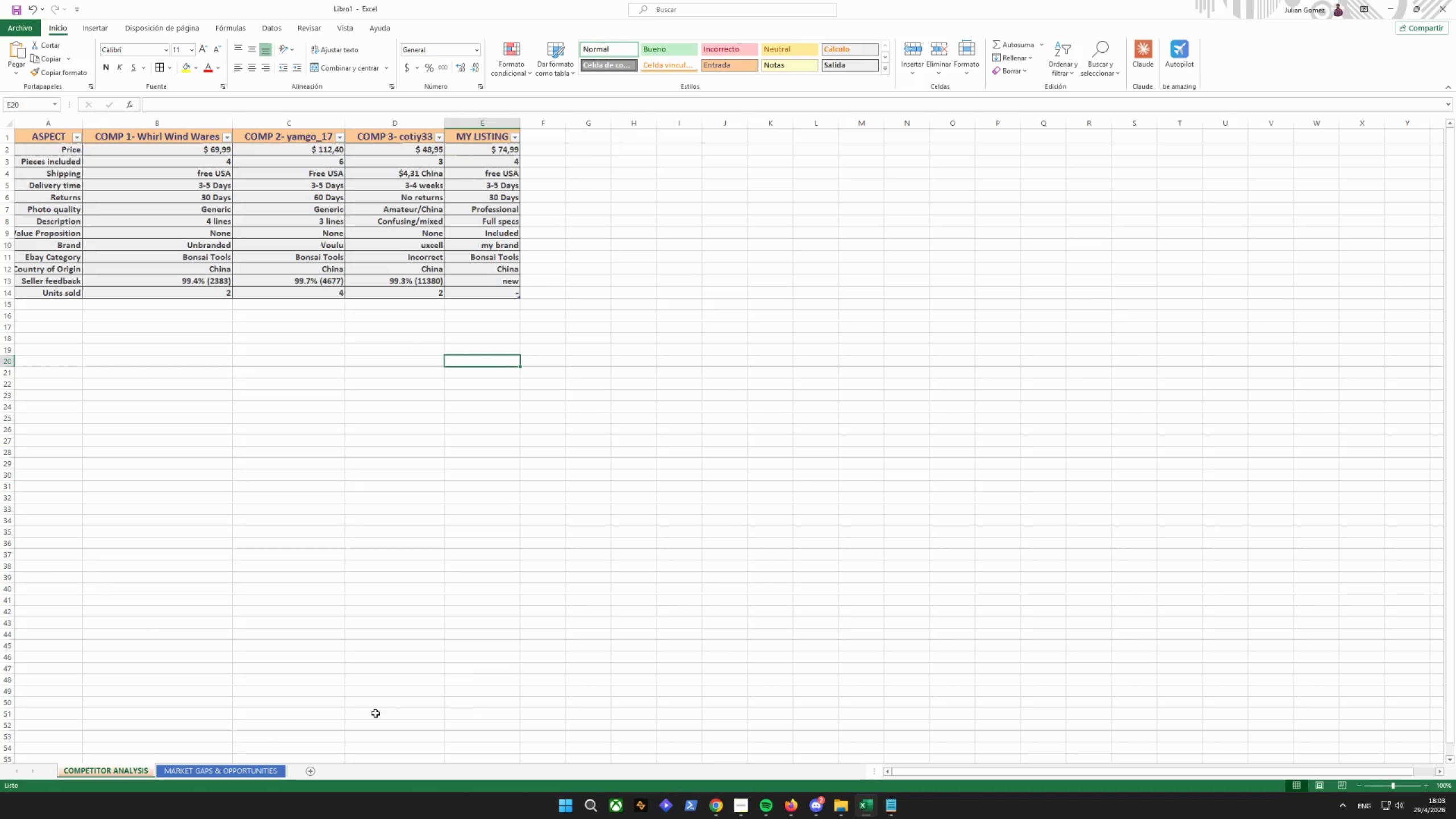 
left_click([465, 668])
 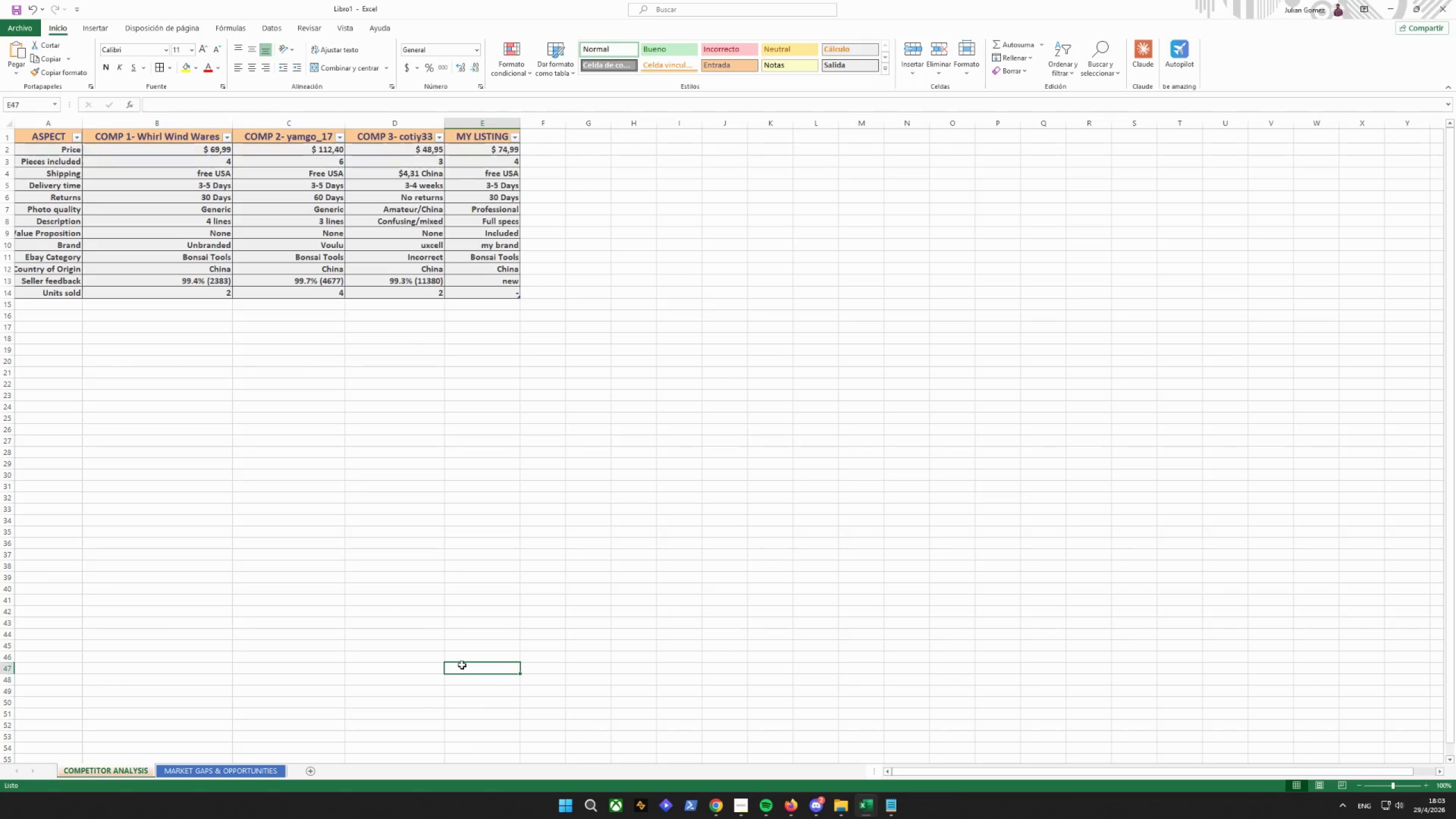 
wait(31.33)
 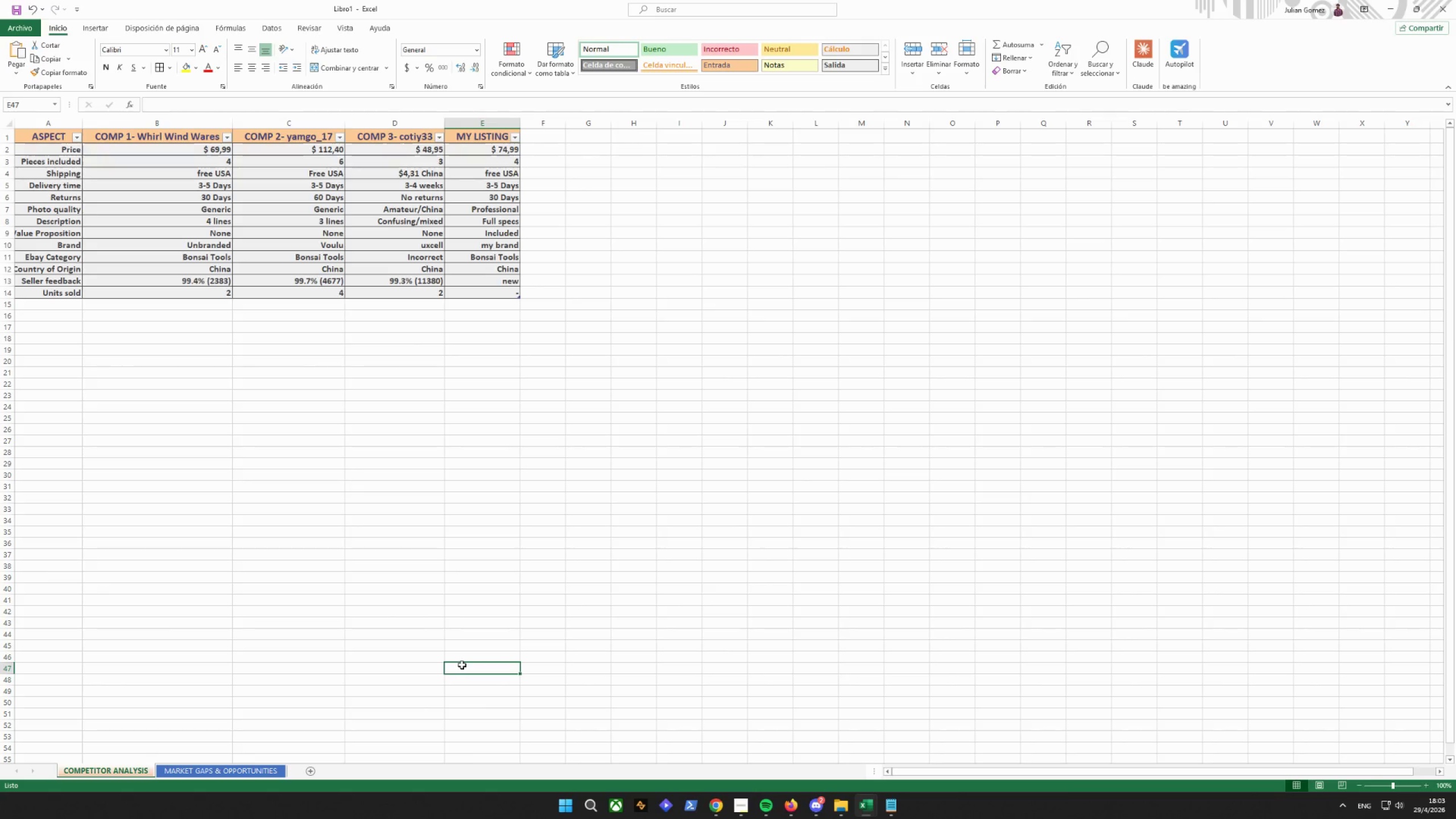 
left_click([304, 772])
 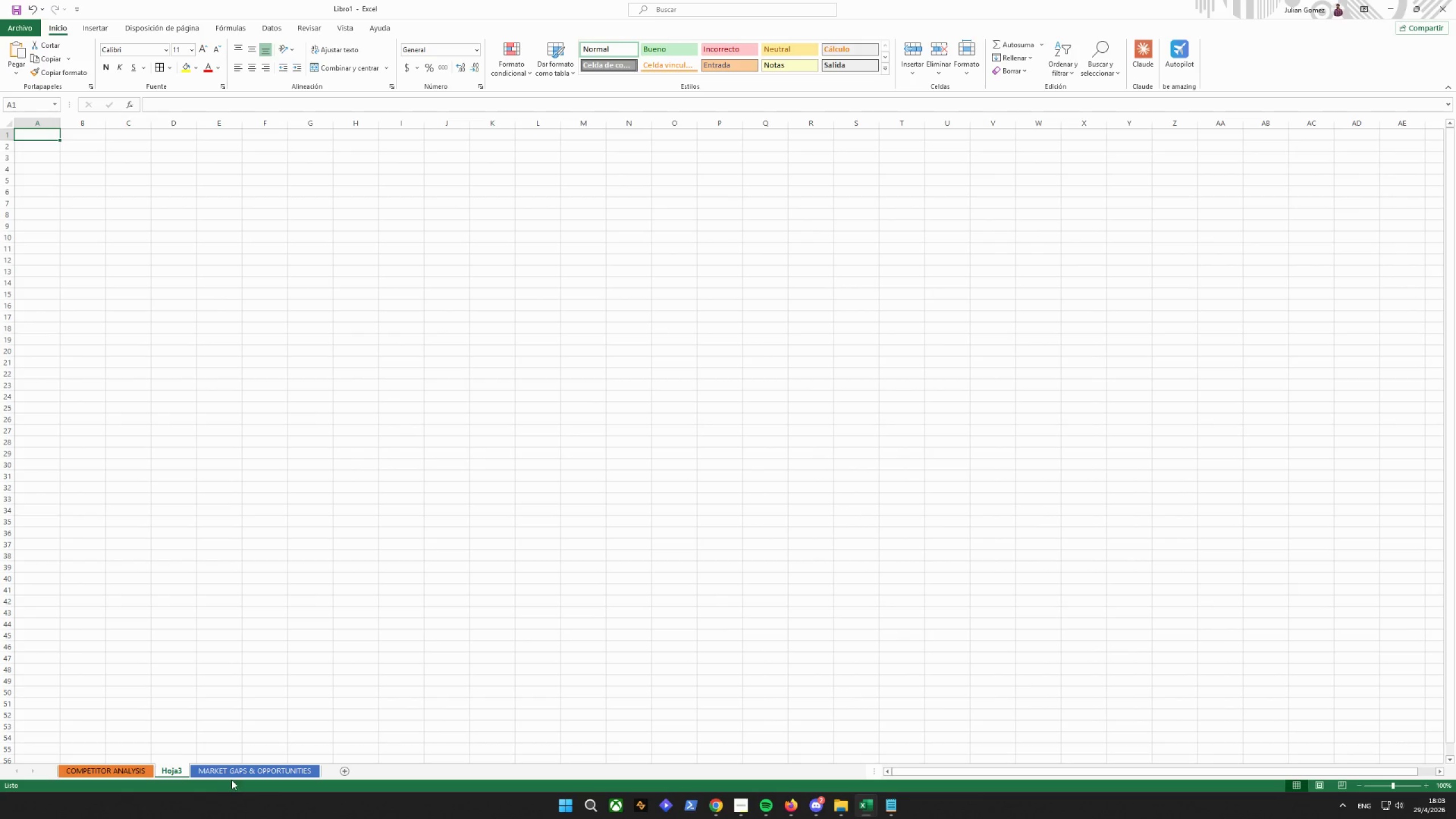 
left_click_drag(start_coordinate=[169, 770], to_coordinate=[318, 774])
 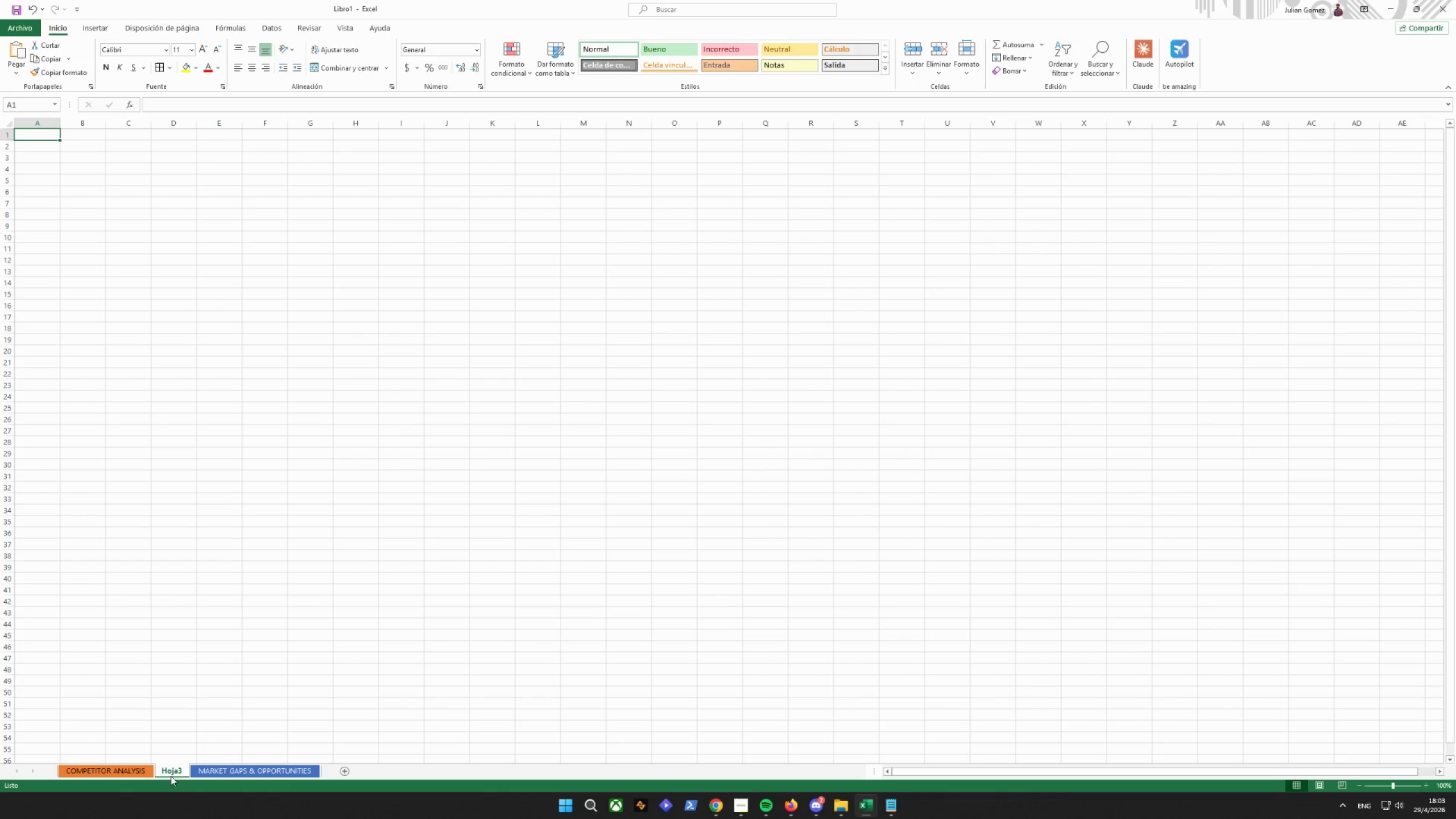 
left_click_drag(start_coordinate=[166, 771], to_coordinate=[319, 771])
 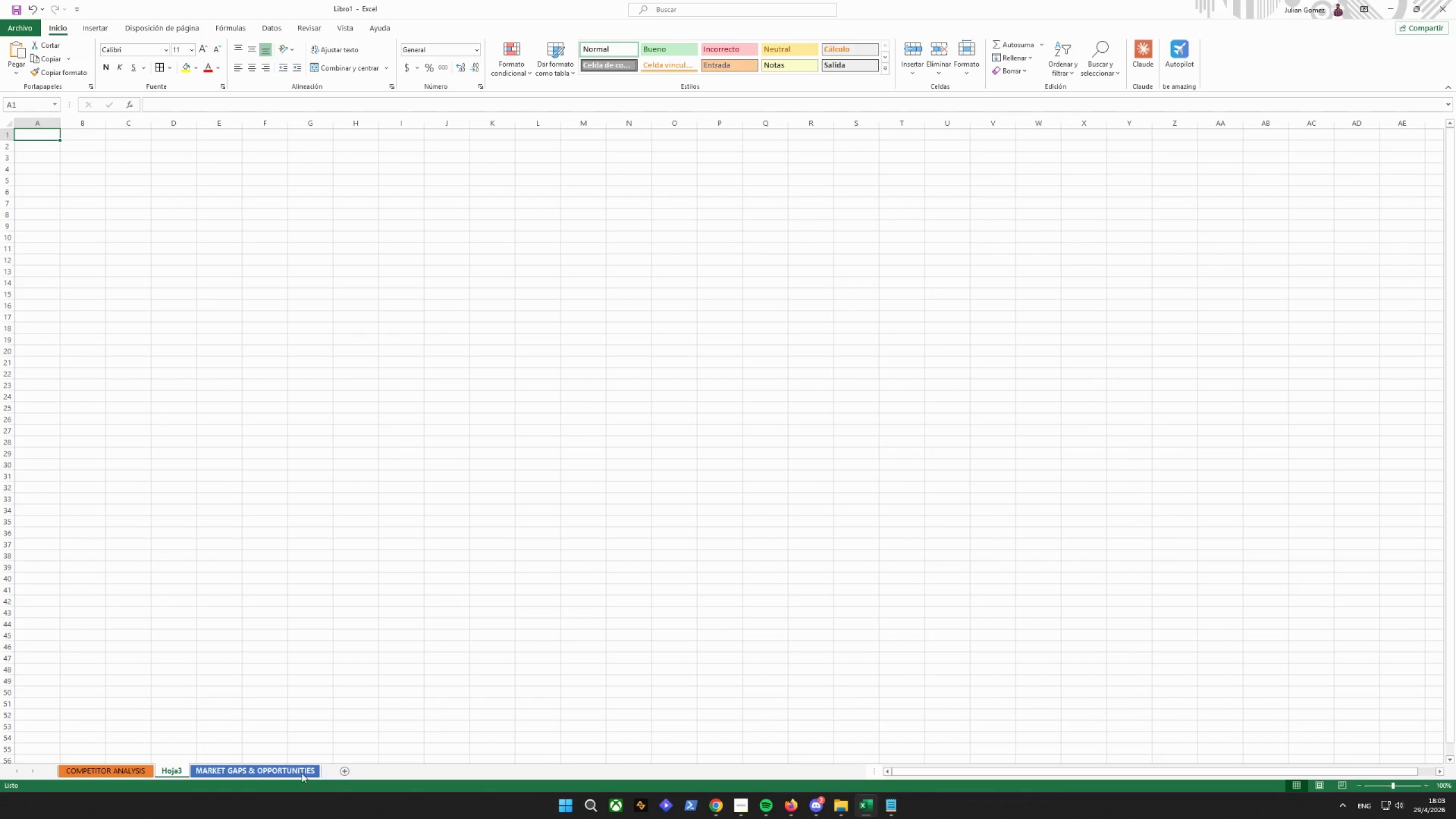 
left_click_drag(start_coordinate=[289, 770], to_coordinate=[170, 777])
 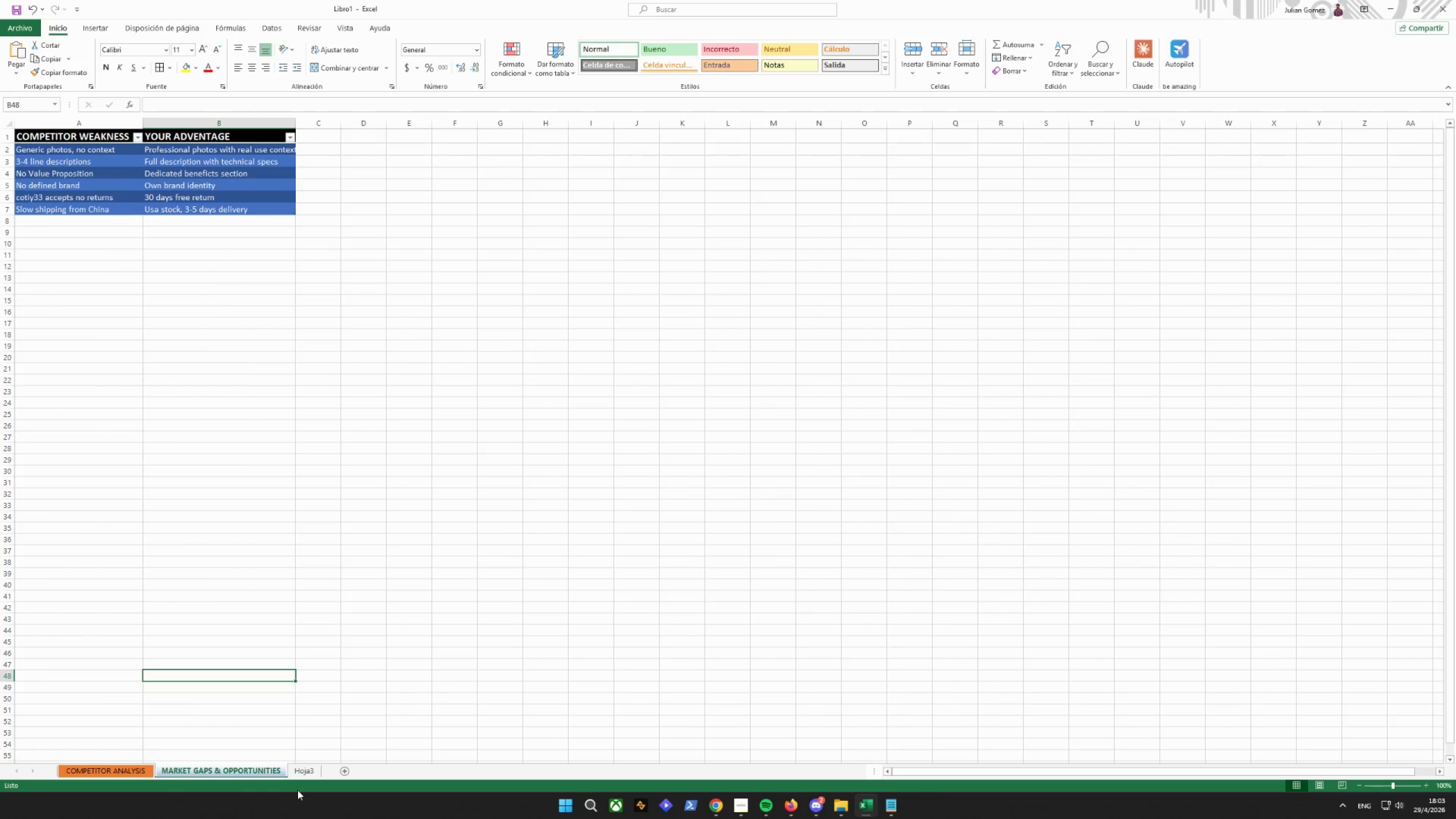 
left_click([305, 773])
 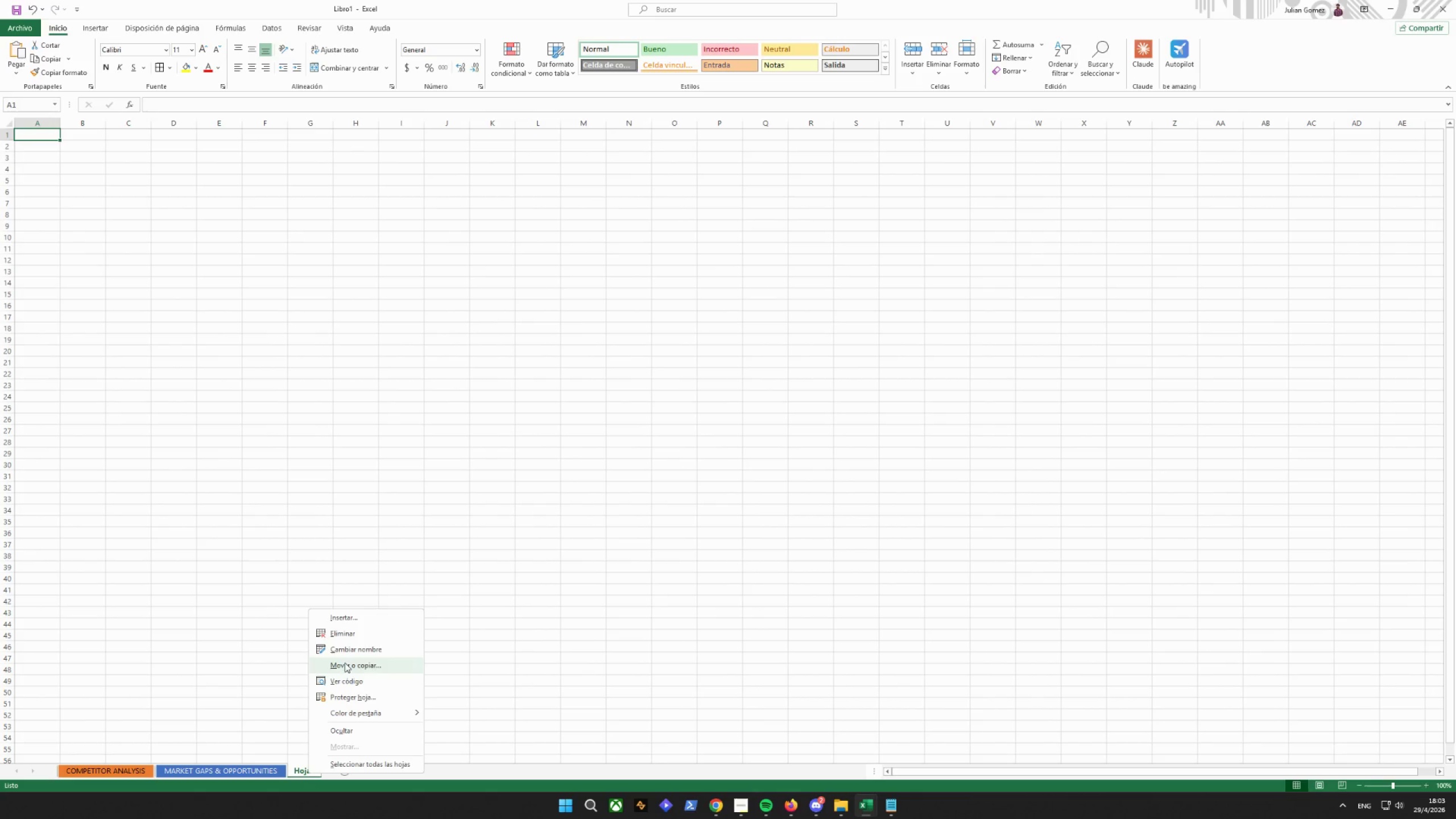 
left_click([349, 651])
 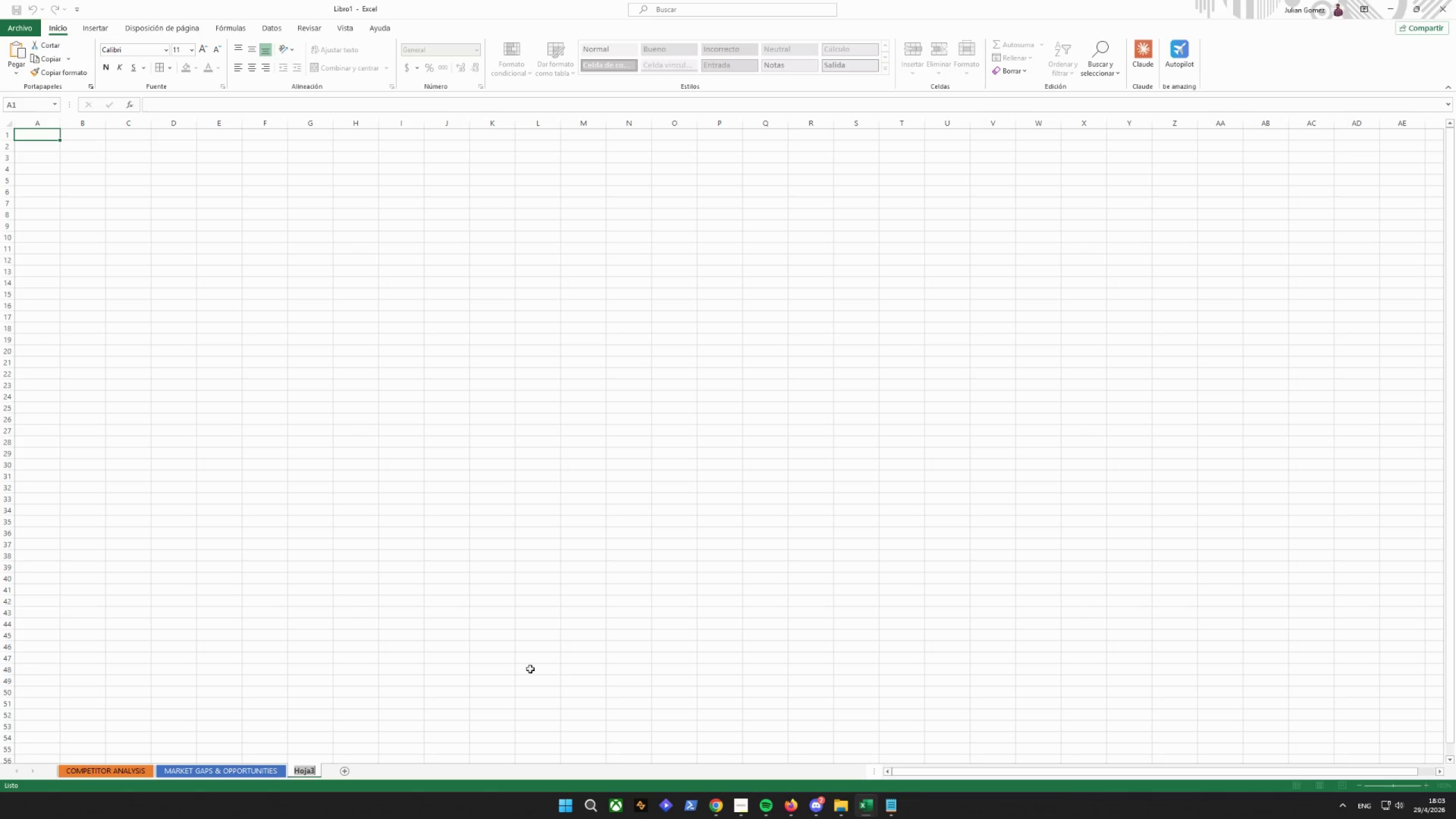 
type(OPTIMI)
 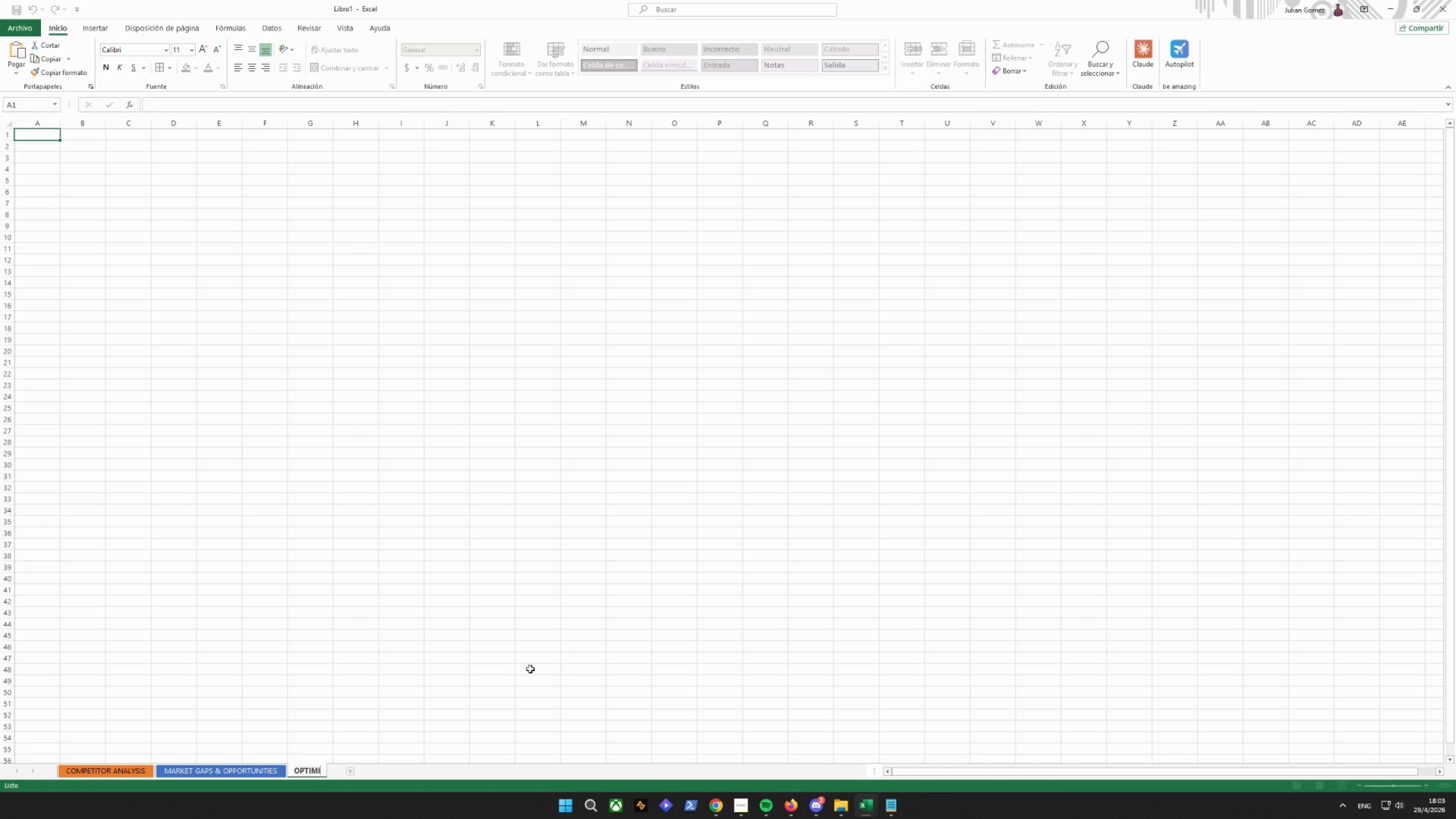 
type(ZART)
key(Backspace)
key(Backspace)
type(TION s)
key(Backspace)
type(SSTR)
key(Backspace)
key(Backspace)
key(Backspace)
type(TRATEGY)
 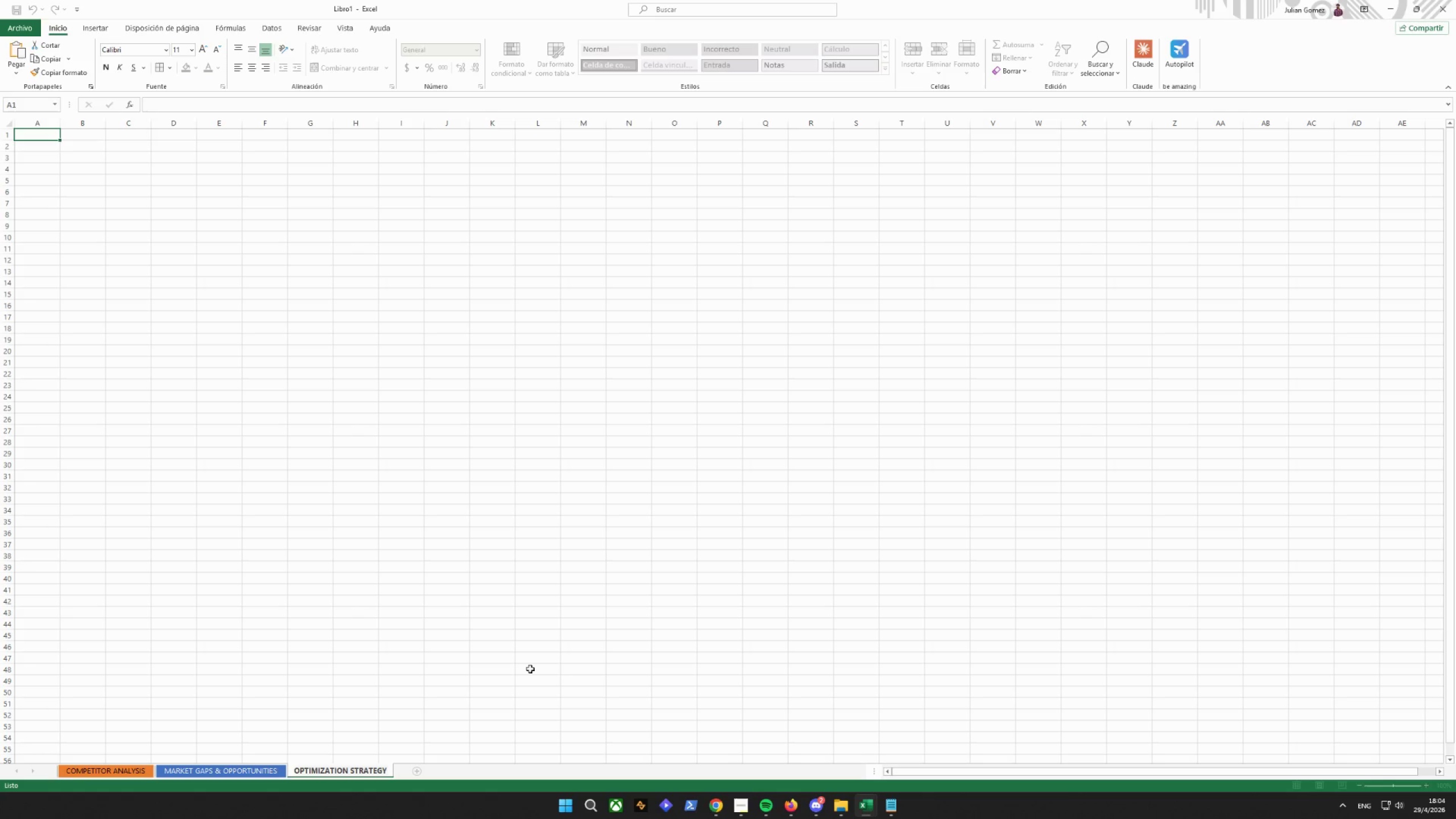 
key(Enter)
 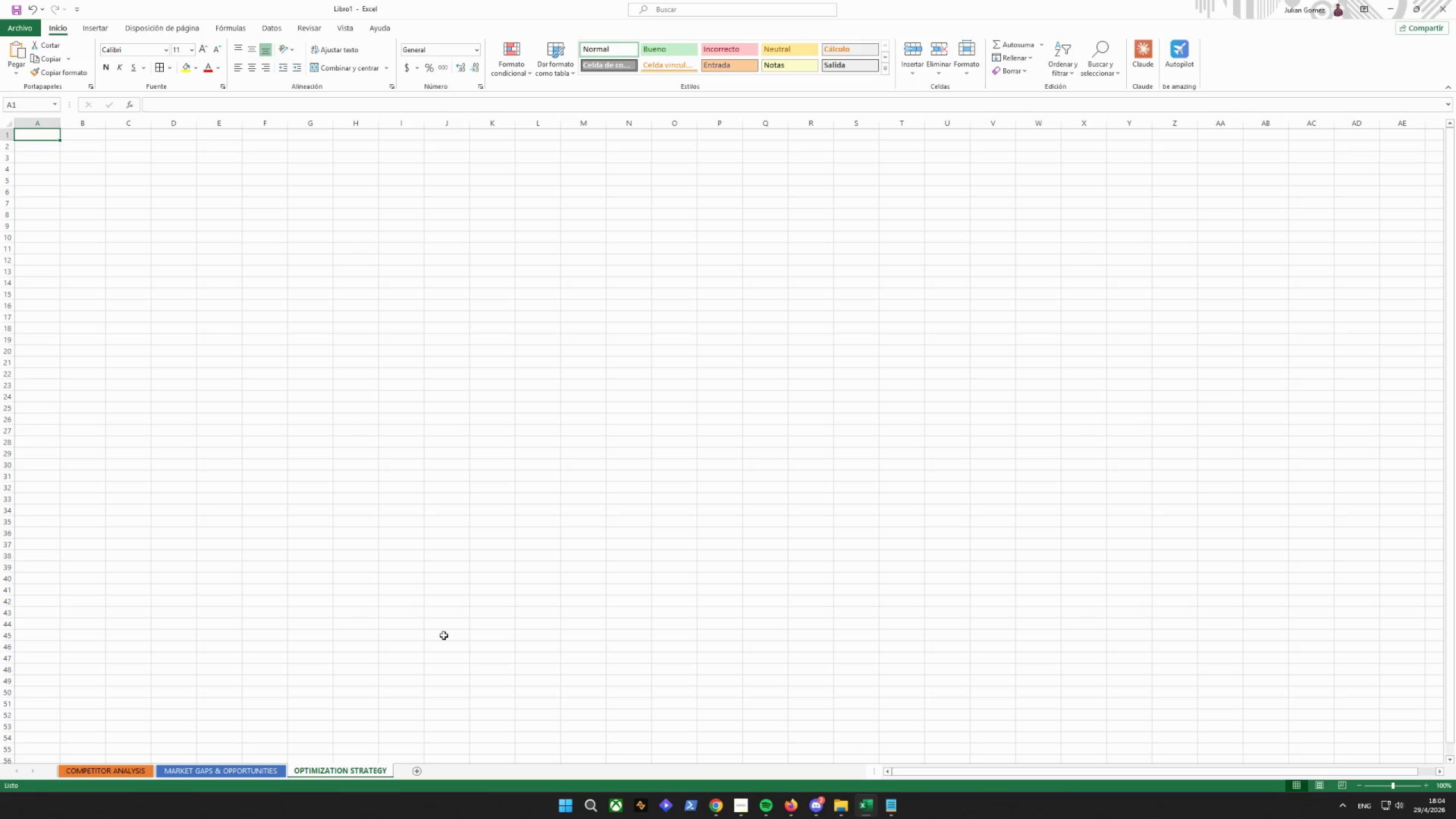 
type(AREA)
key(Tab)
type(CYR)
key(Backspace)
key(Backspace)
type(URRENT MARKET PROBLEM)
key(Tab)
 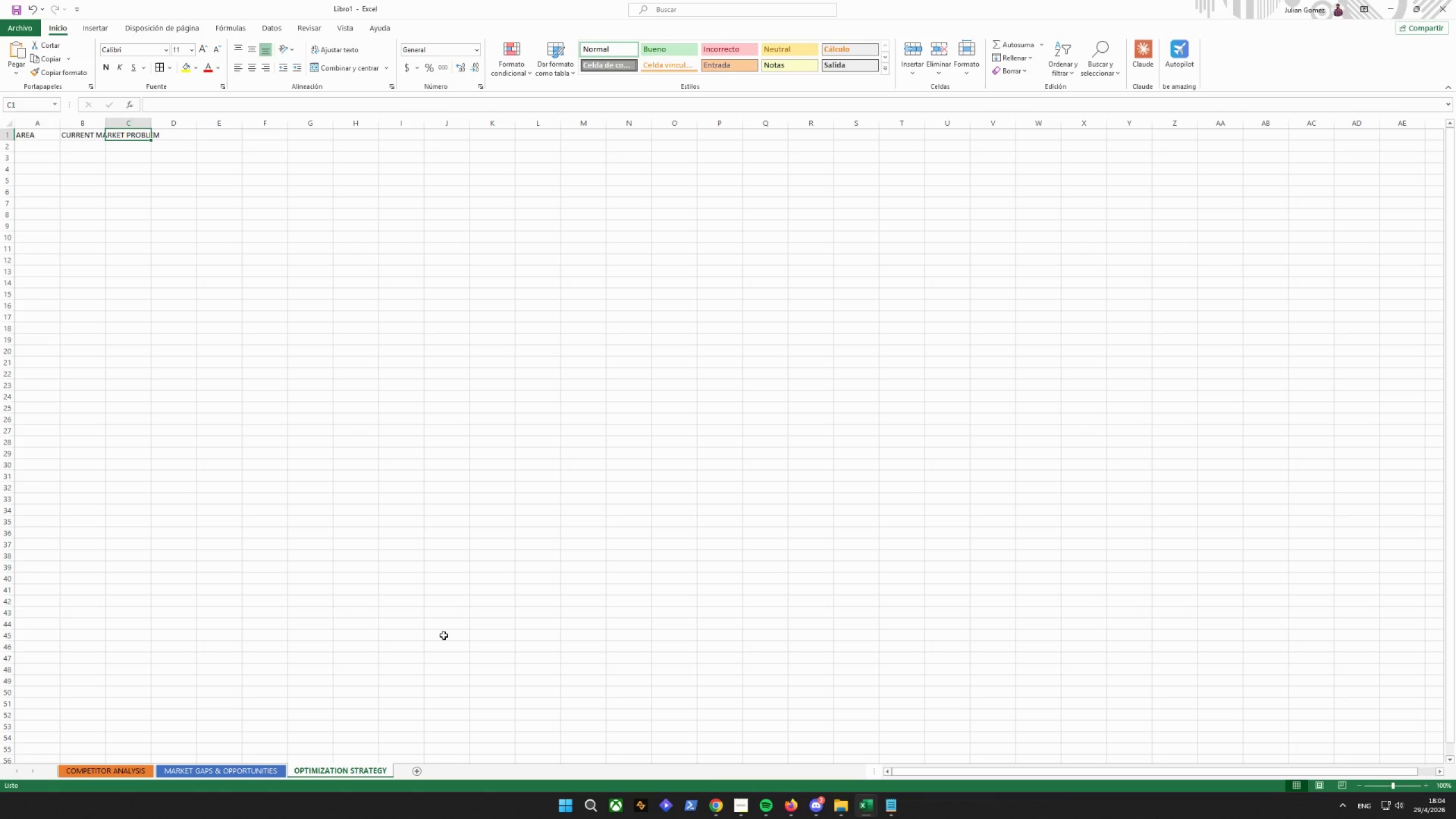 
type(OUR STRATEGY)
 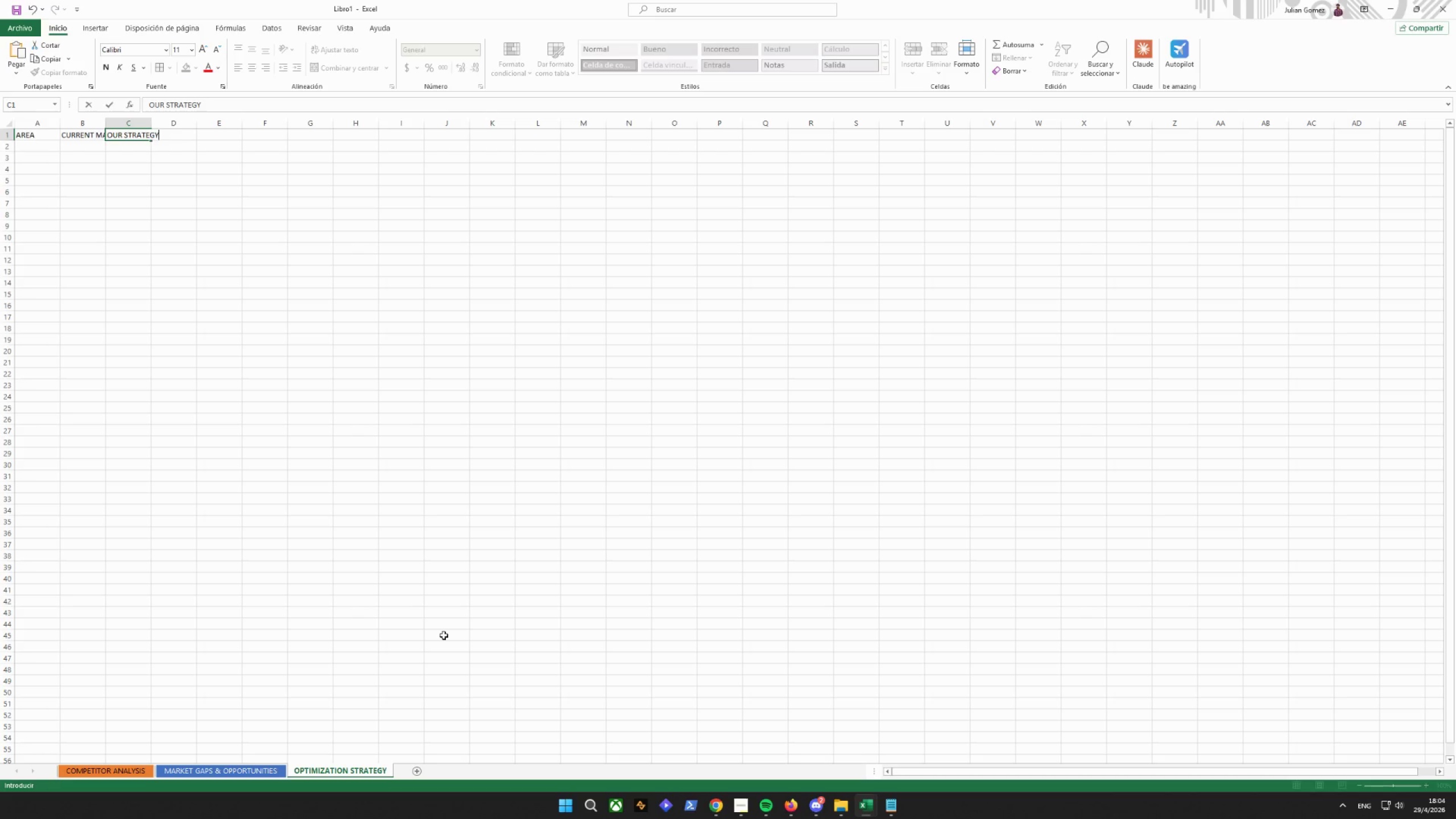 
key(Enter)
 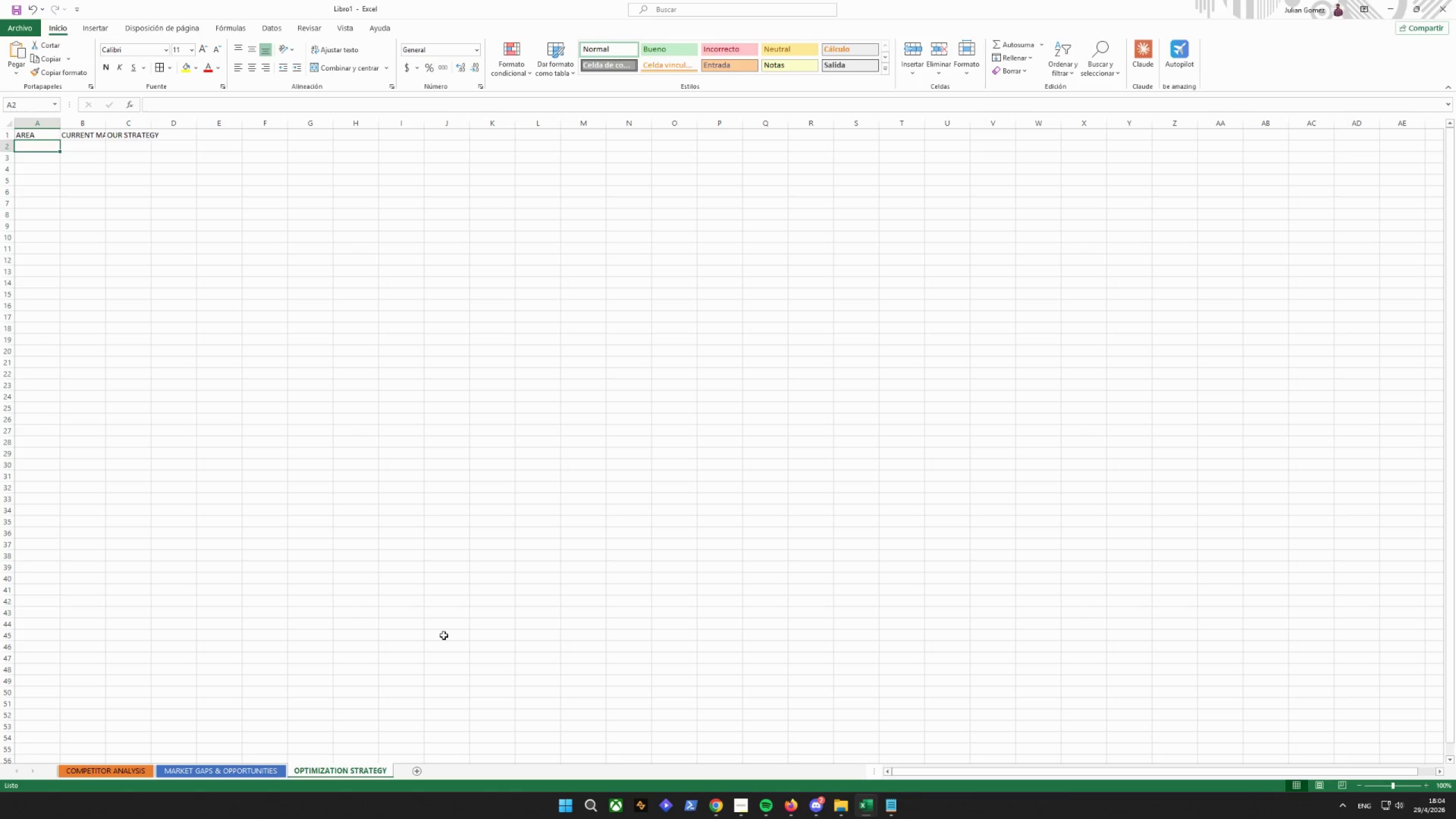 
type(PHOTYO)
key(Backspace)
key(Backspace)
key(Backspace)
key(Backspace)
key(Backspace)
type(hotos)
 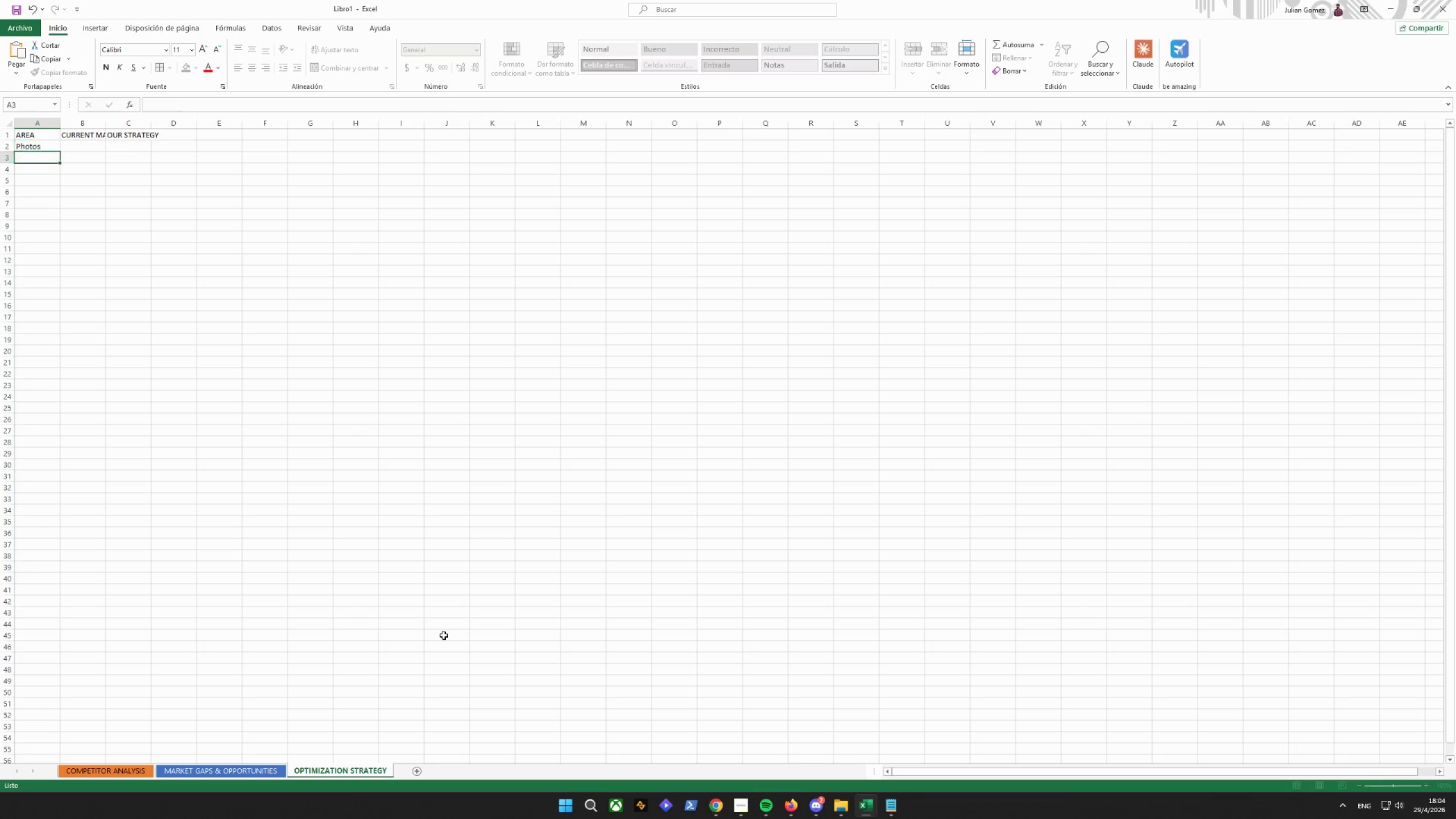 
key(Enter)
 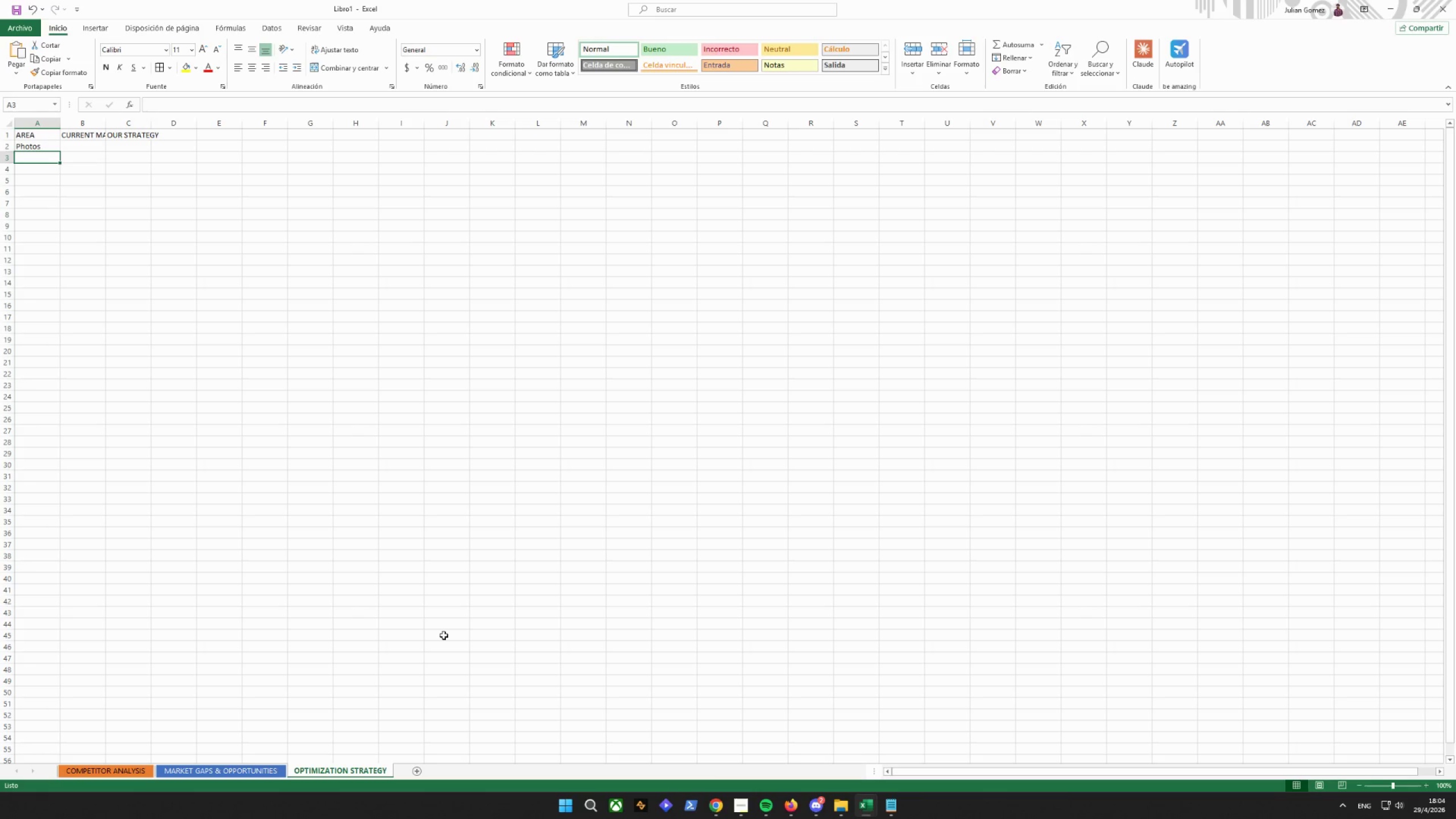 
type(Tittle)
key(Backspace)
key(Backspace)
key(Backspace)
type(le)
 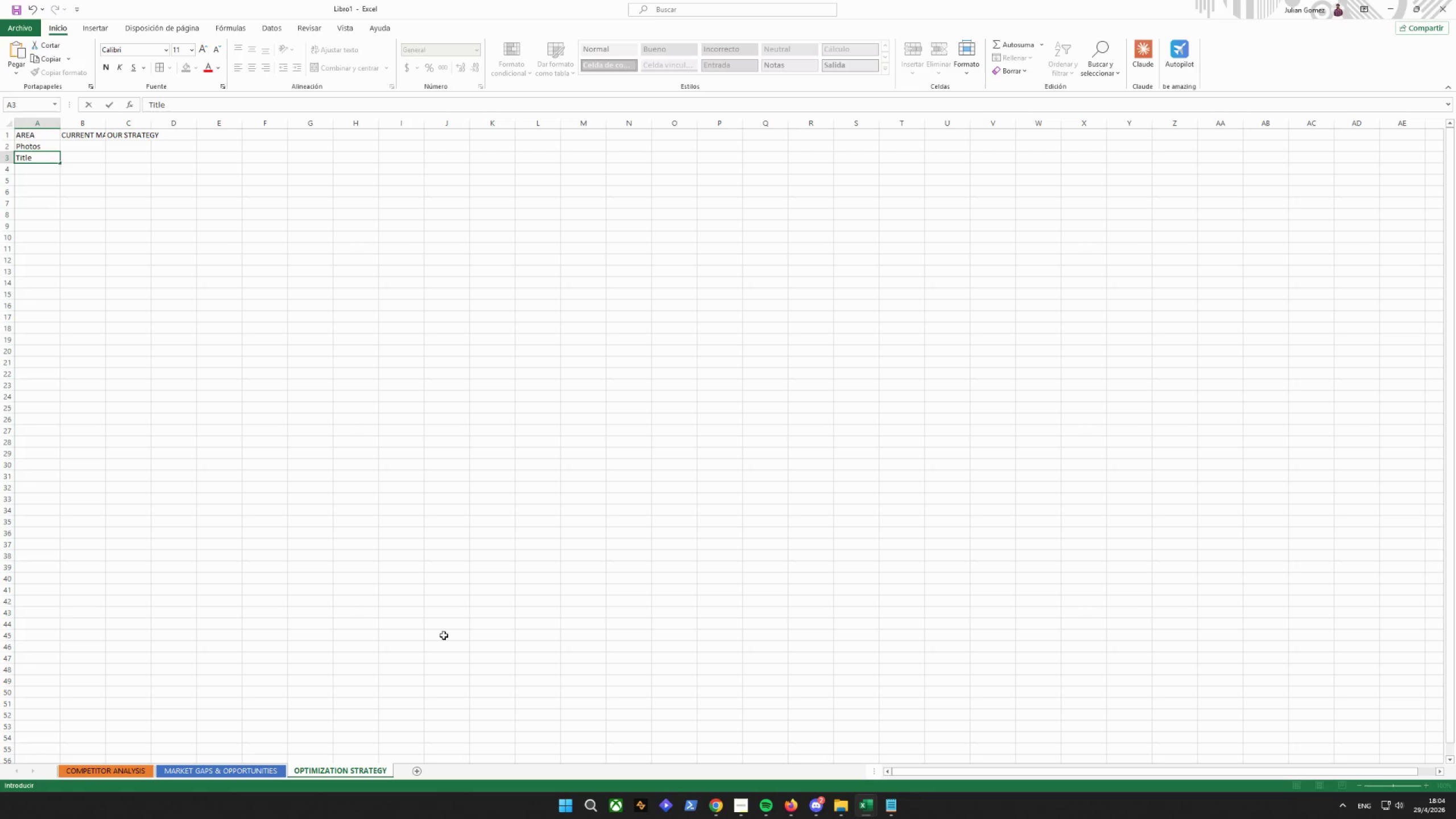 
key(Enter)
 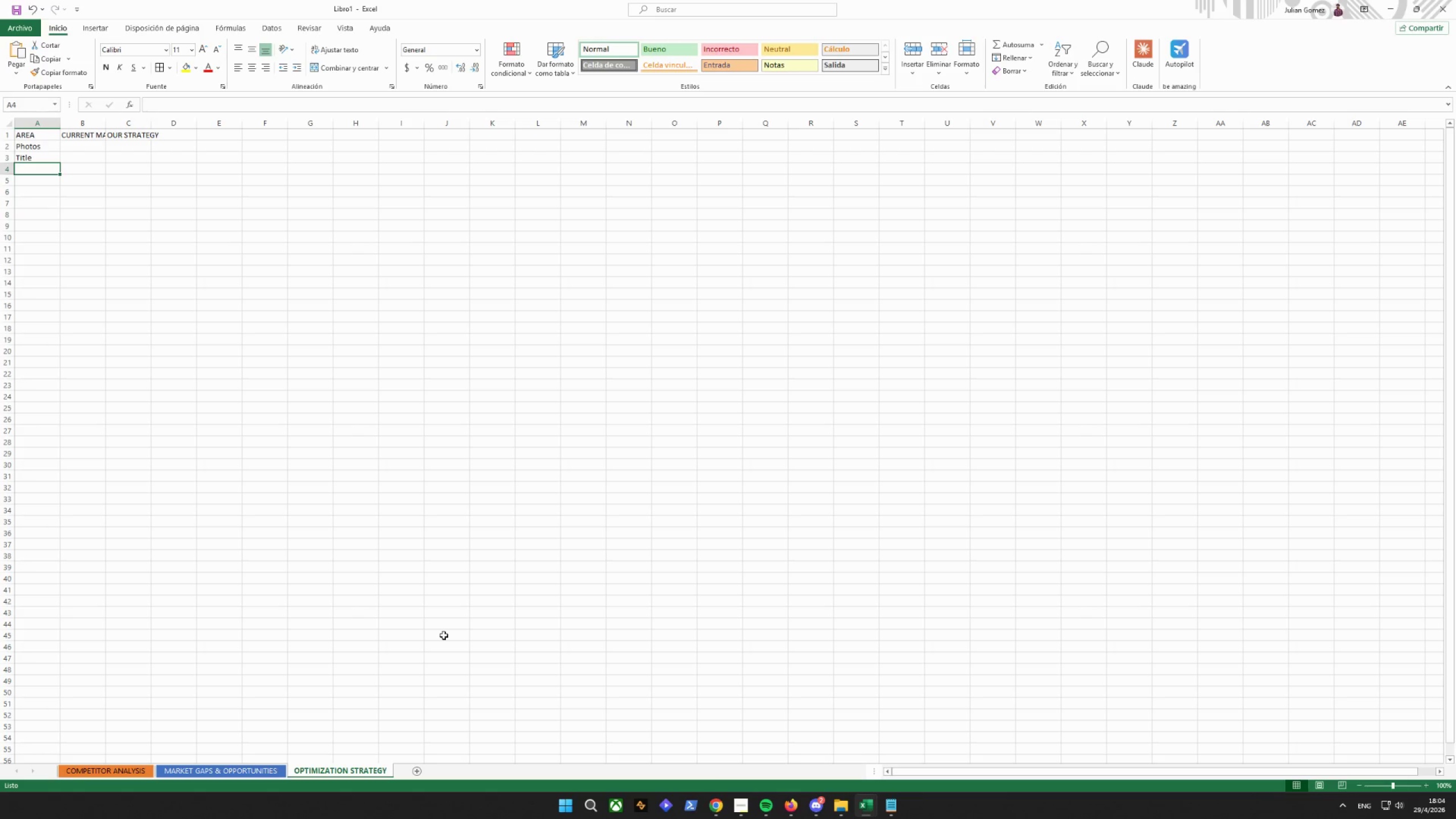 
type(S)
key(Backspace)
type(d)
key(Backspace)
type(Description)
 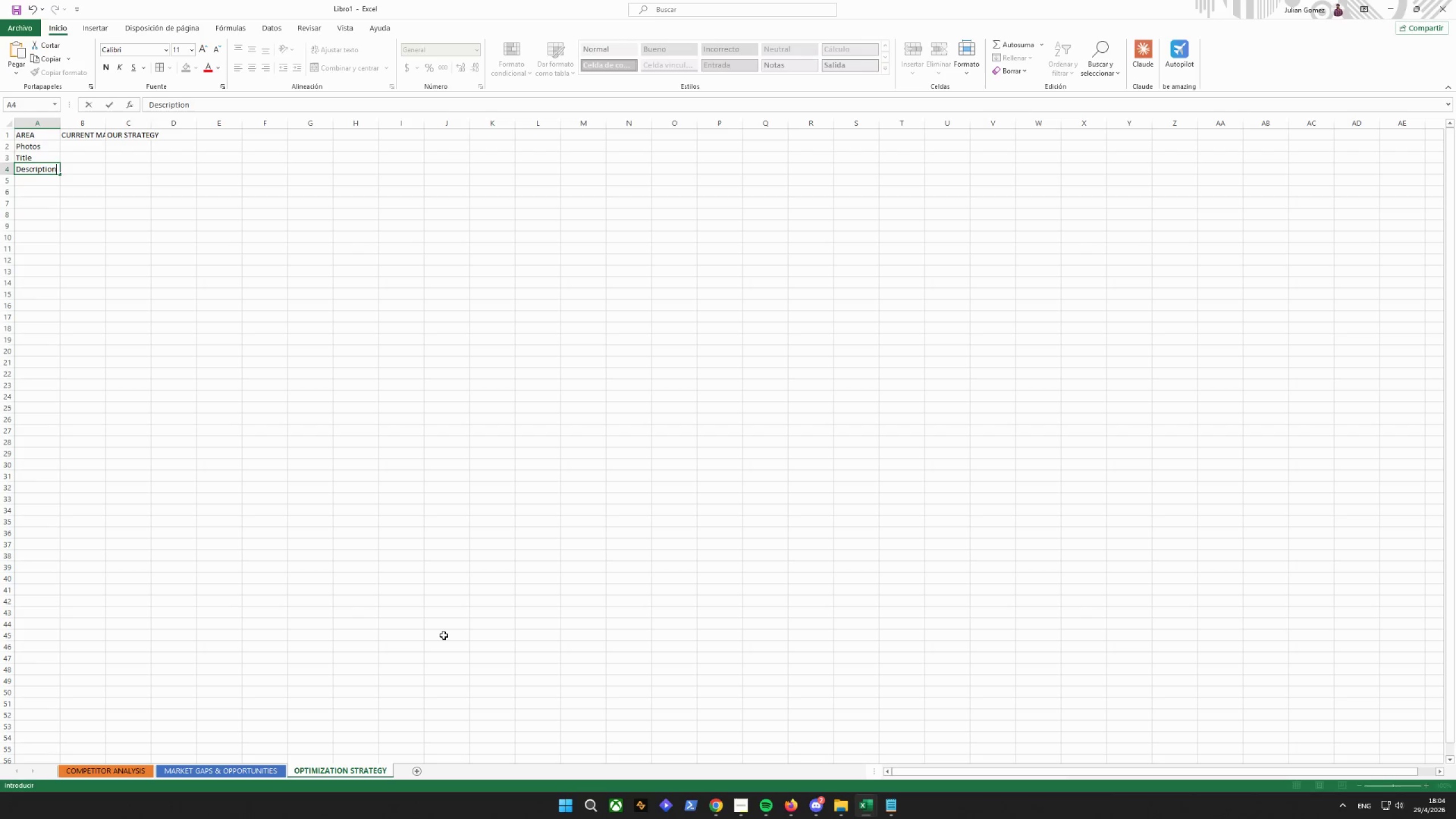 
key(Enter)
 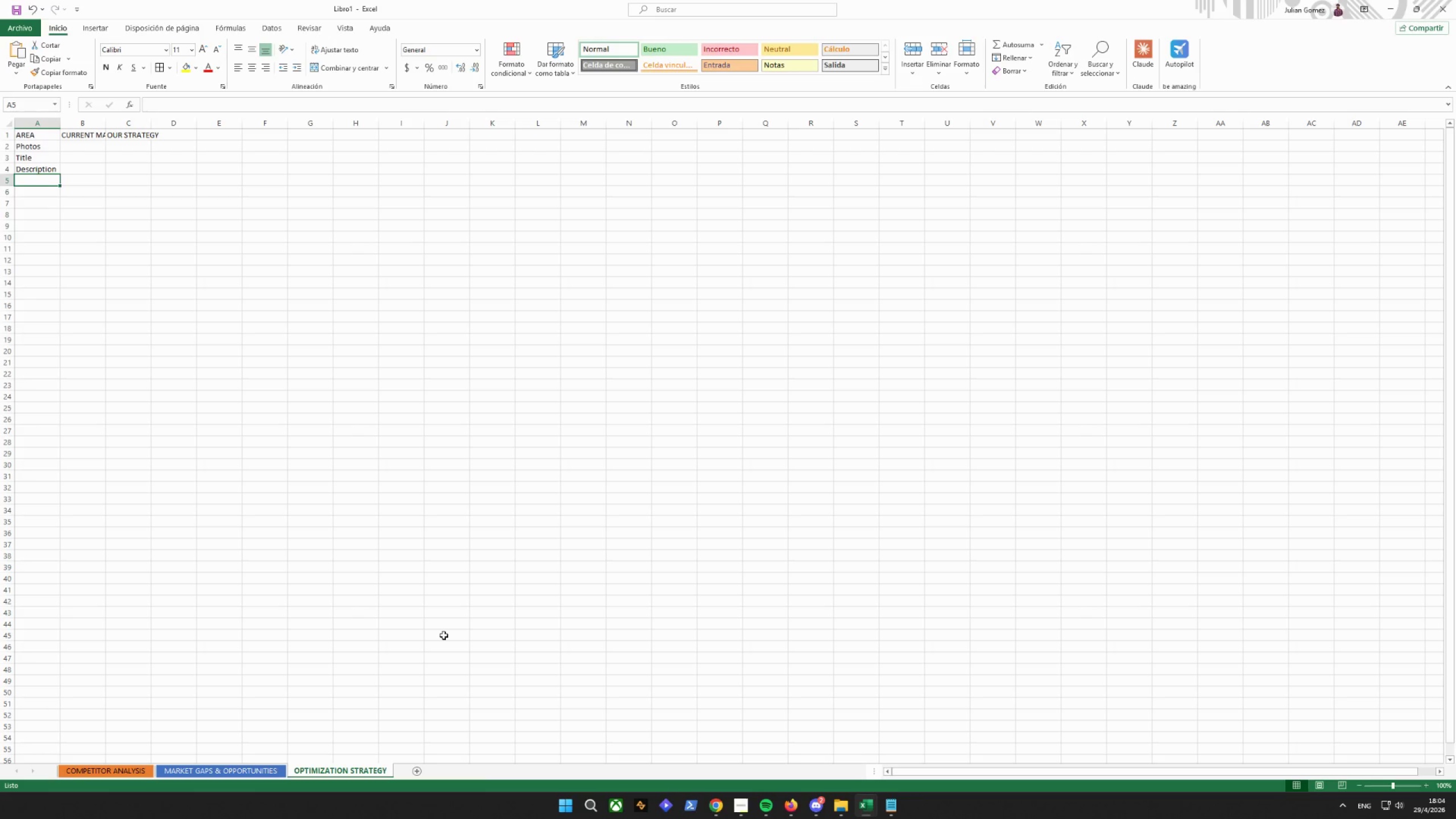 
type(Pricing)
 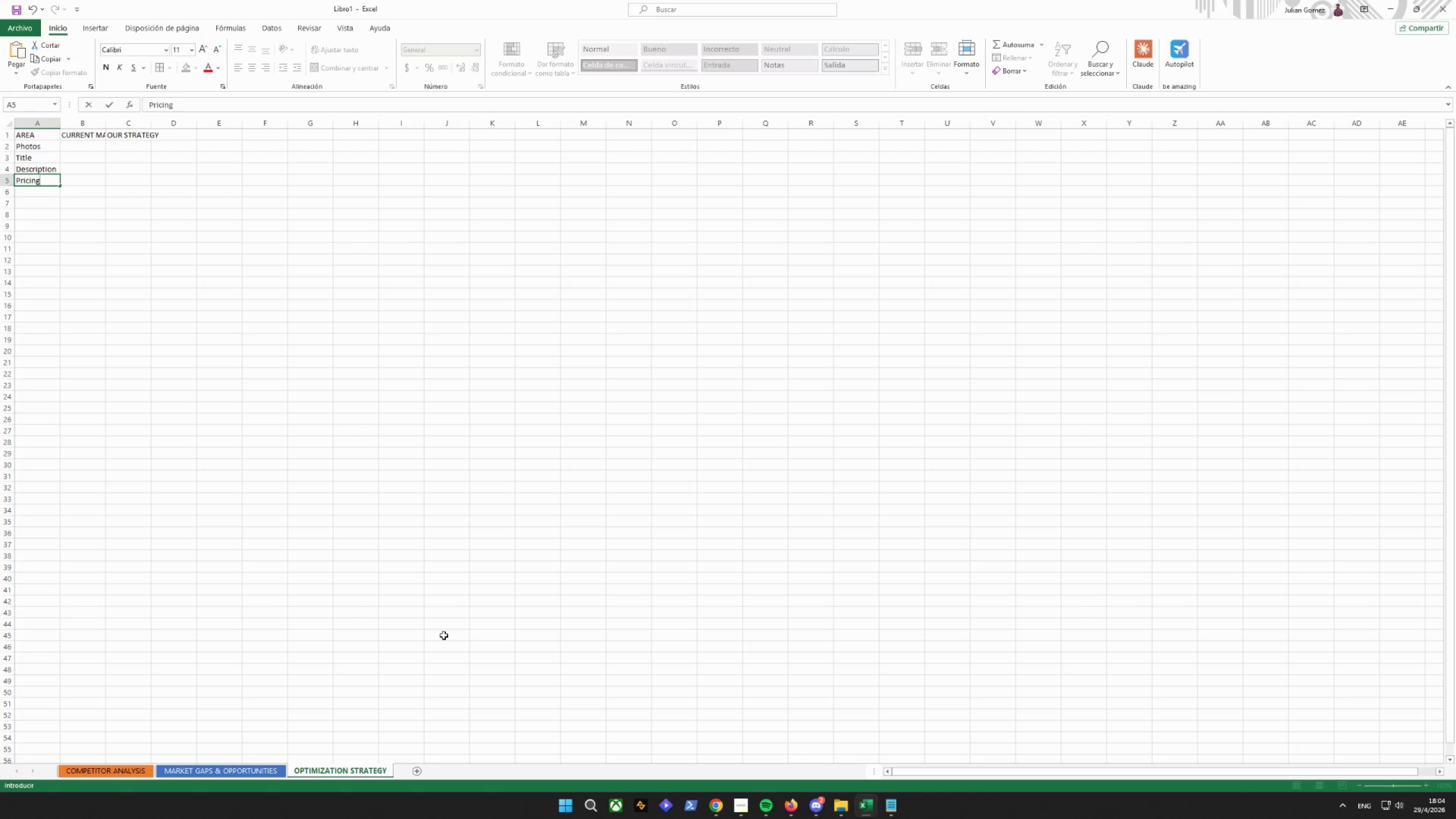 
key(Enter)
 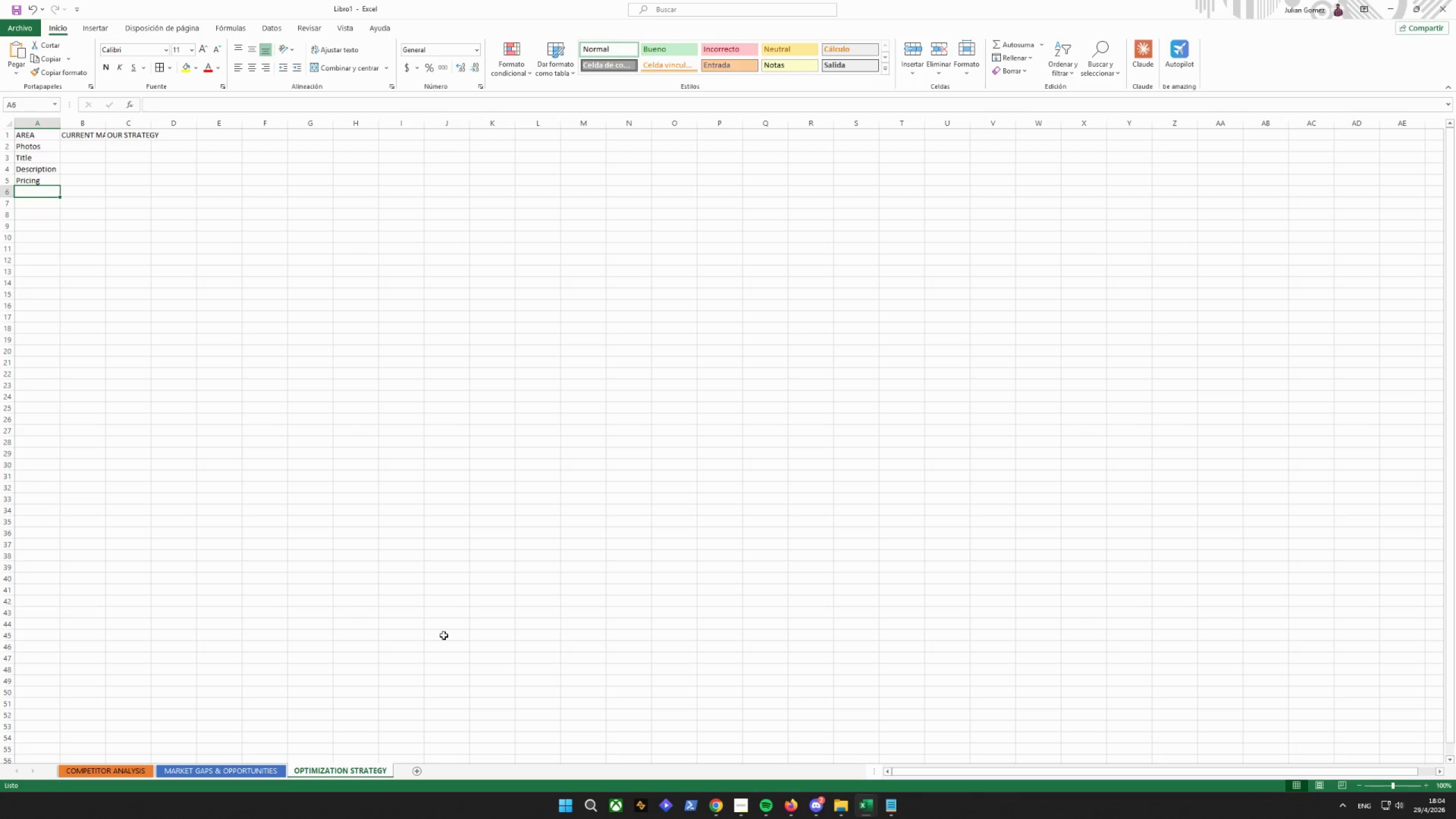 
type(Shipping)
 